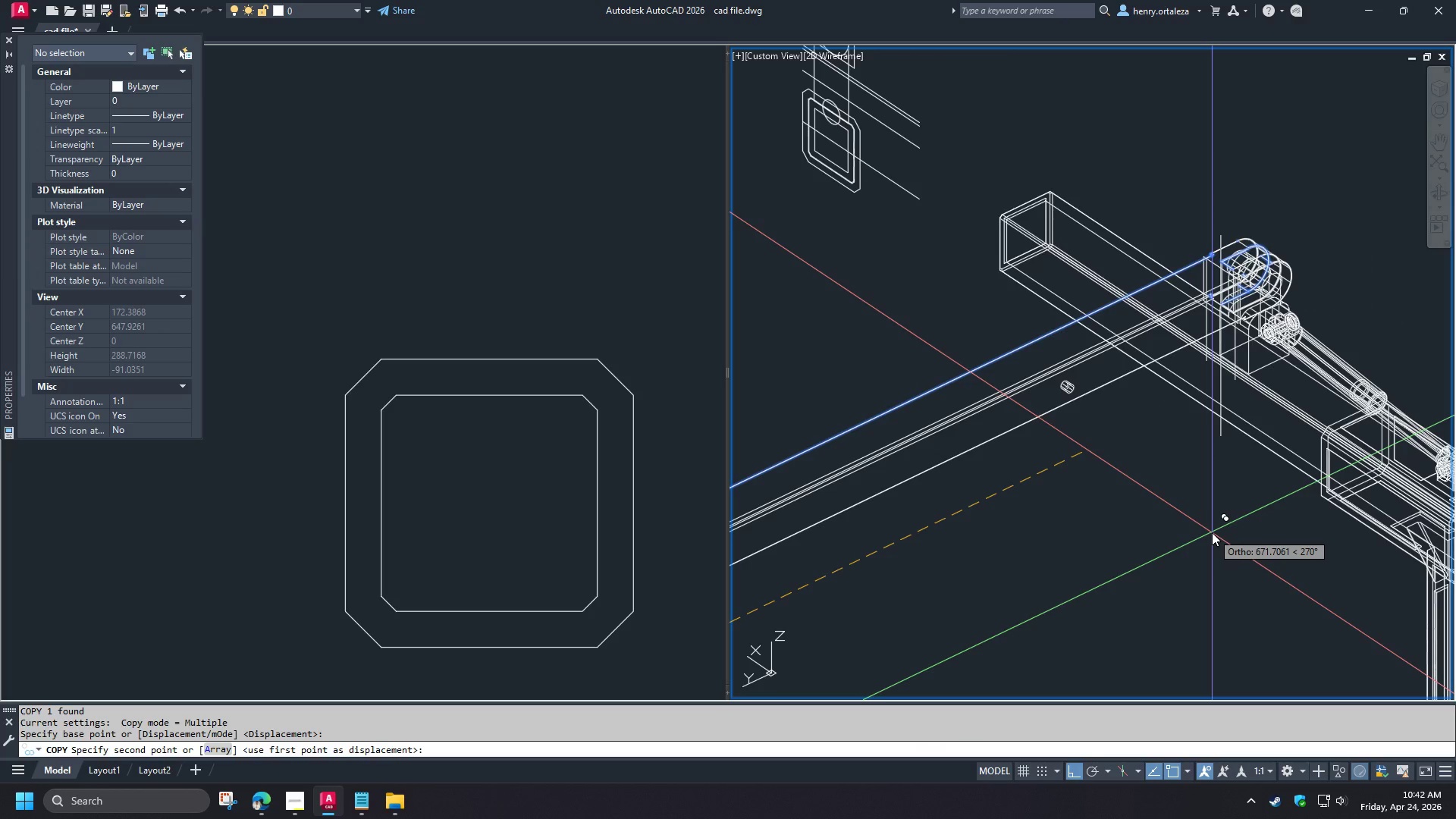 
scroll: coordinate [1216, 532], scroll_direction: down, amount: 1.0
 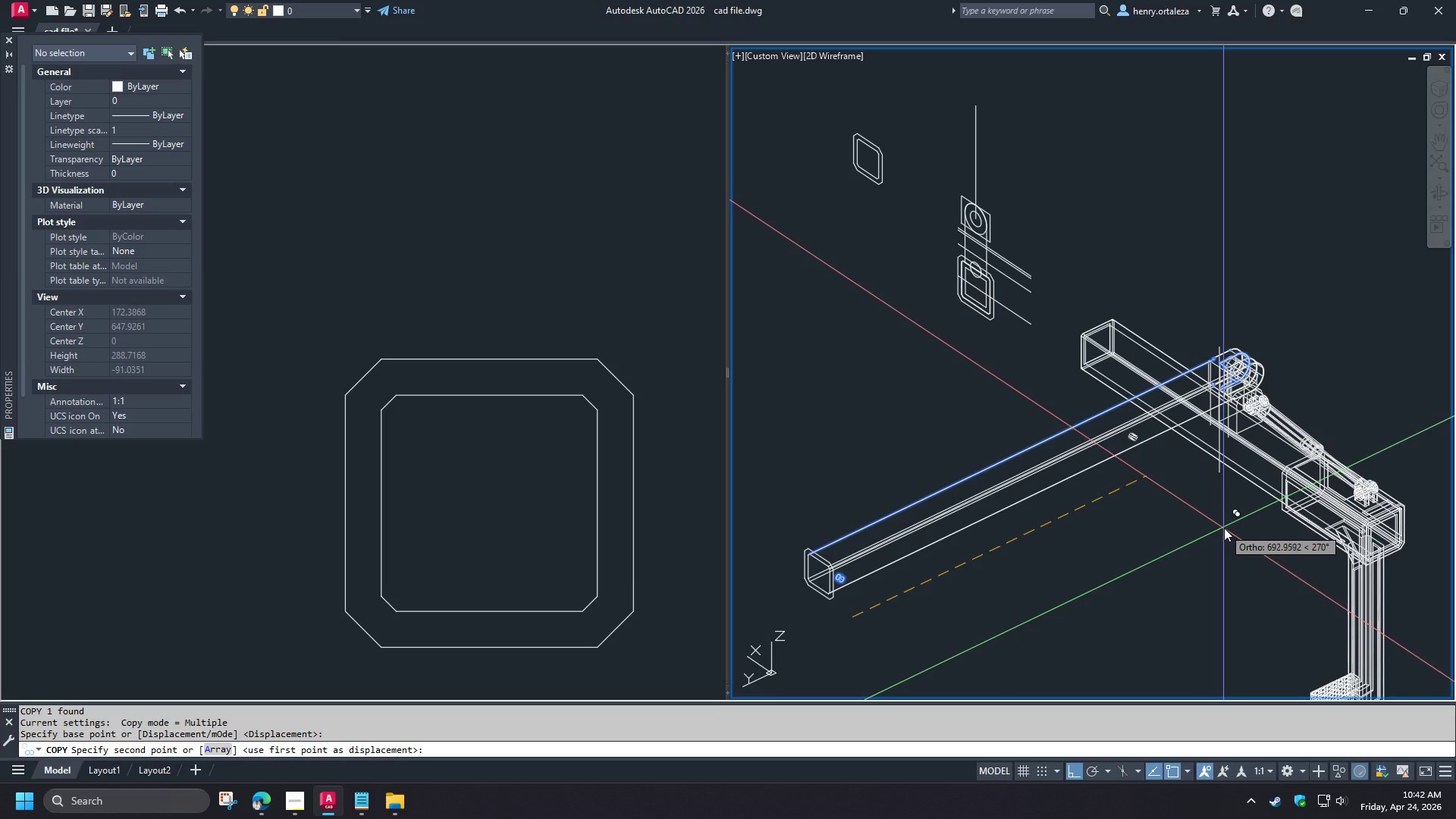 
wait(18.58)
 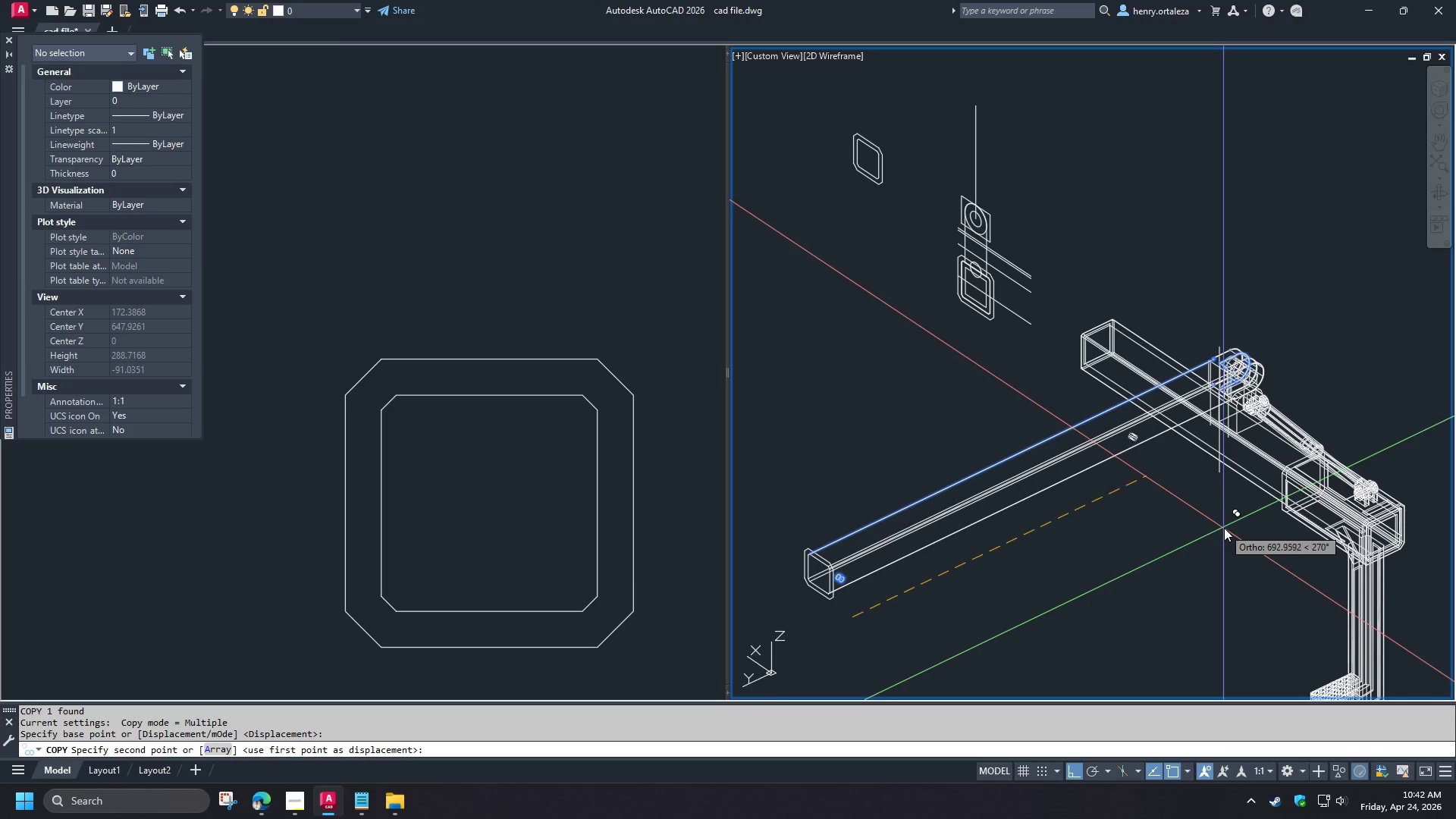 
key(Numpad6)
 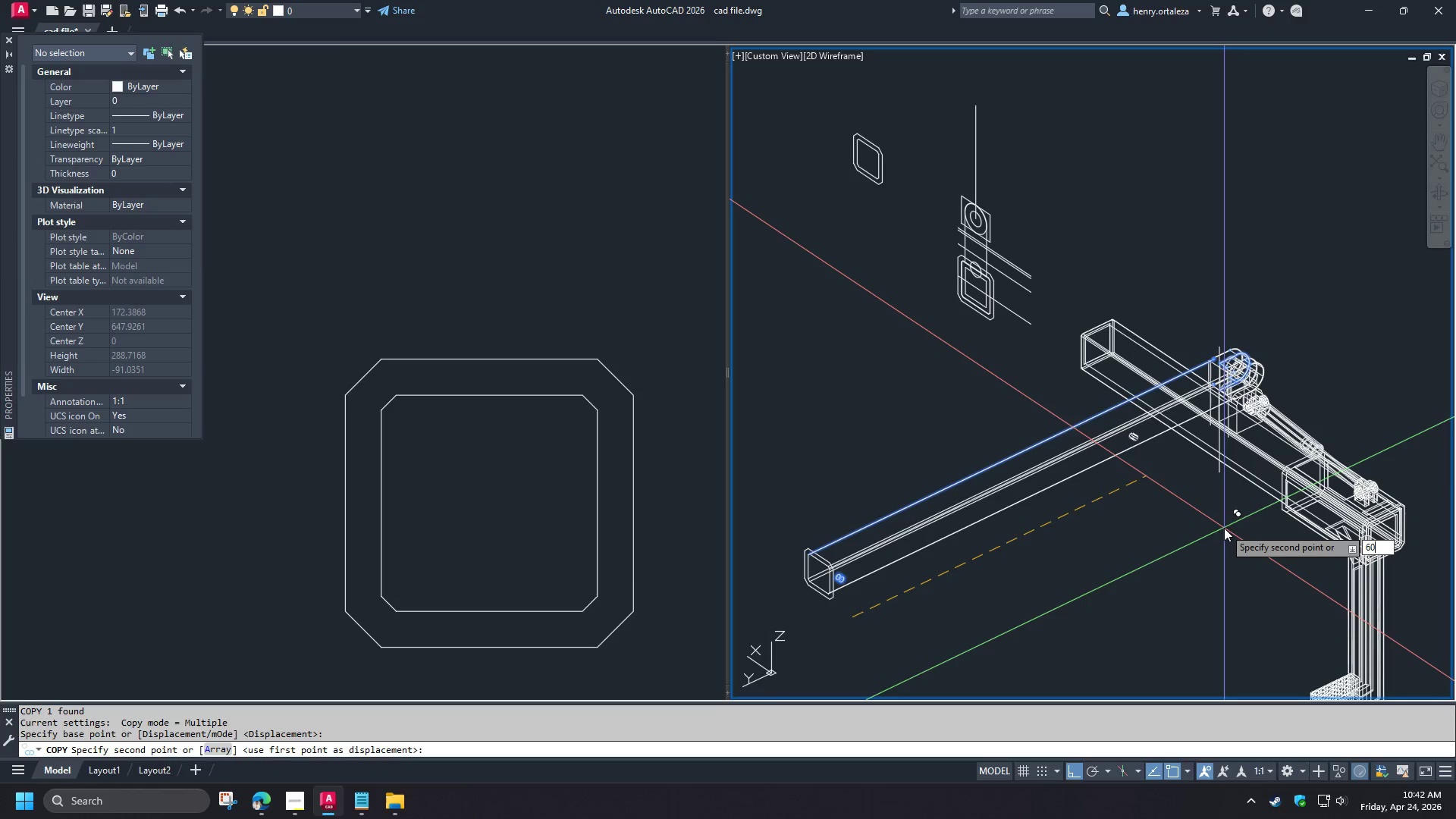 
key(Numpad0)
 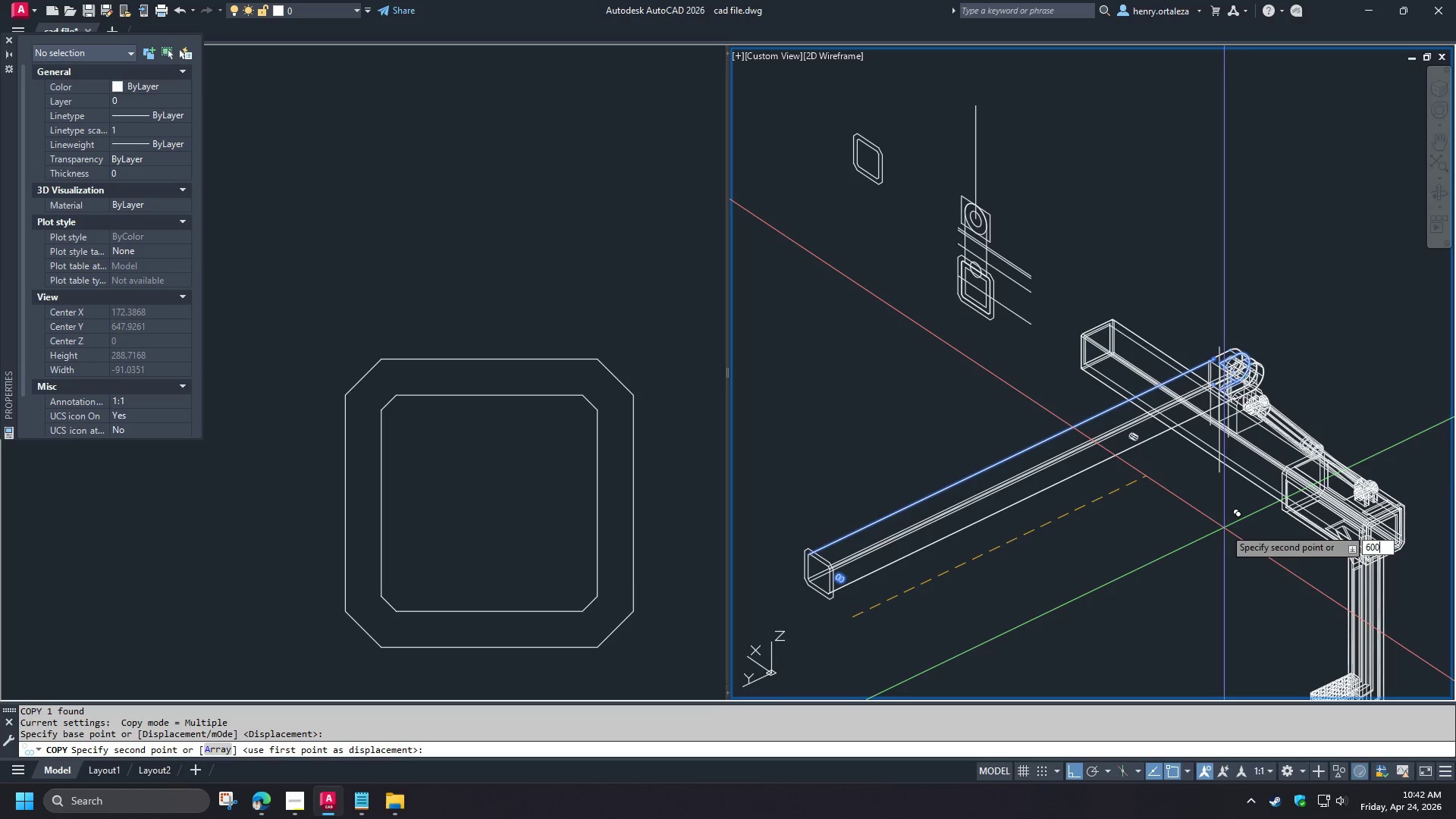 
key(Numpad0)
 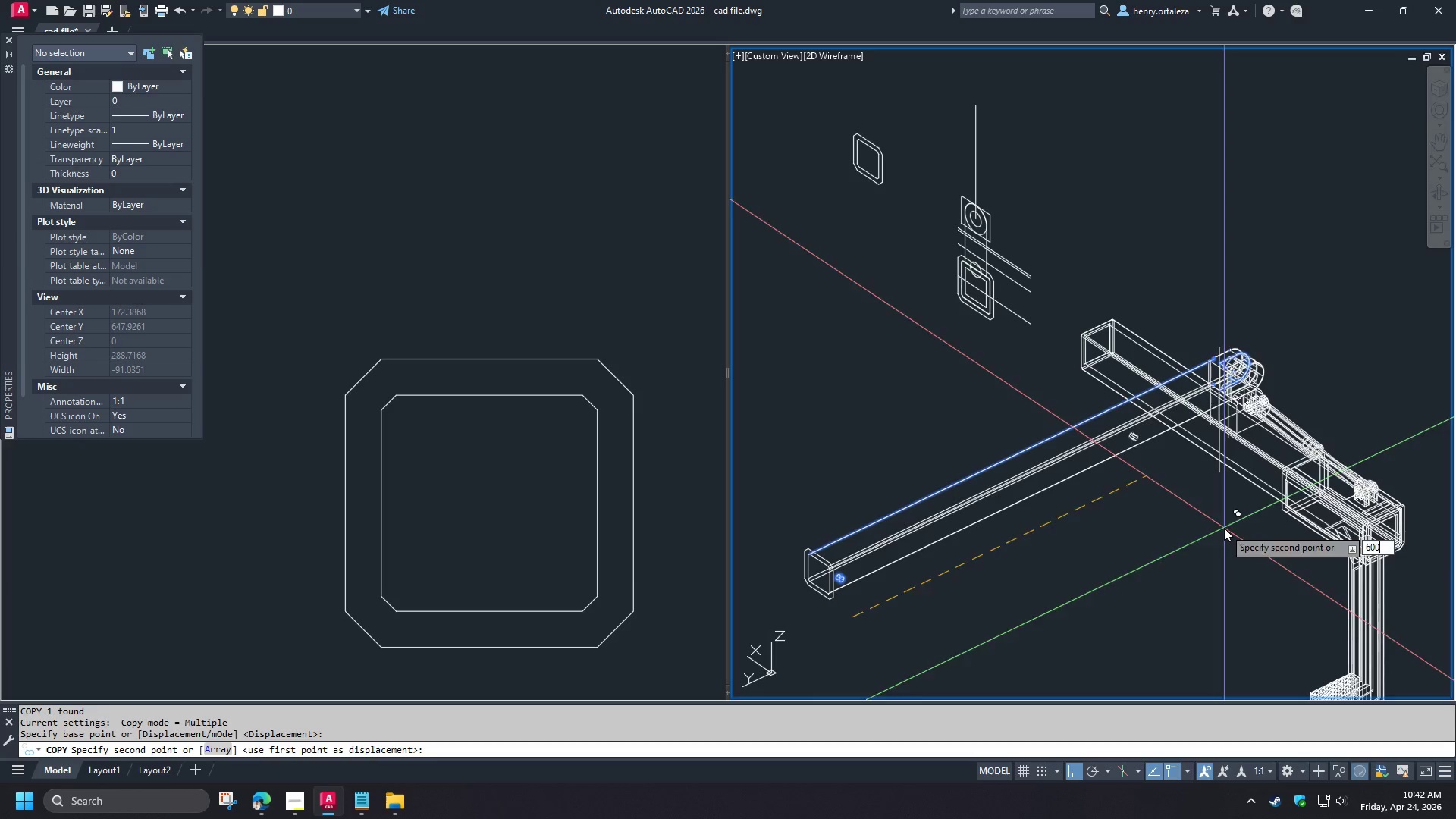 
key(NumpadEnter)
 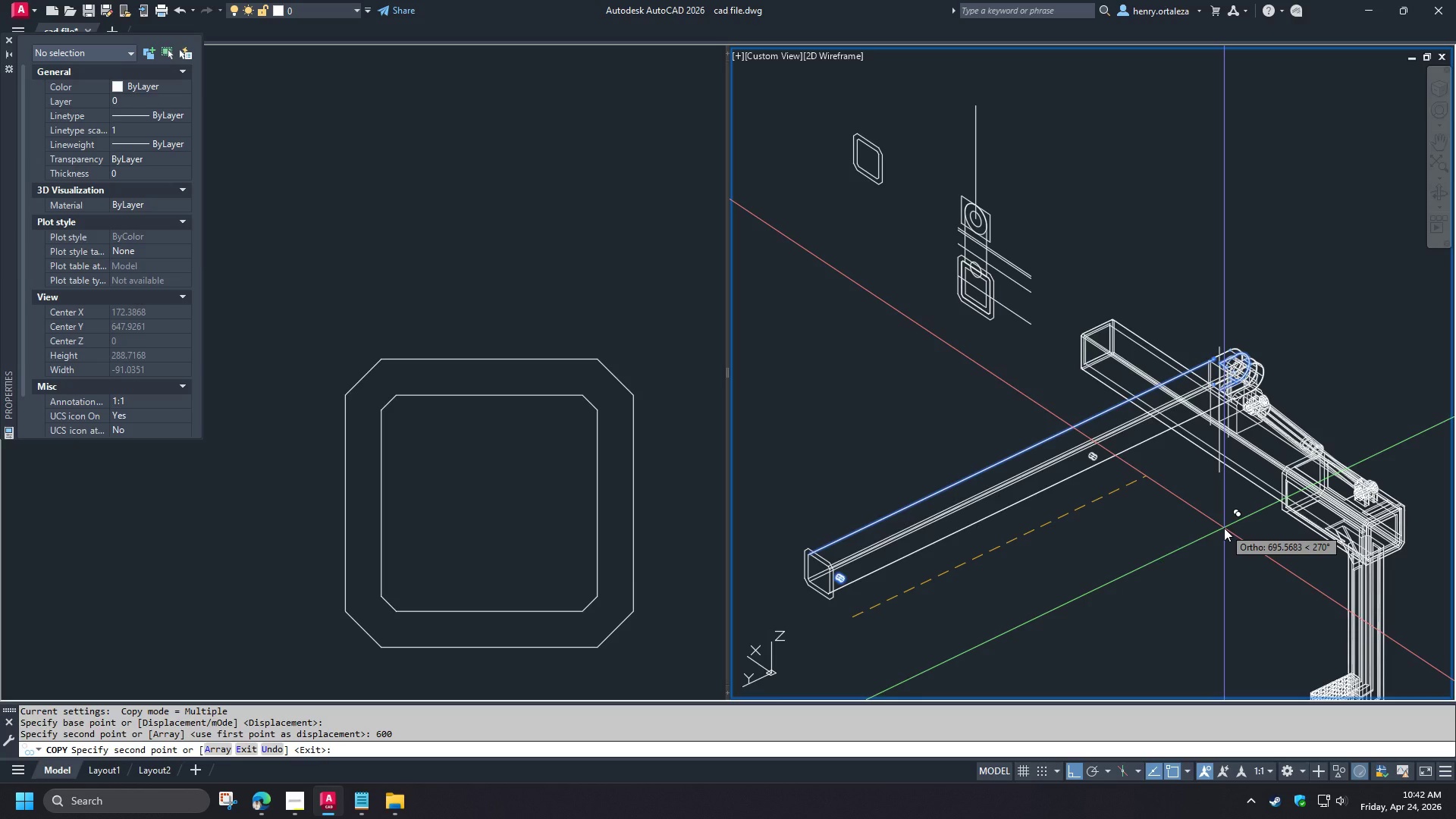 
key(Space)
 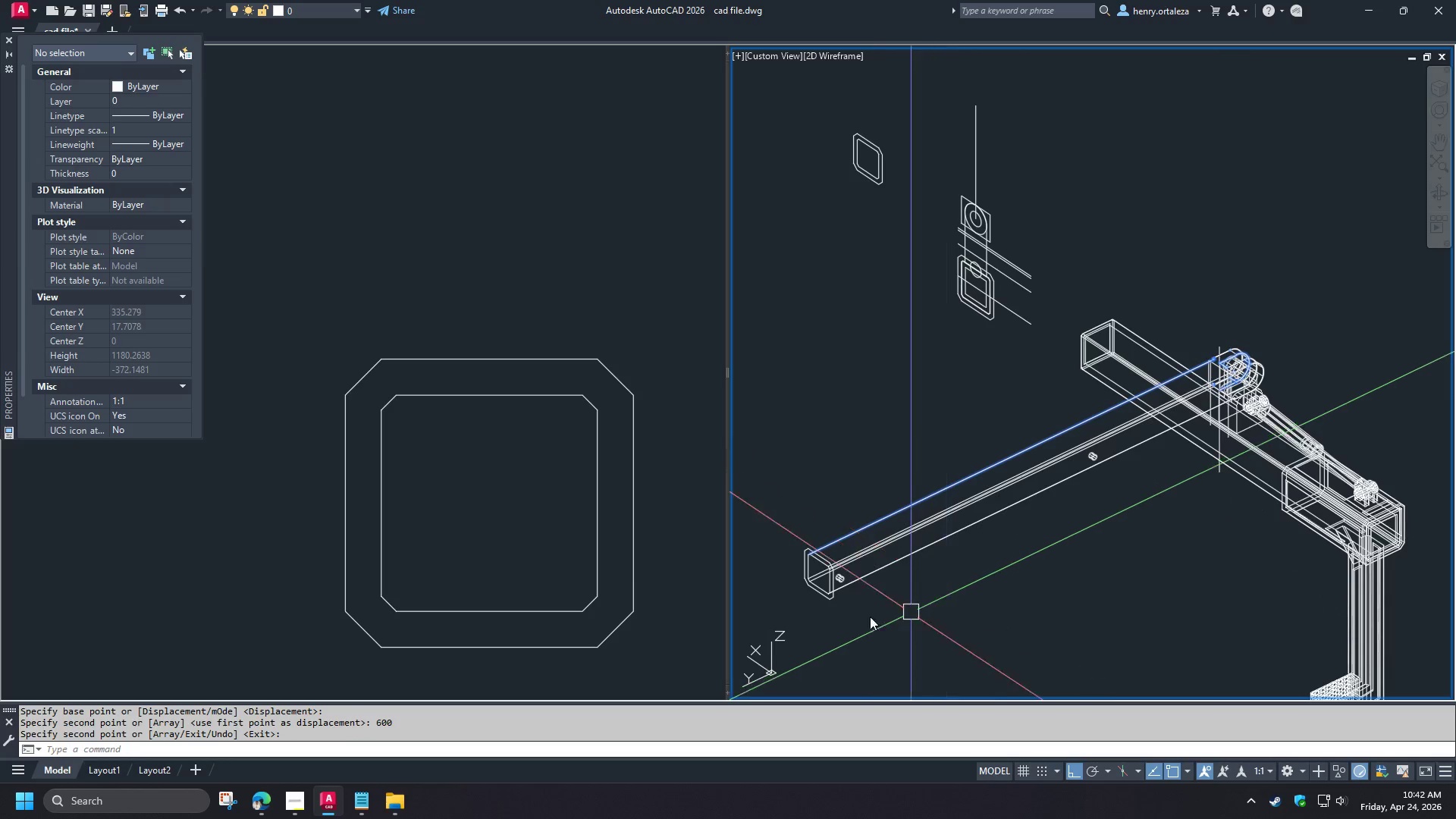 
scroll: coordinate [864, 612], scroll_direction: up, amount: 1.0
 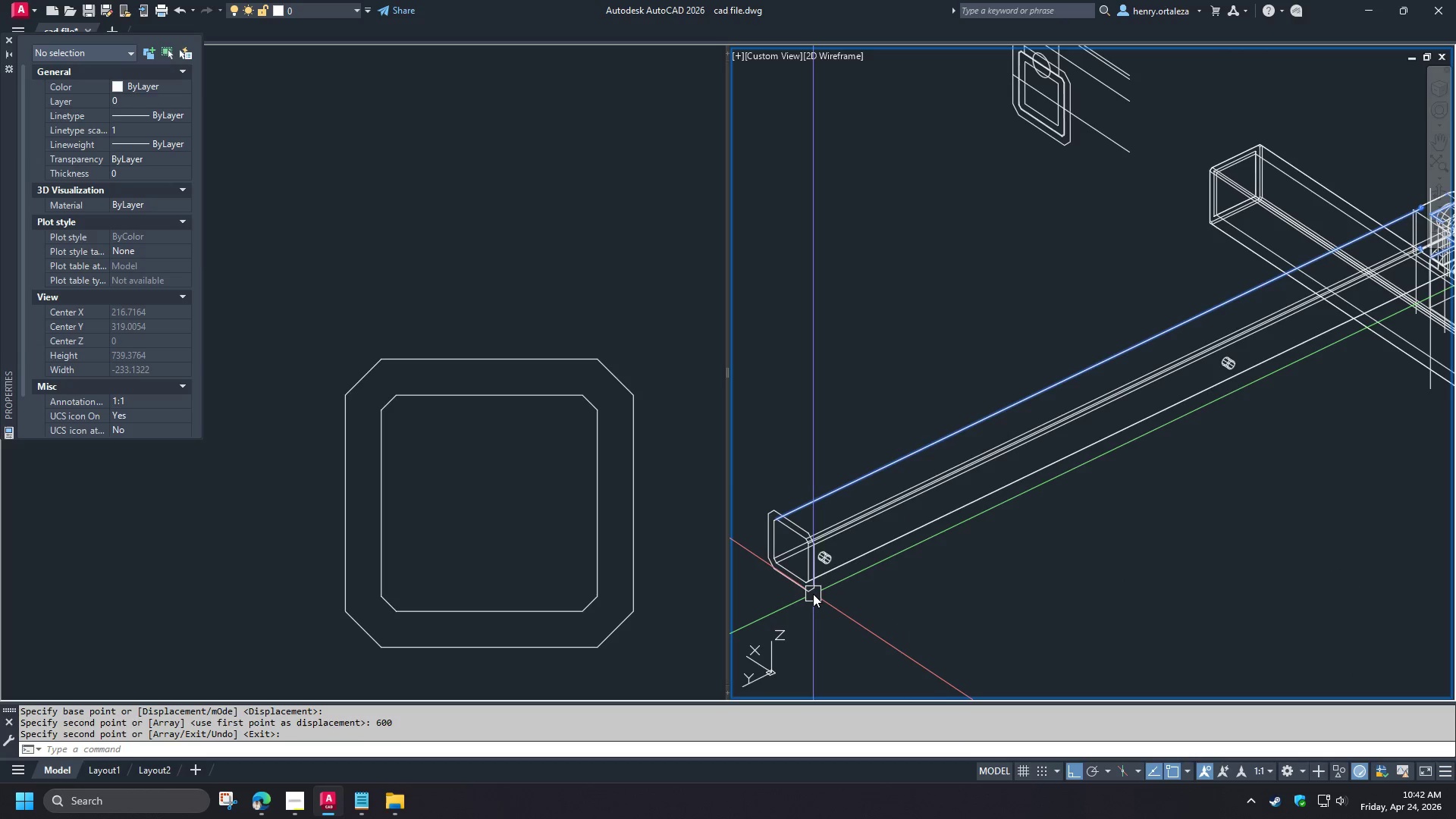 
left_click([813, 594])
 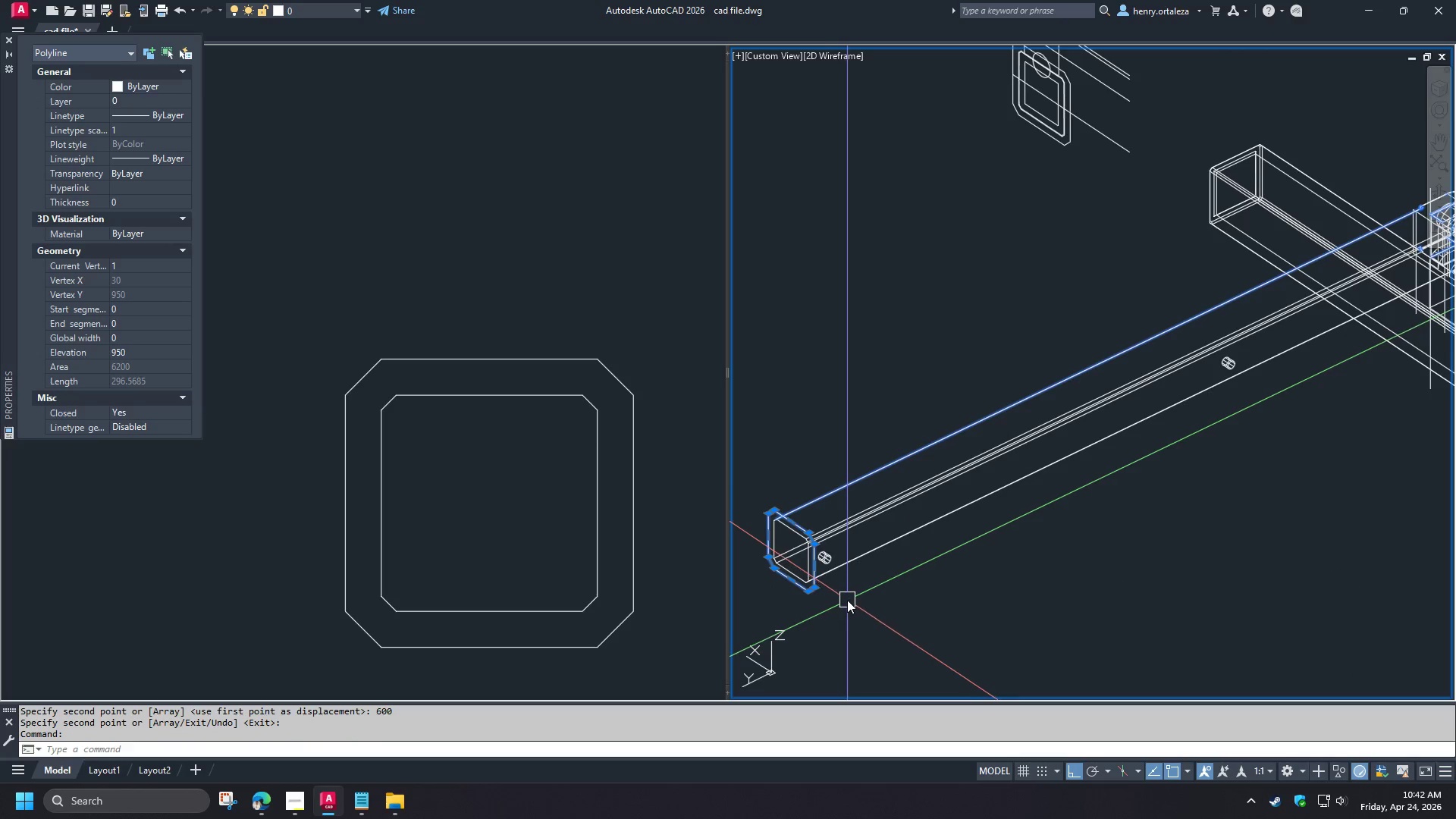 
type(co )
 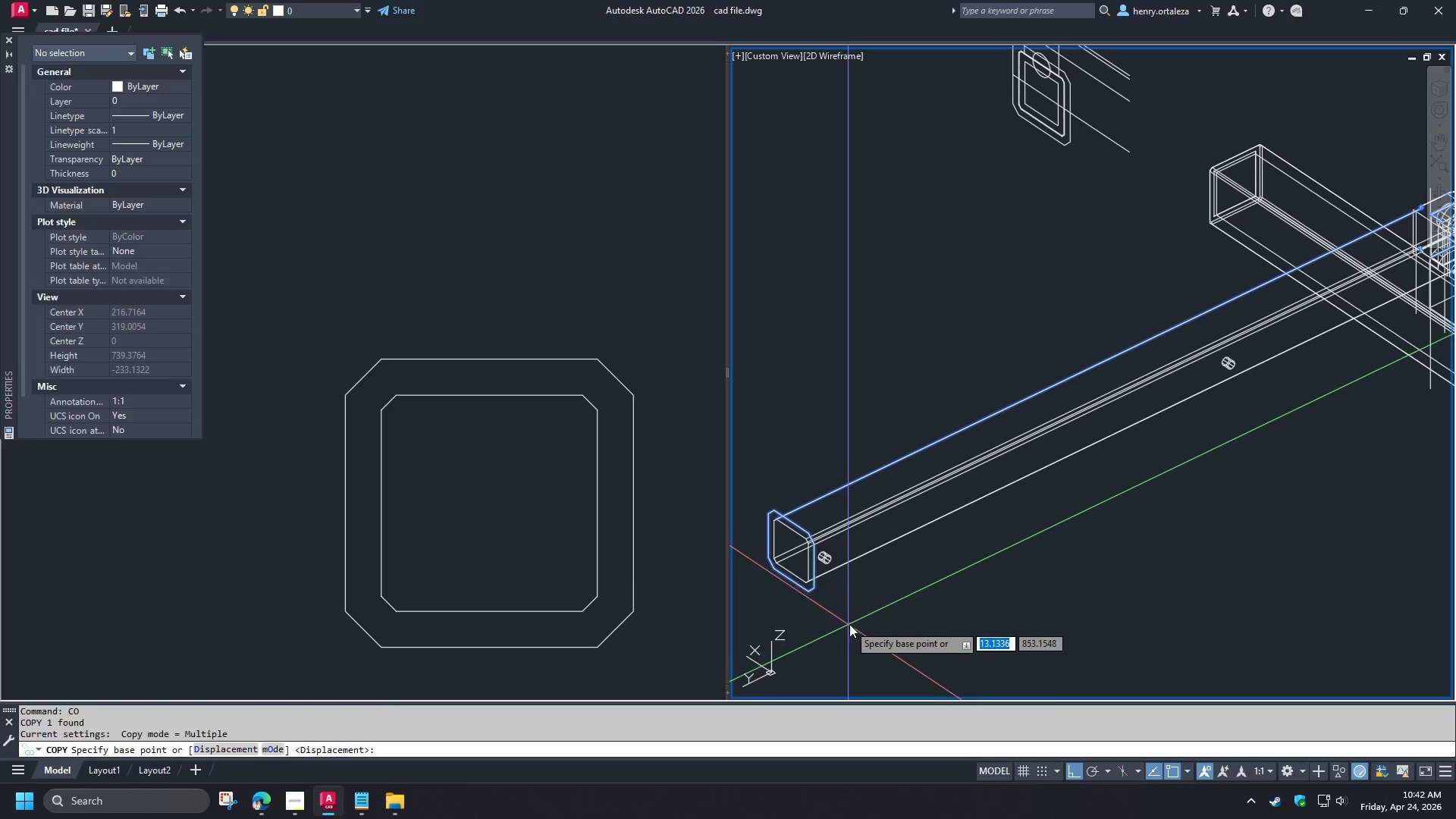 
left_click_drag(start_coordinate=[849, 624], to_coordinate=[854, 623])
 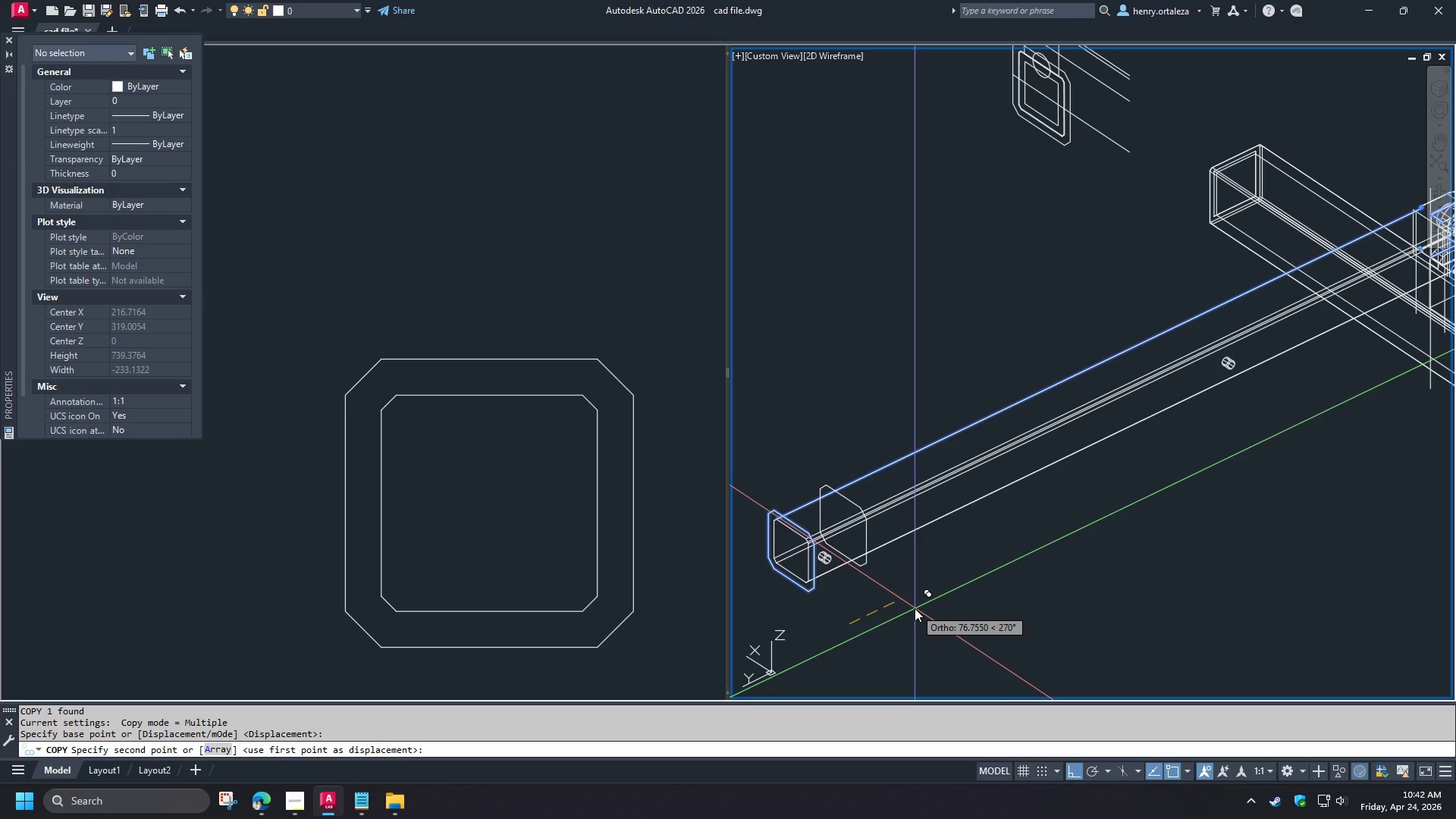 
key(Numpad6)
 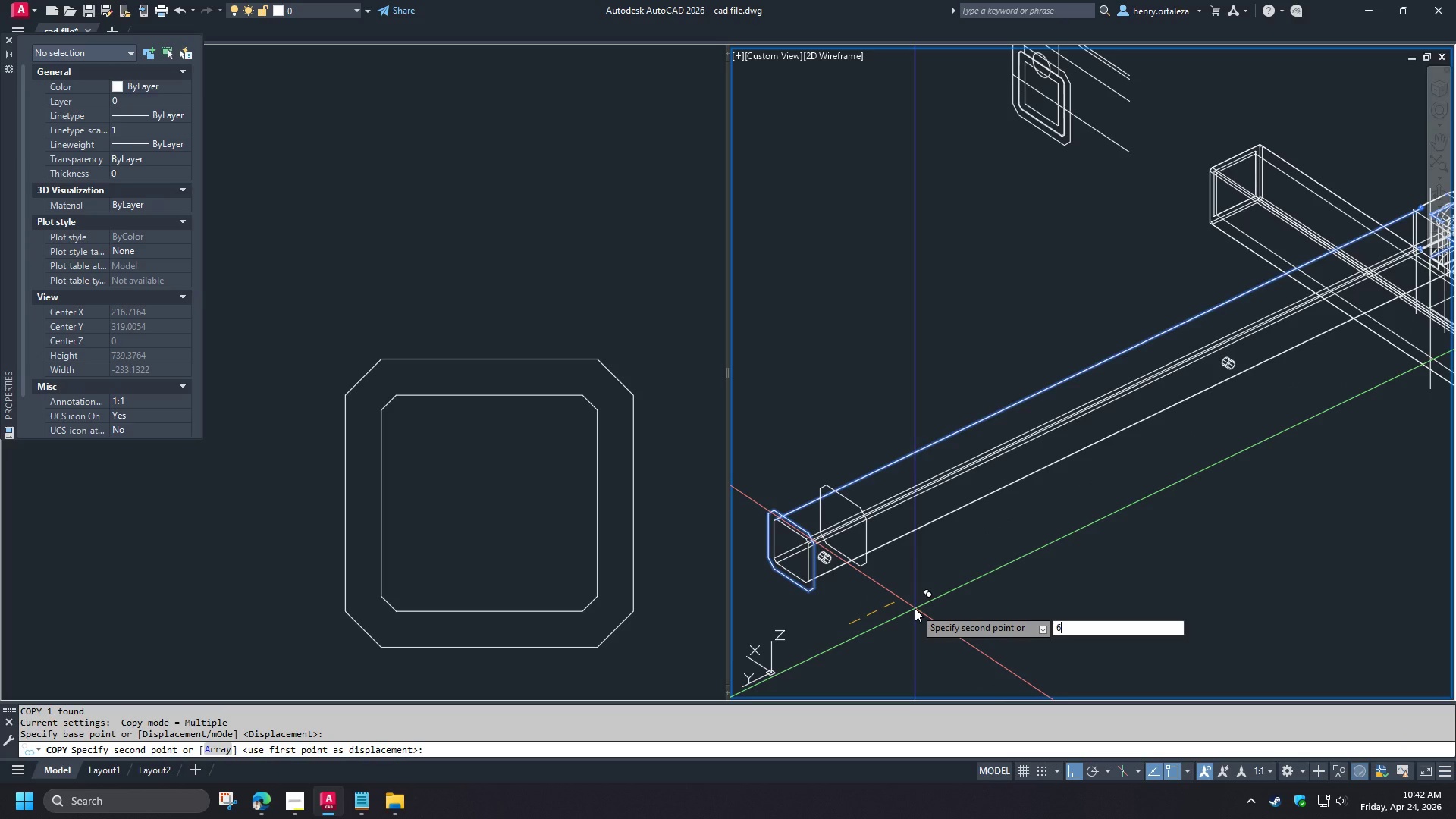 
key(Numpad4)
 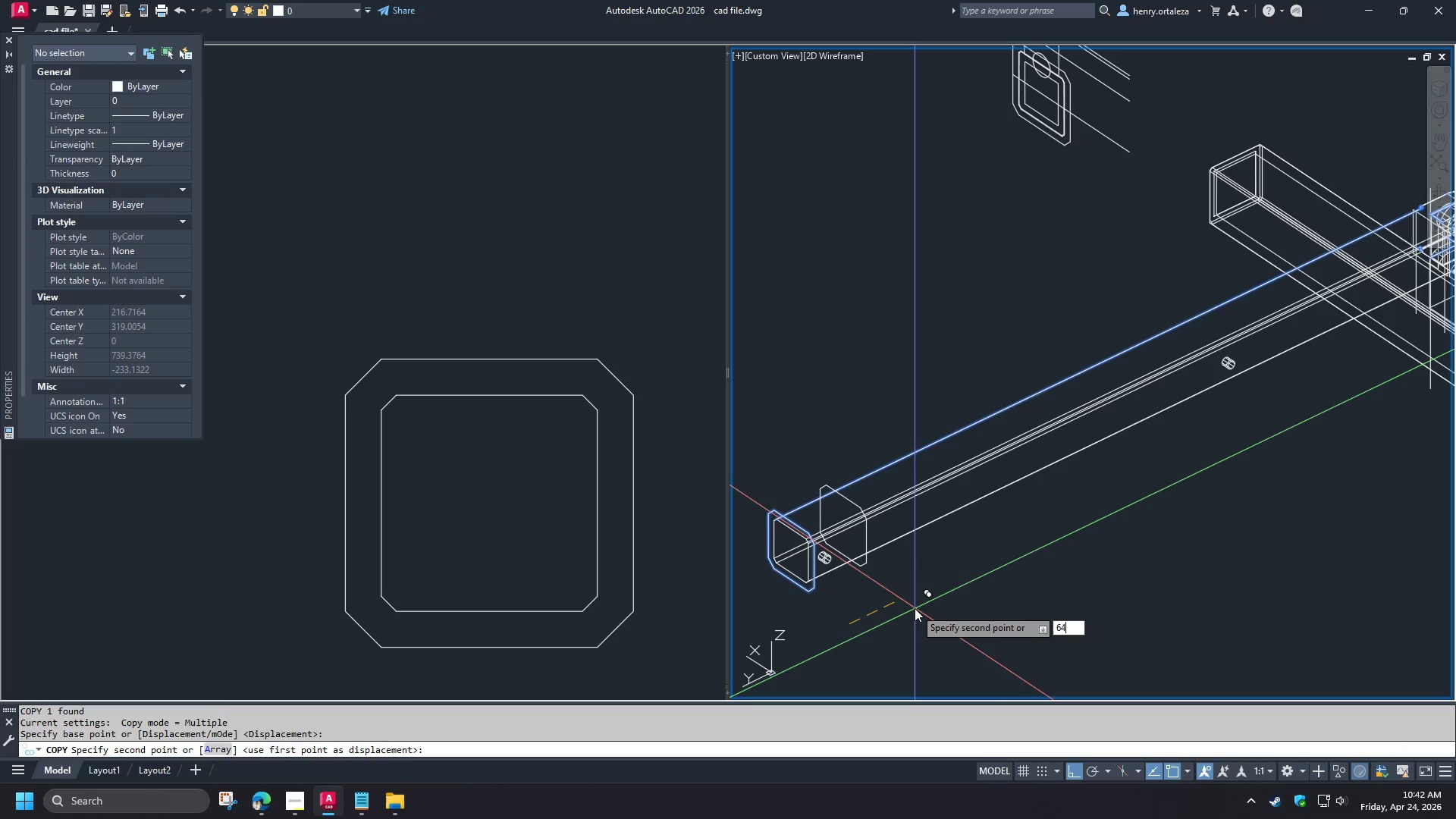 
key(Numpad0)
 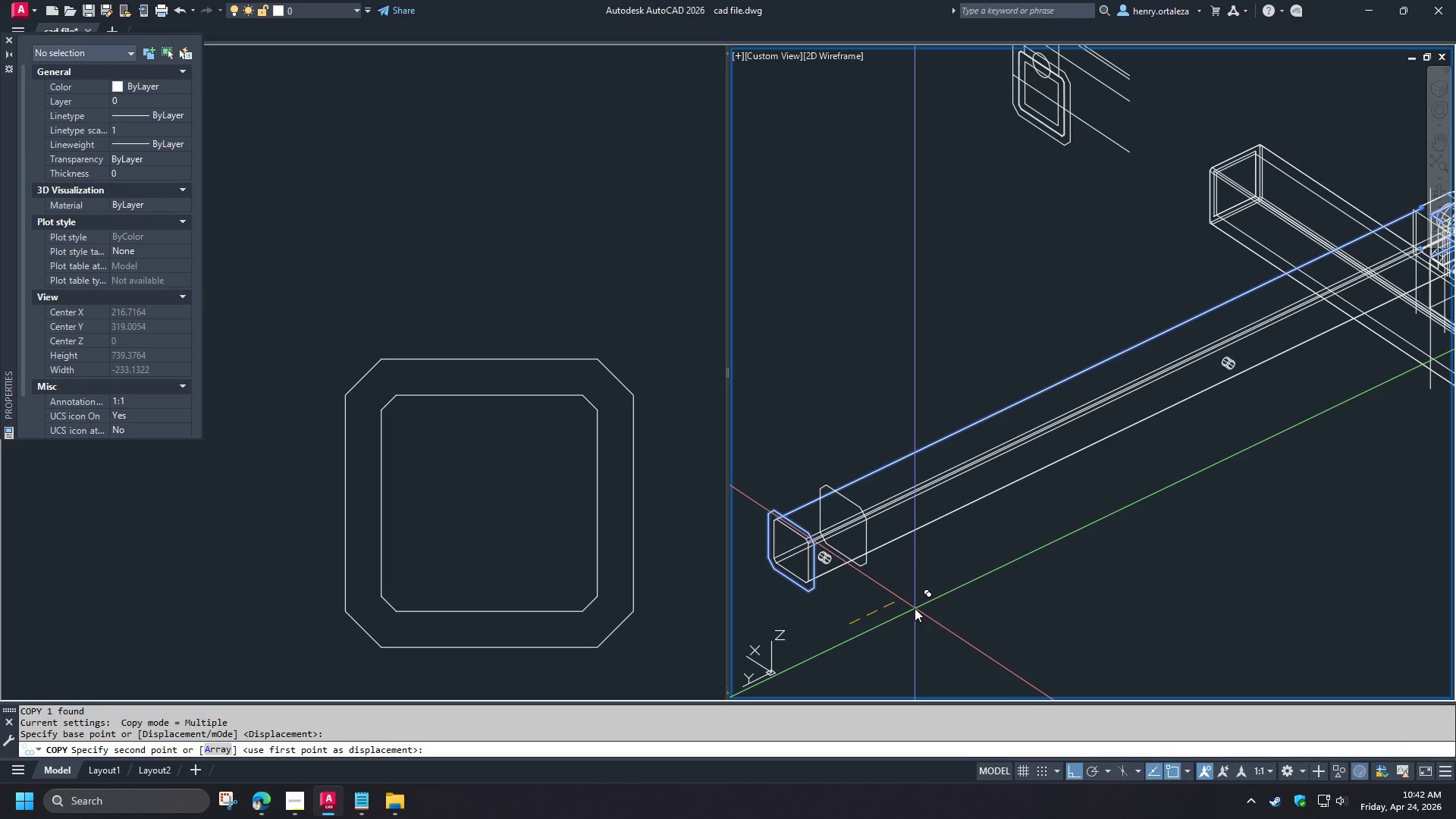 
key(NumpadEnter)
 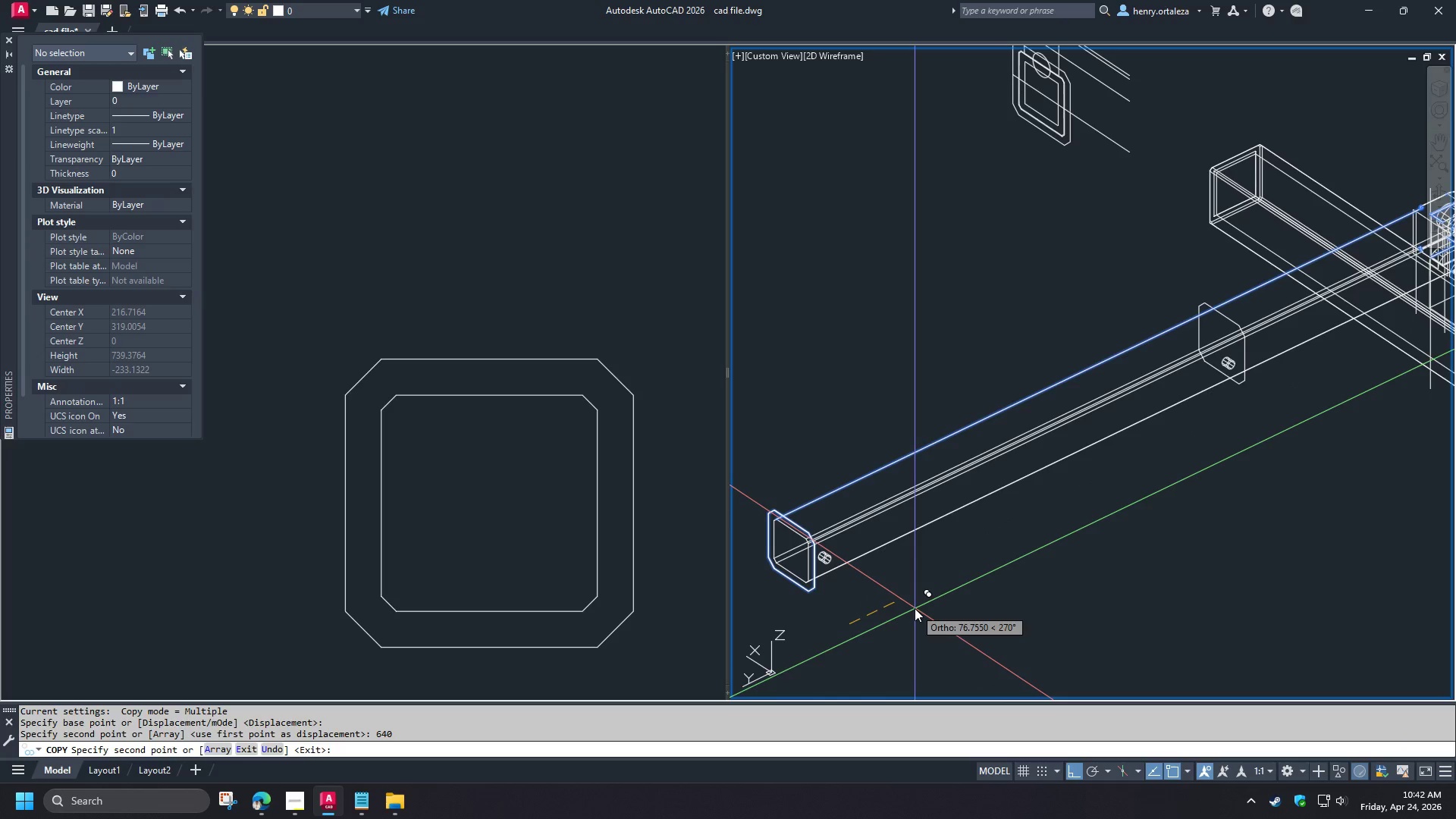 
key(Space)
 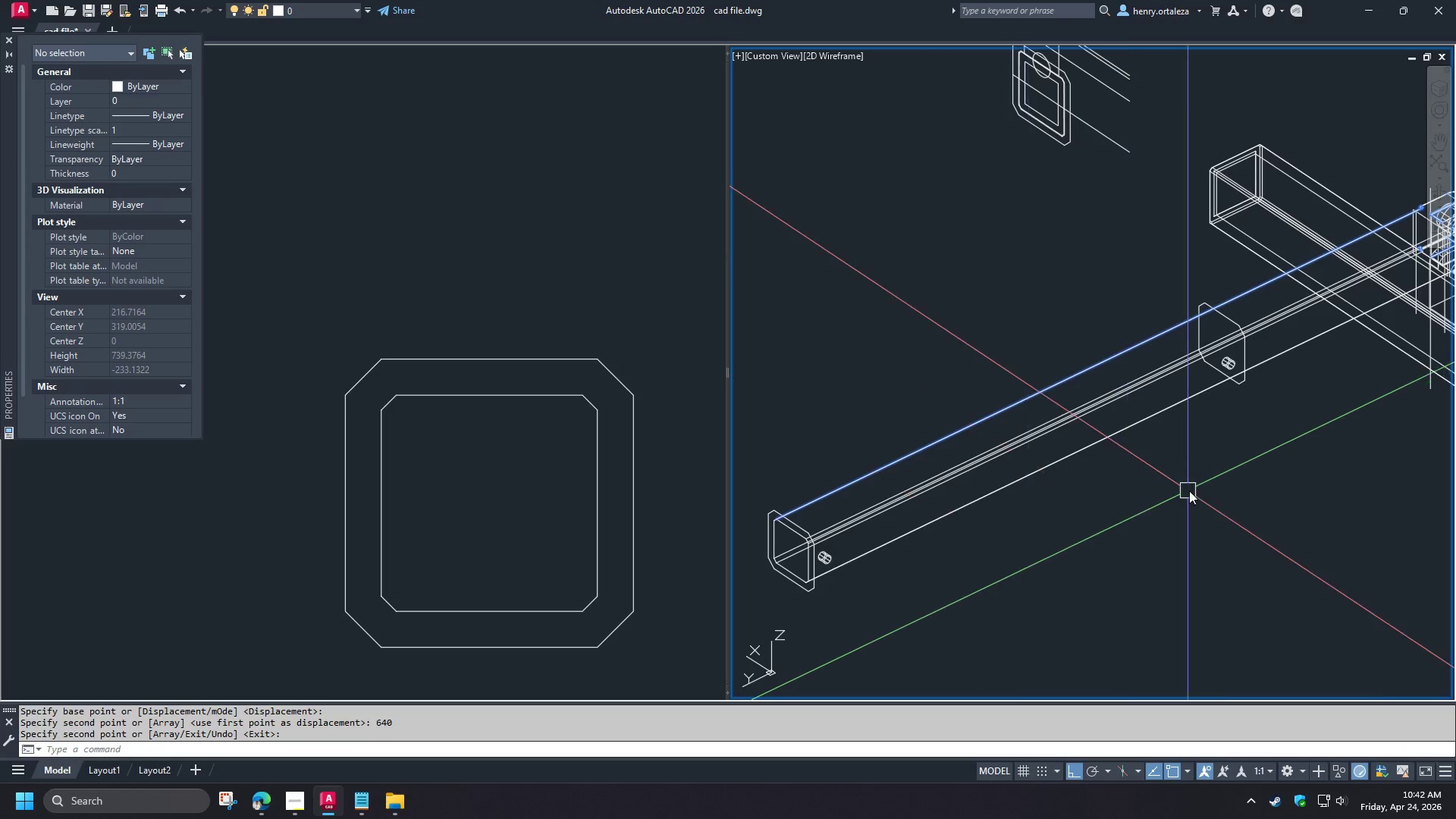 
hold_key(key=ShiftLeft, duration=1.5)
 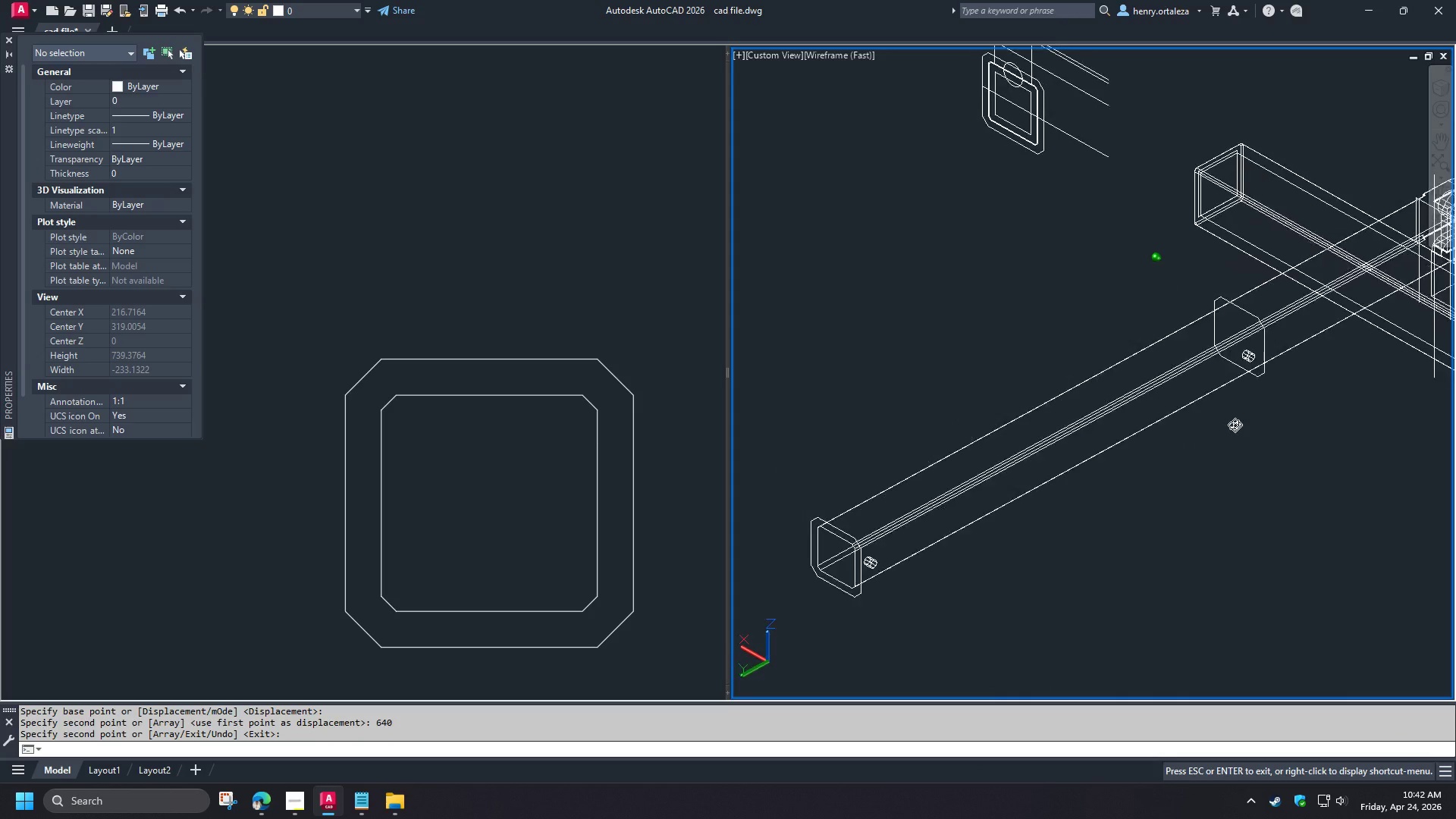 
hold_key(key=ShiftLeft, duration=0.77)
 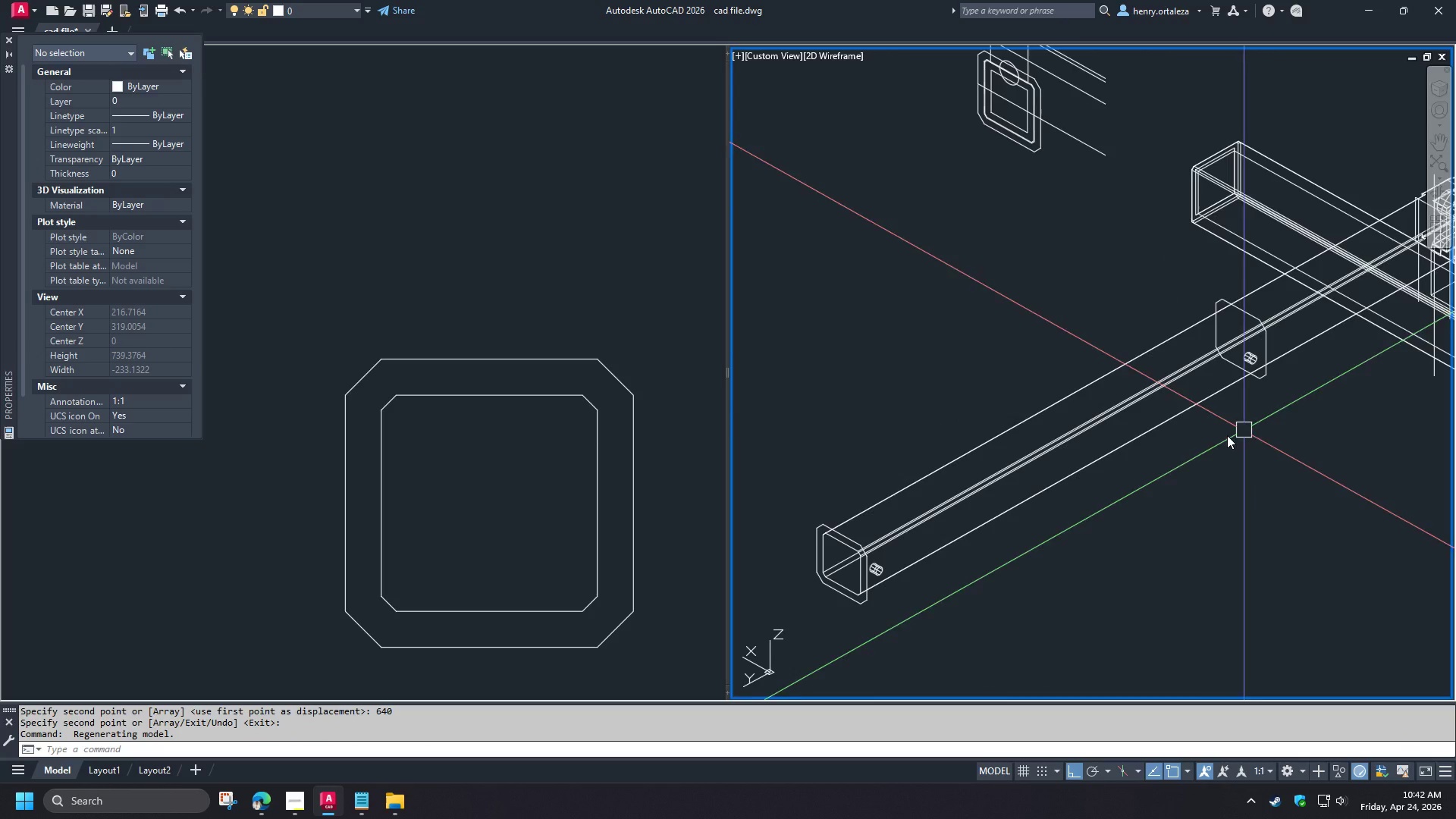 
hold_key(key=ShiftLeft, duration=20.34)
scroll: coordinate [865, 585], scroll_direction: up, amount: 1.0
 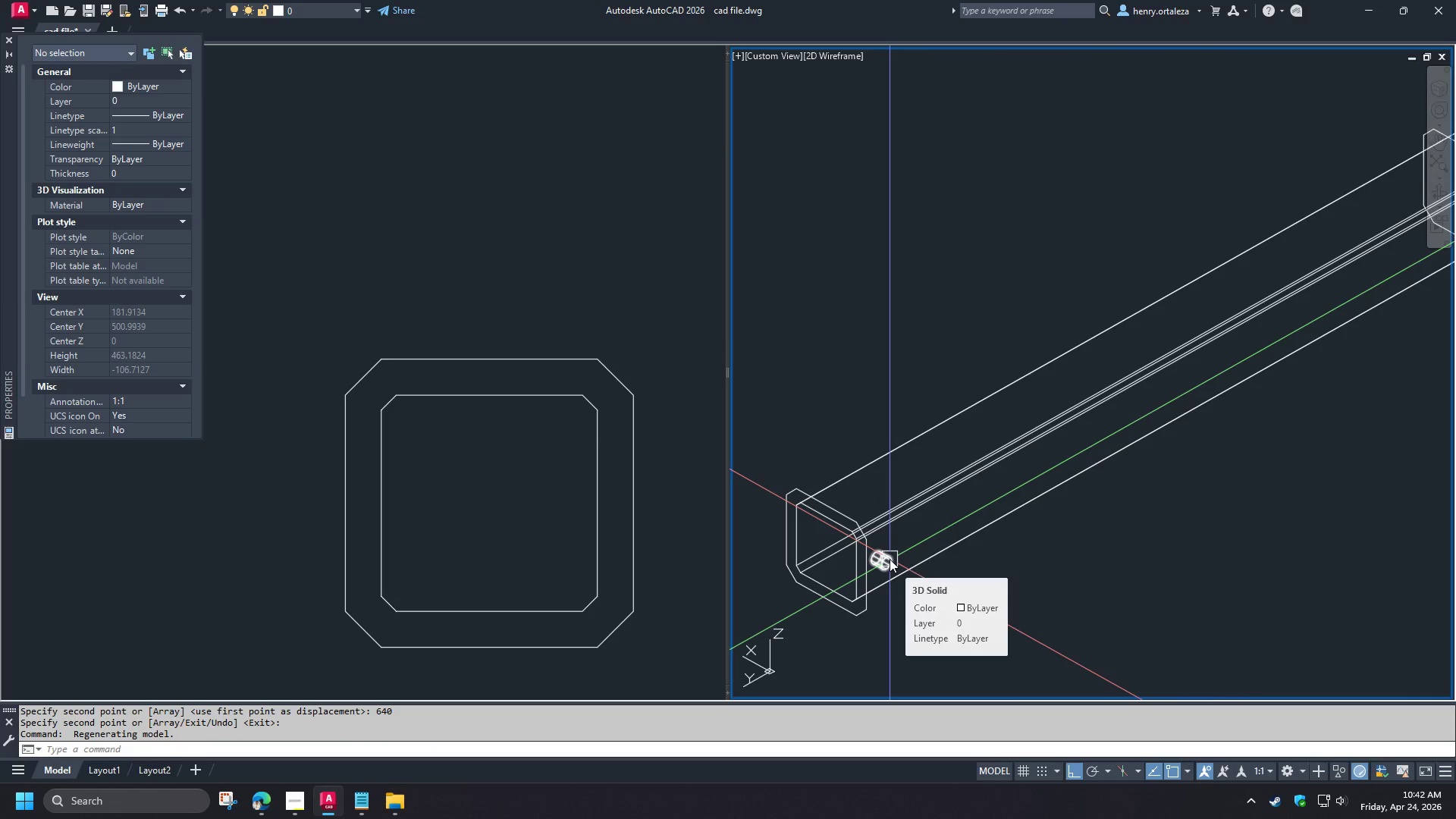 
left_click([890, 559])
 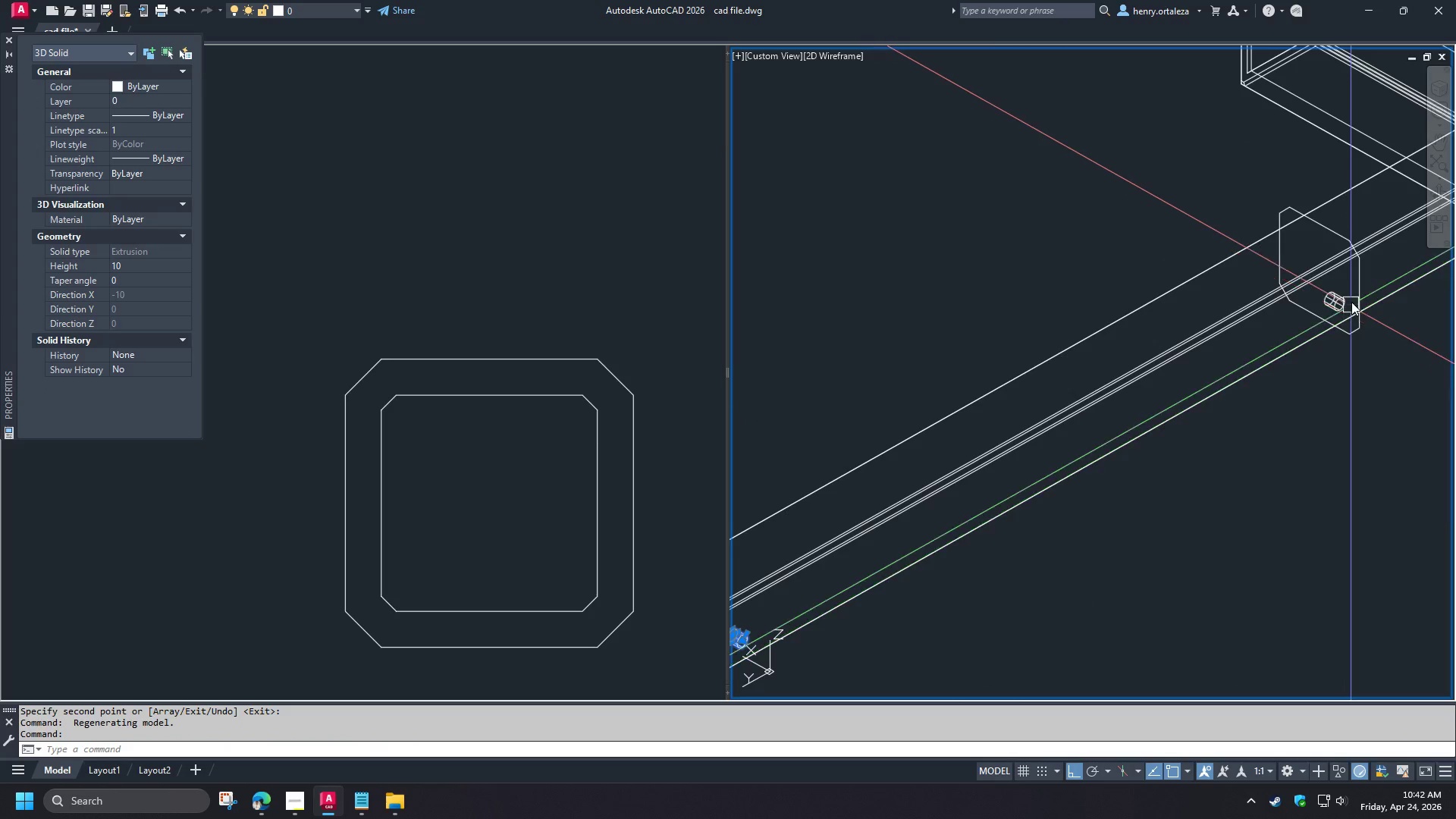 
left_click([1345, 300])
 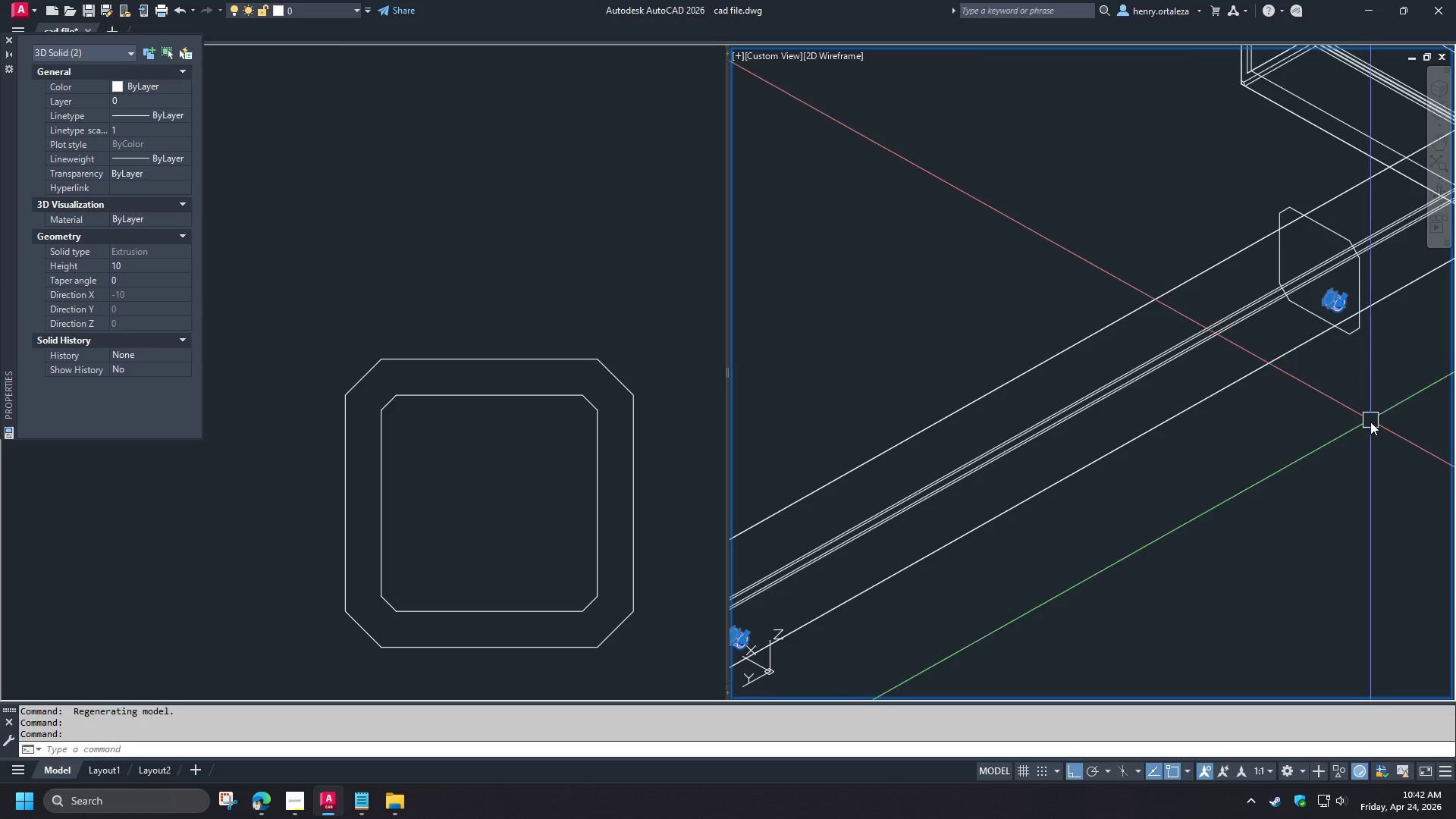 
scroll: coordinate [1371, 422], scroll_direction: down, amount: 1.0
 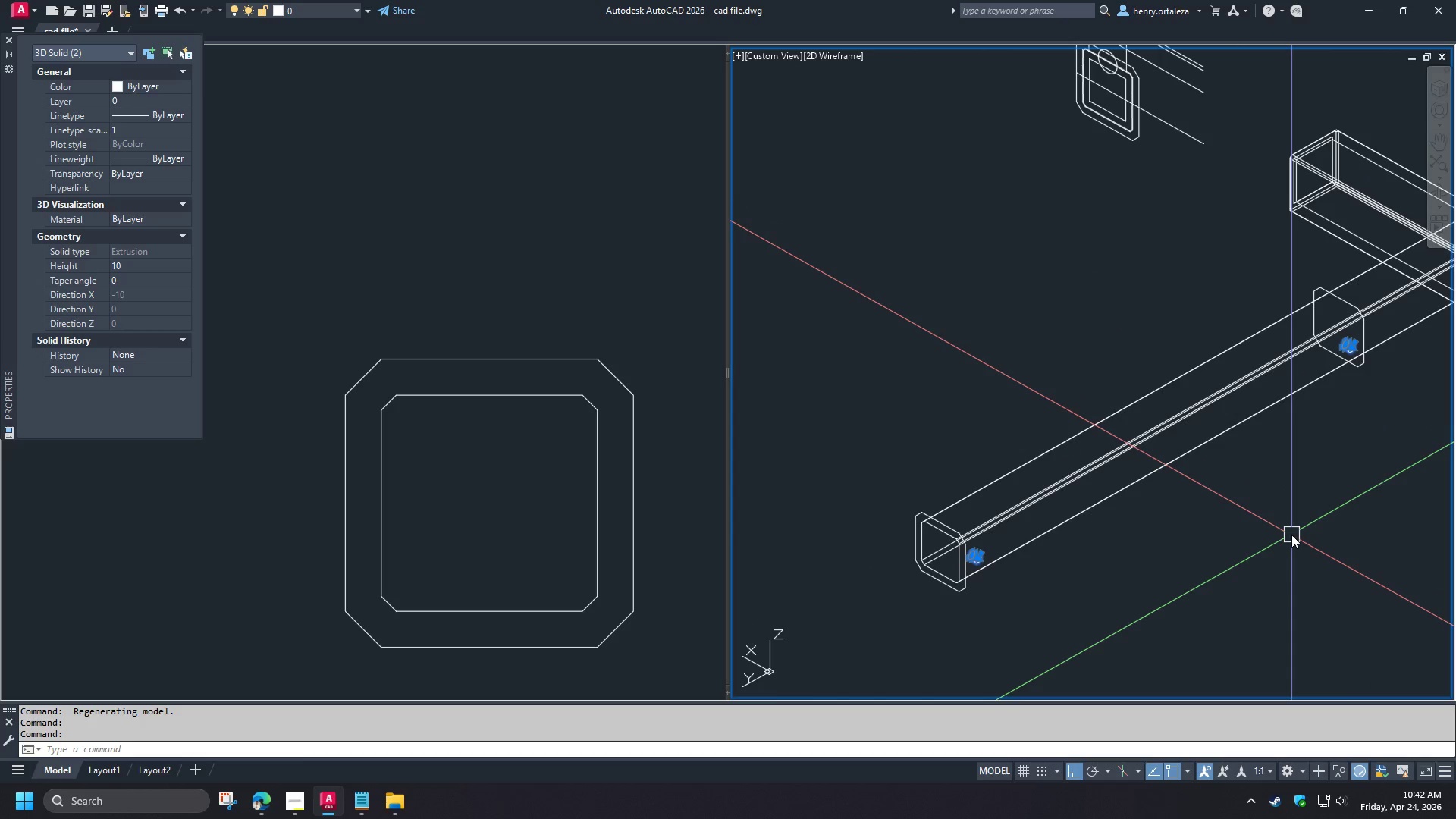 
key(C)
 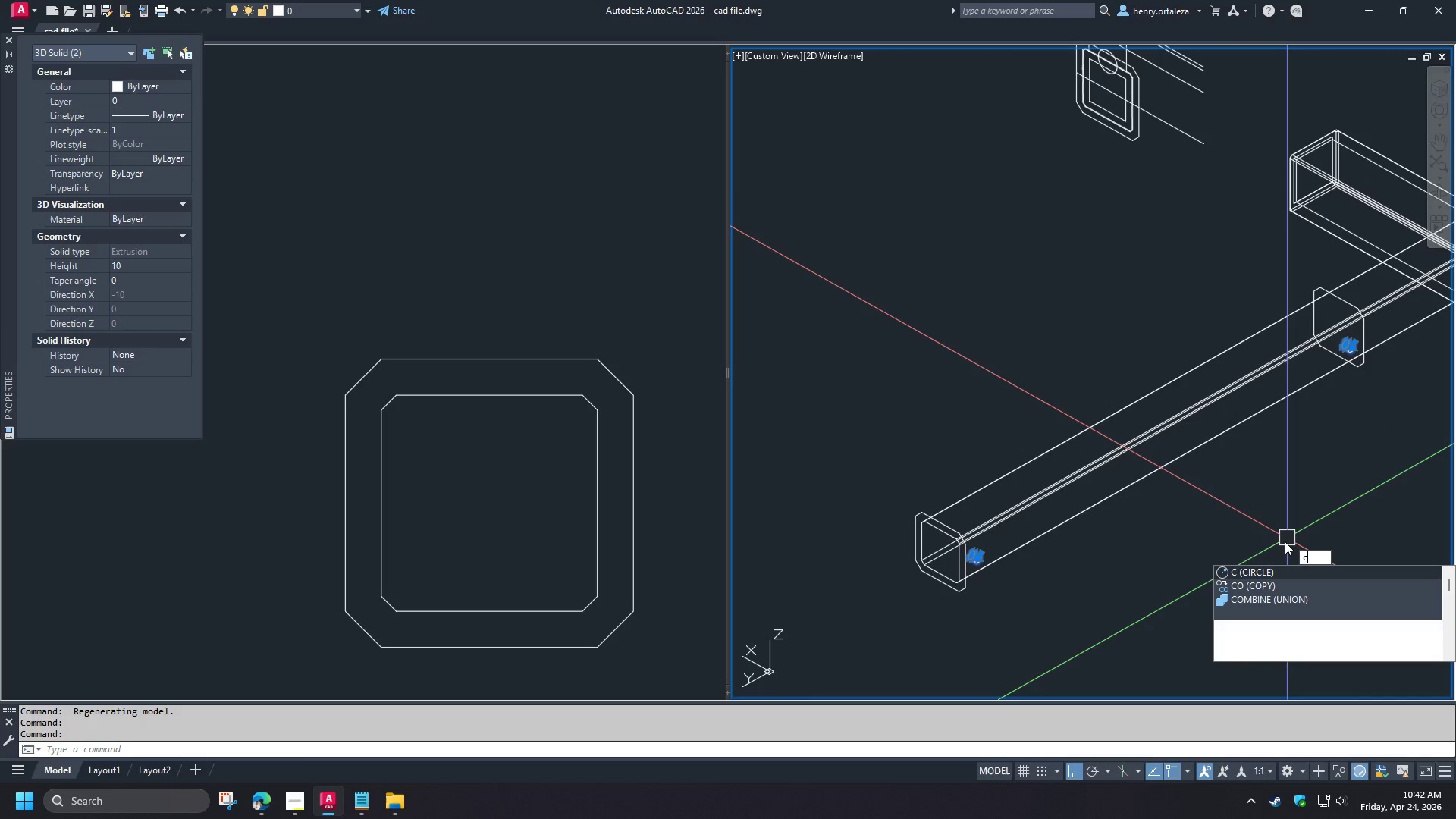 
key(O)
 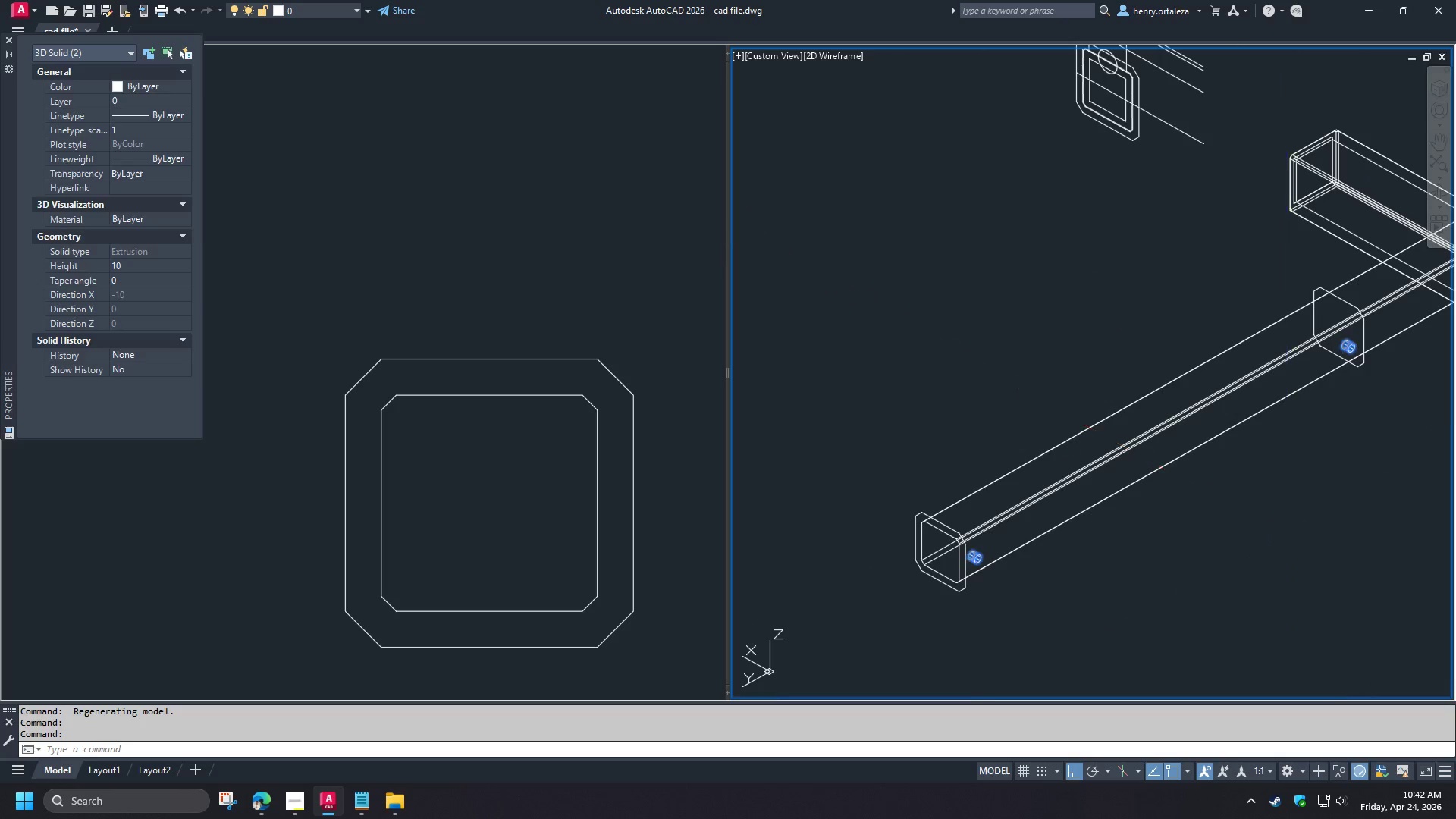 
key(Space)
 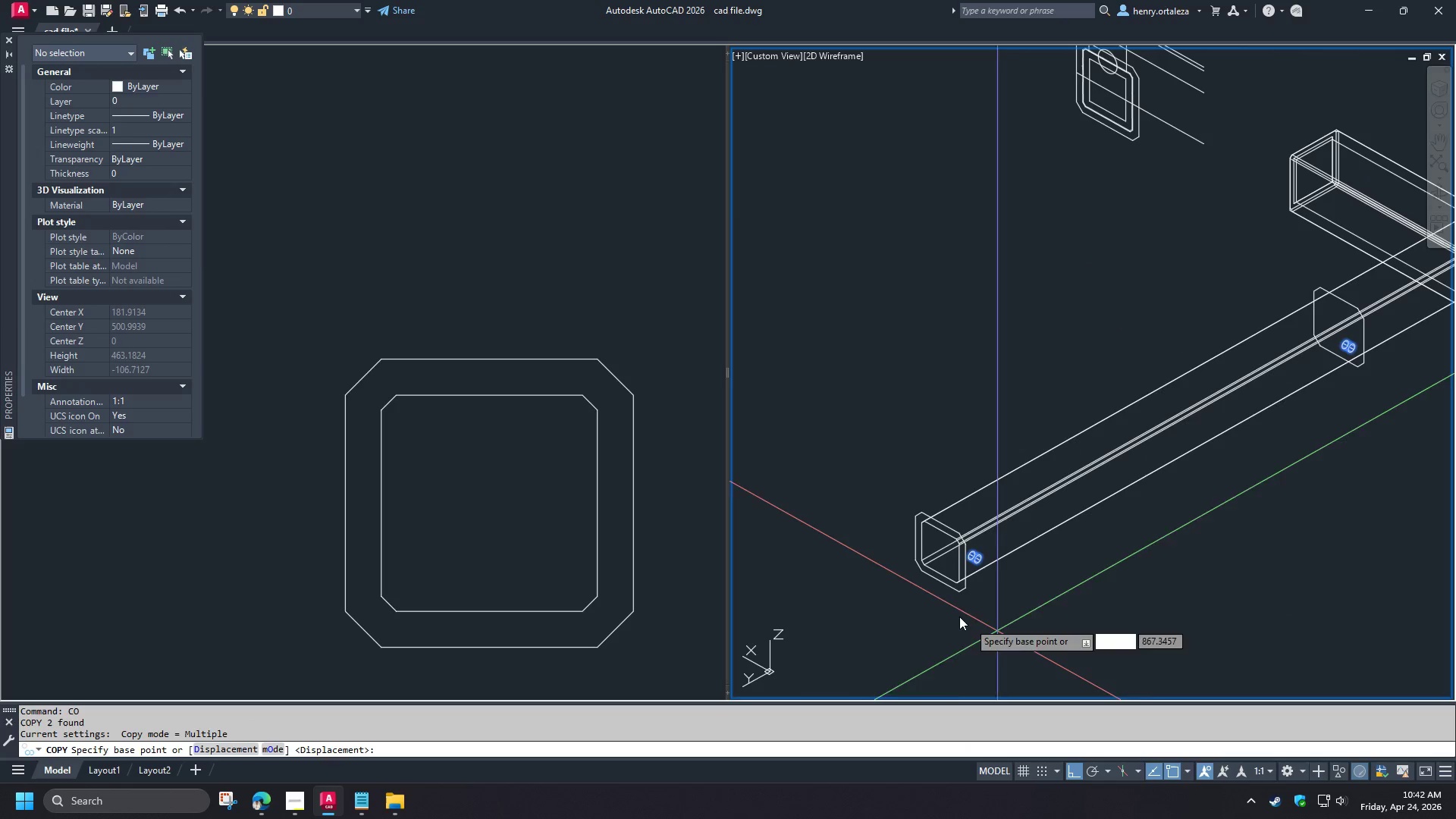 
scroll: coordinate [946, 580], scroll_direction: up, amount: 2.0
 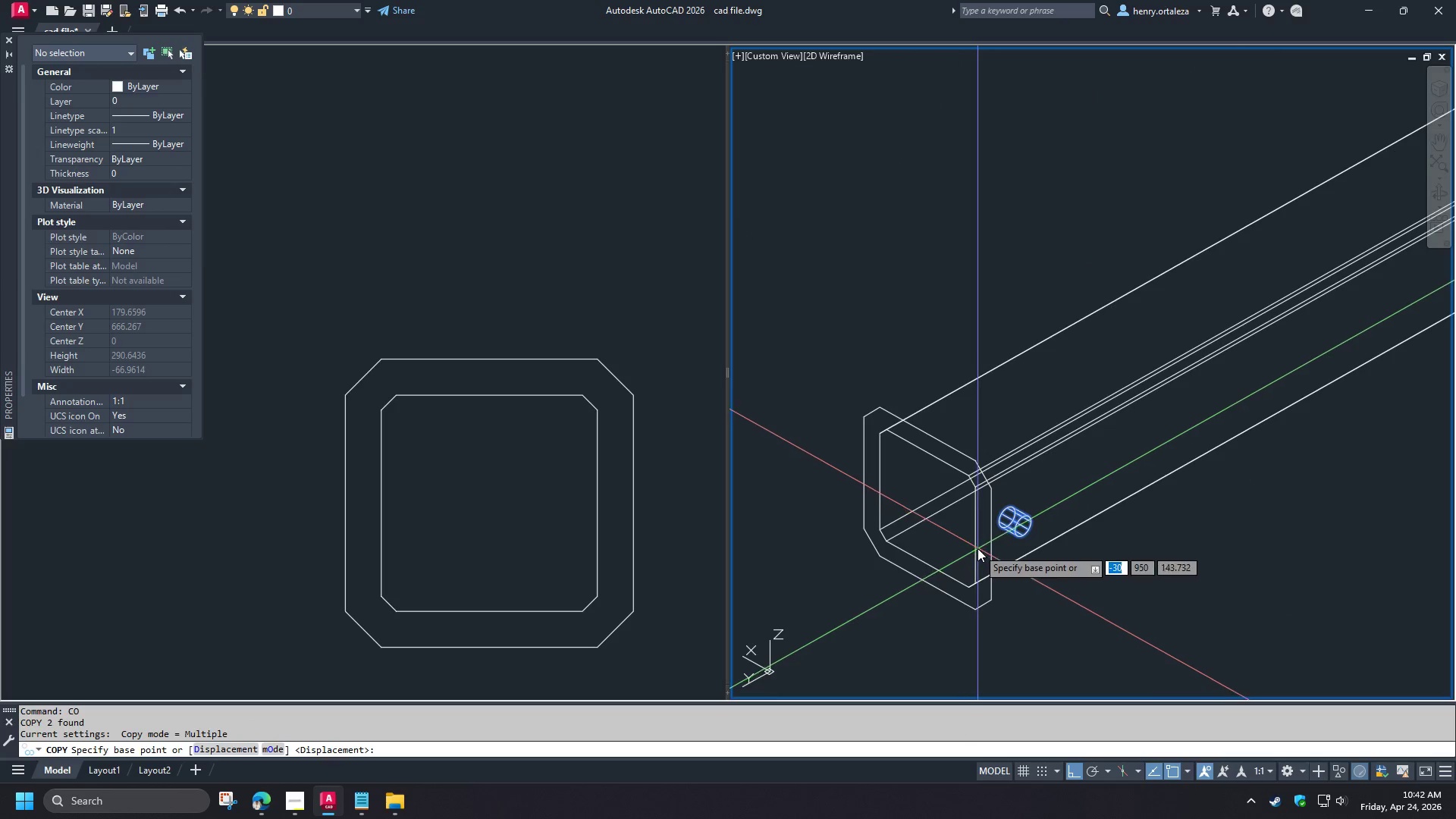 
left_click([977, 548])
 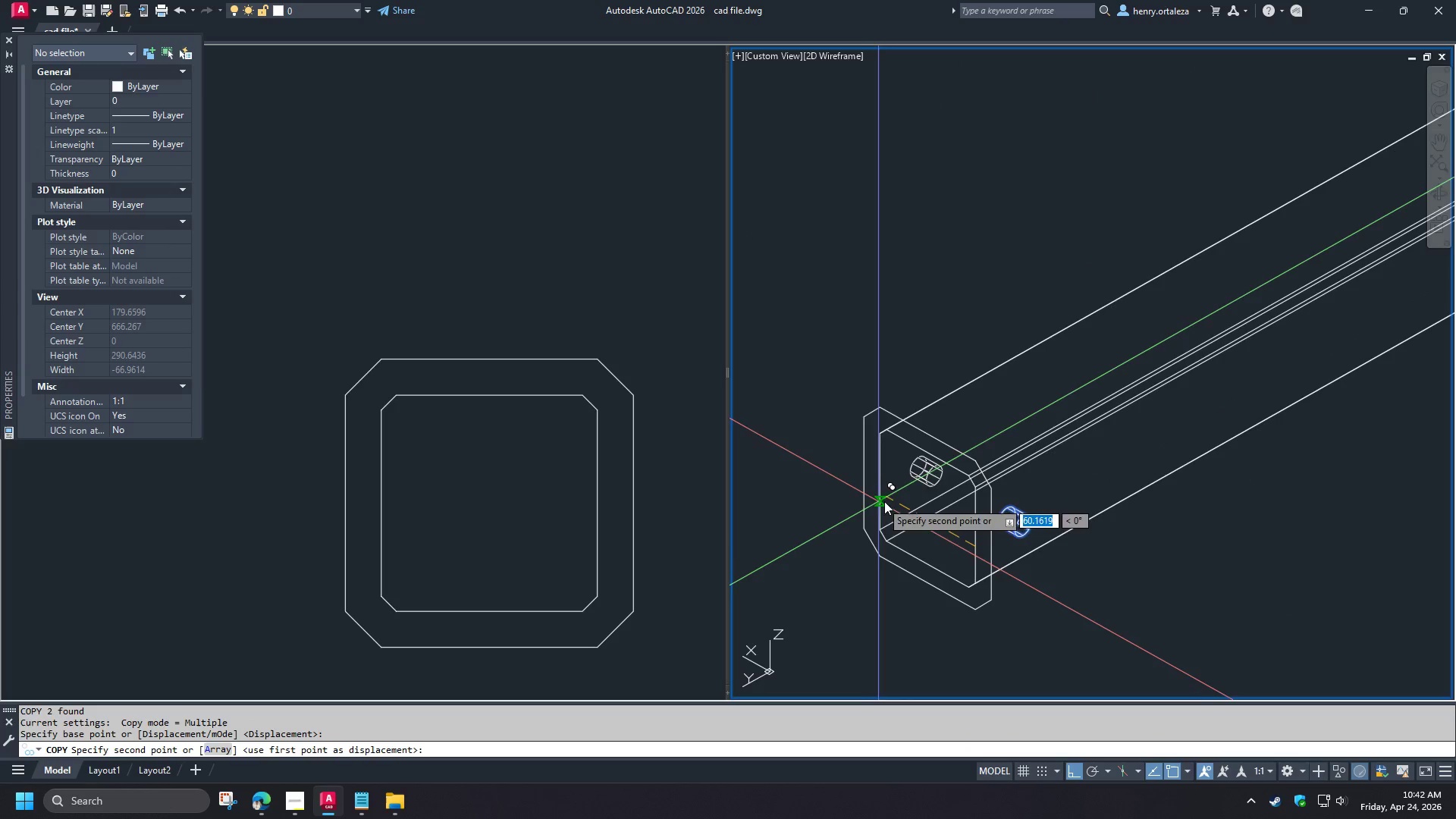 
key(Escape)
 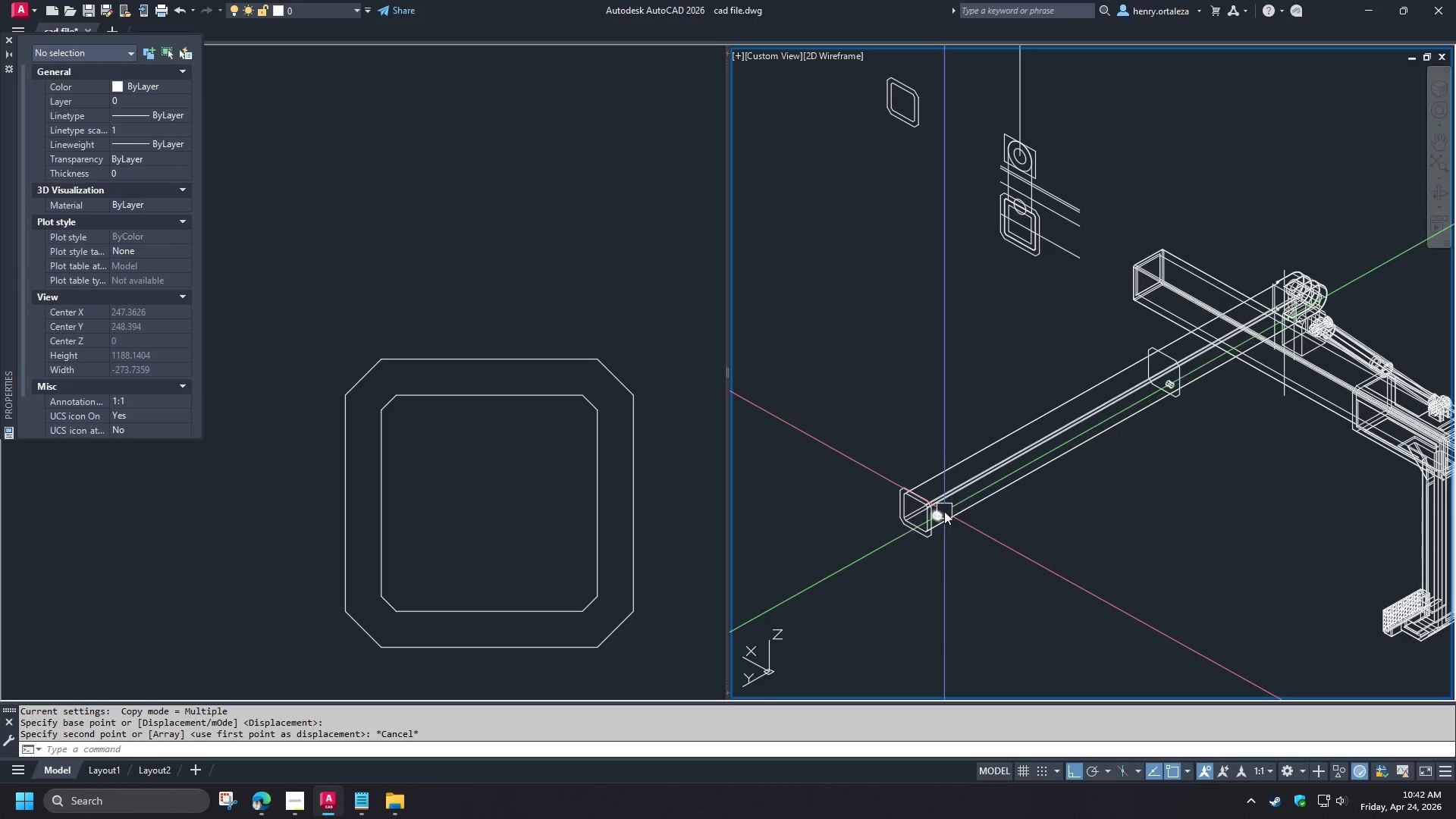 
scroll: coordinate [912, 513], scroll_direction: down, amount: 3.0
 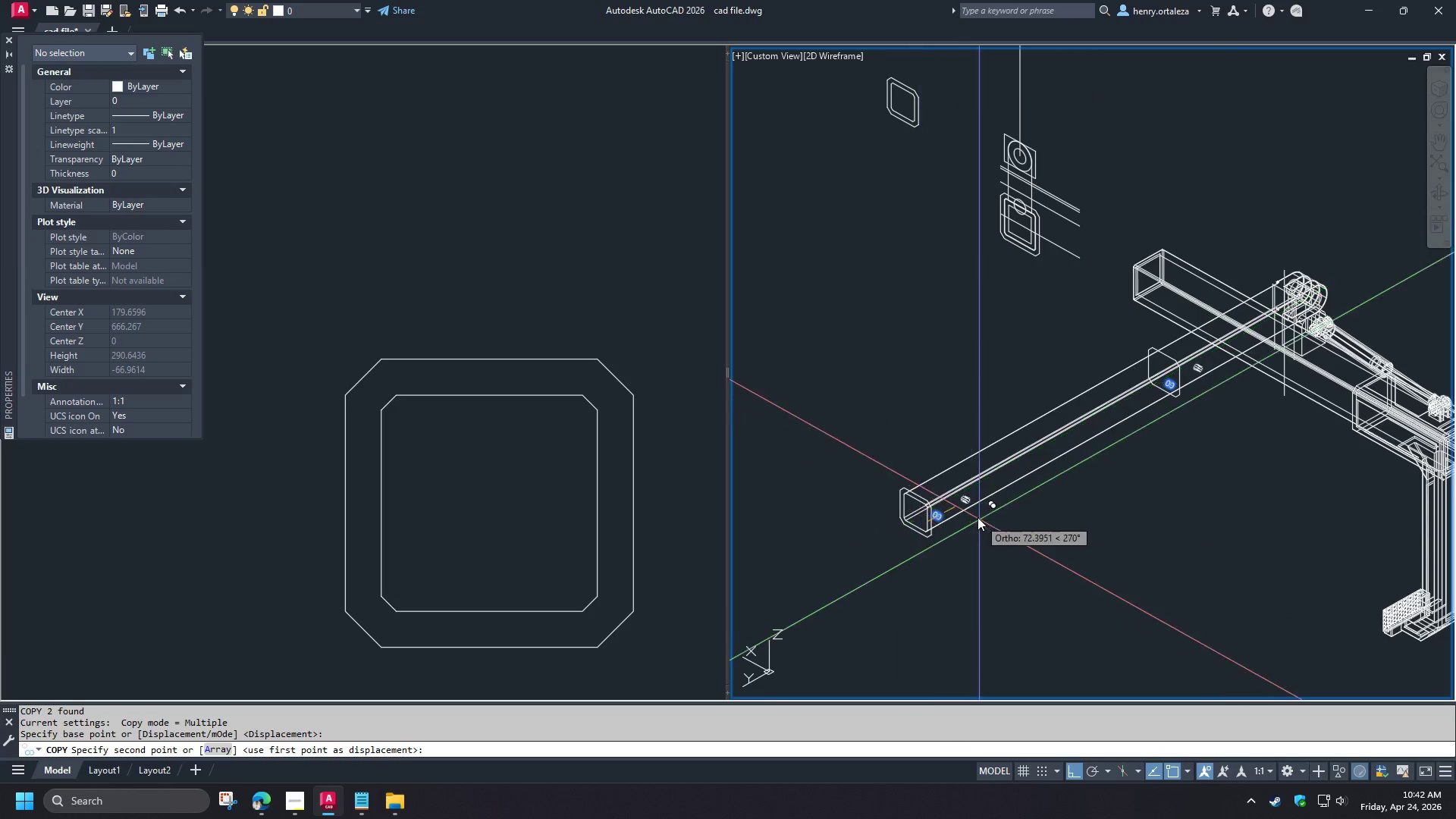 
left_click([944, 511])
 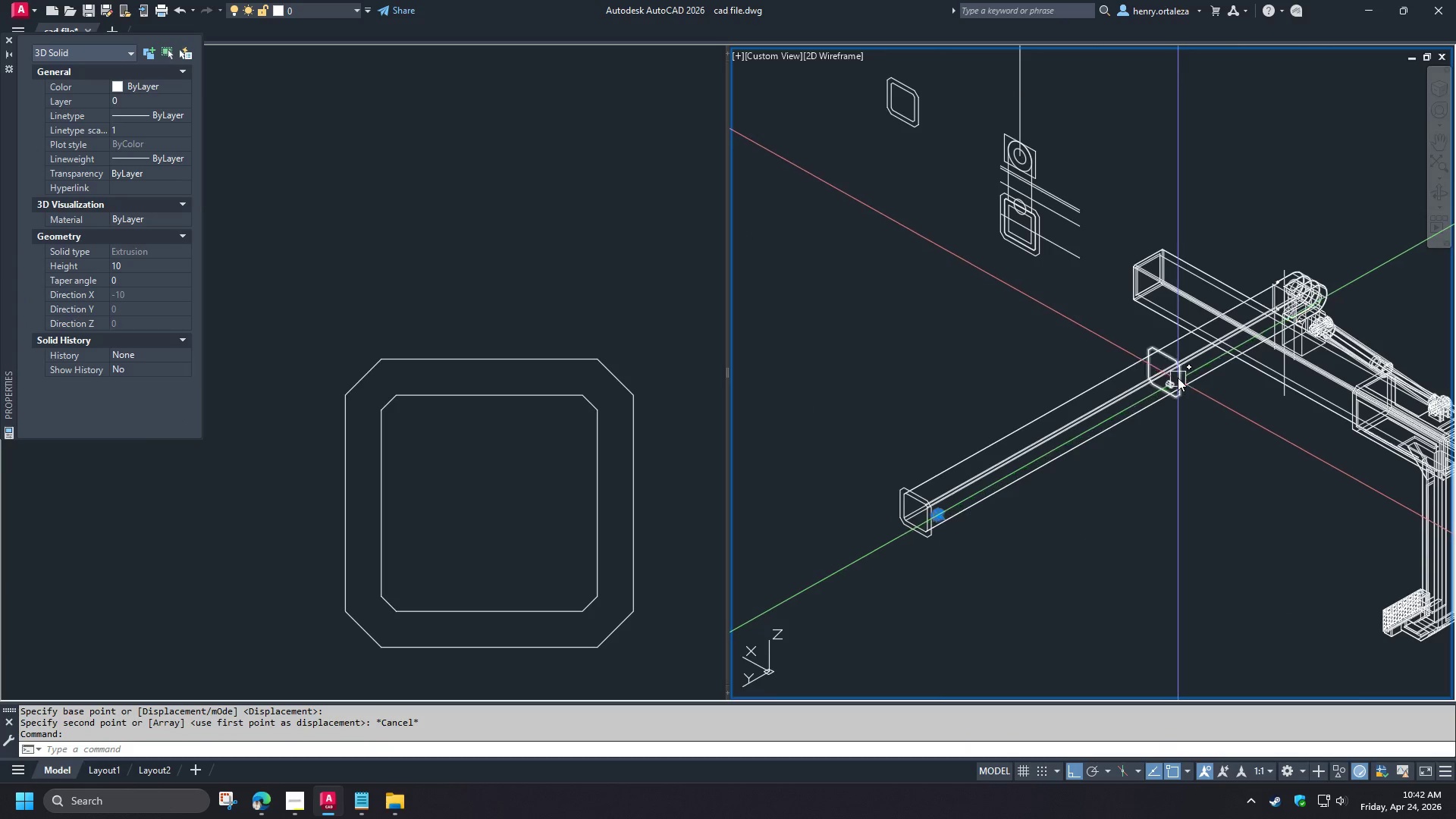 
left_click([1169, 384])
 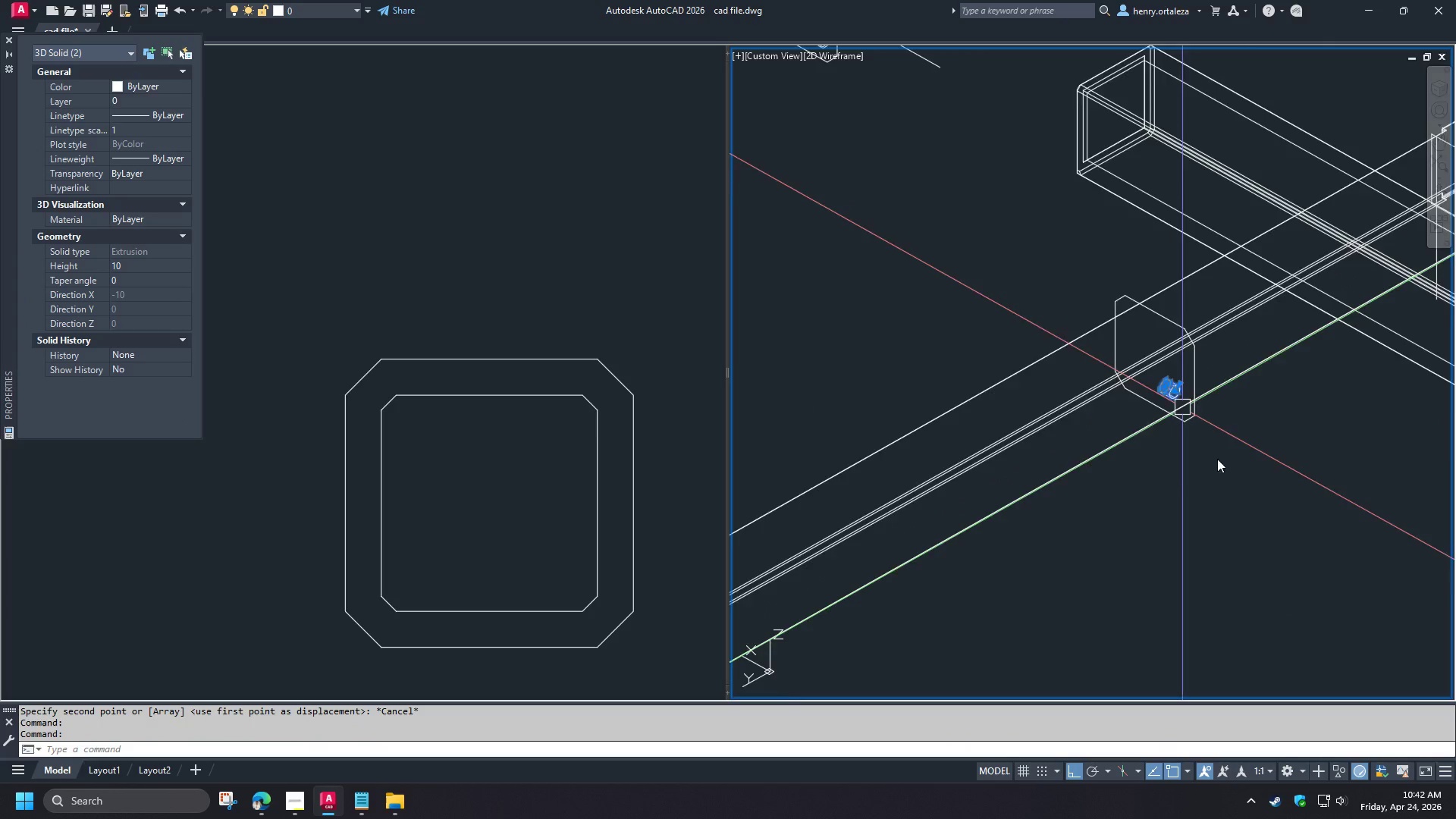 
scroll: coordinate [1169, 383], scroll_direction: up, amount: 2.0
 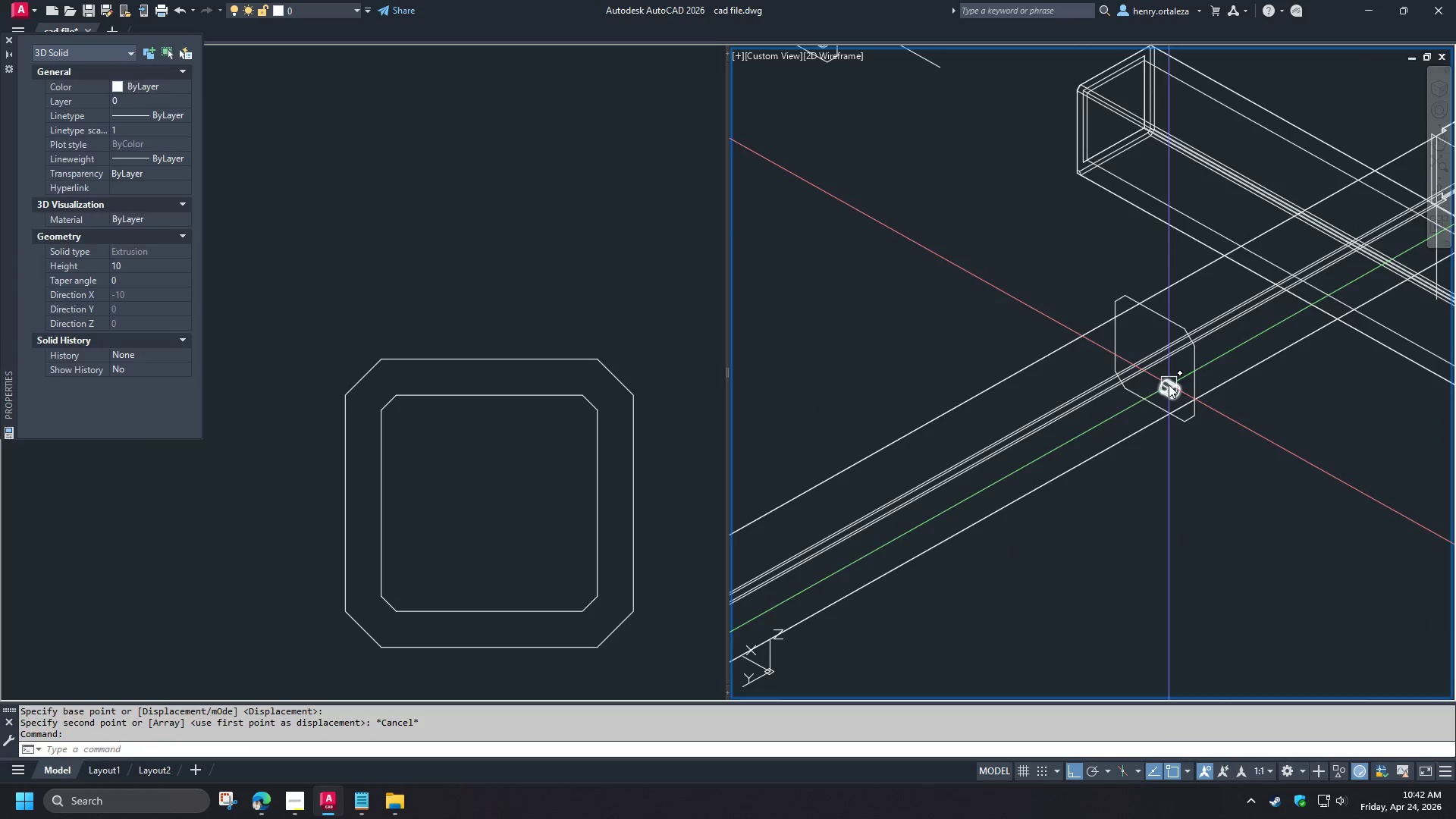 
key(C)
 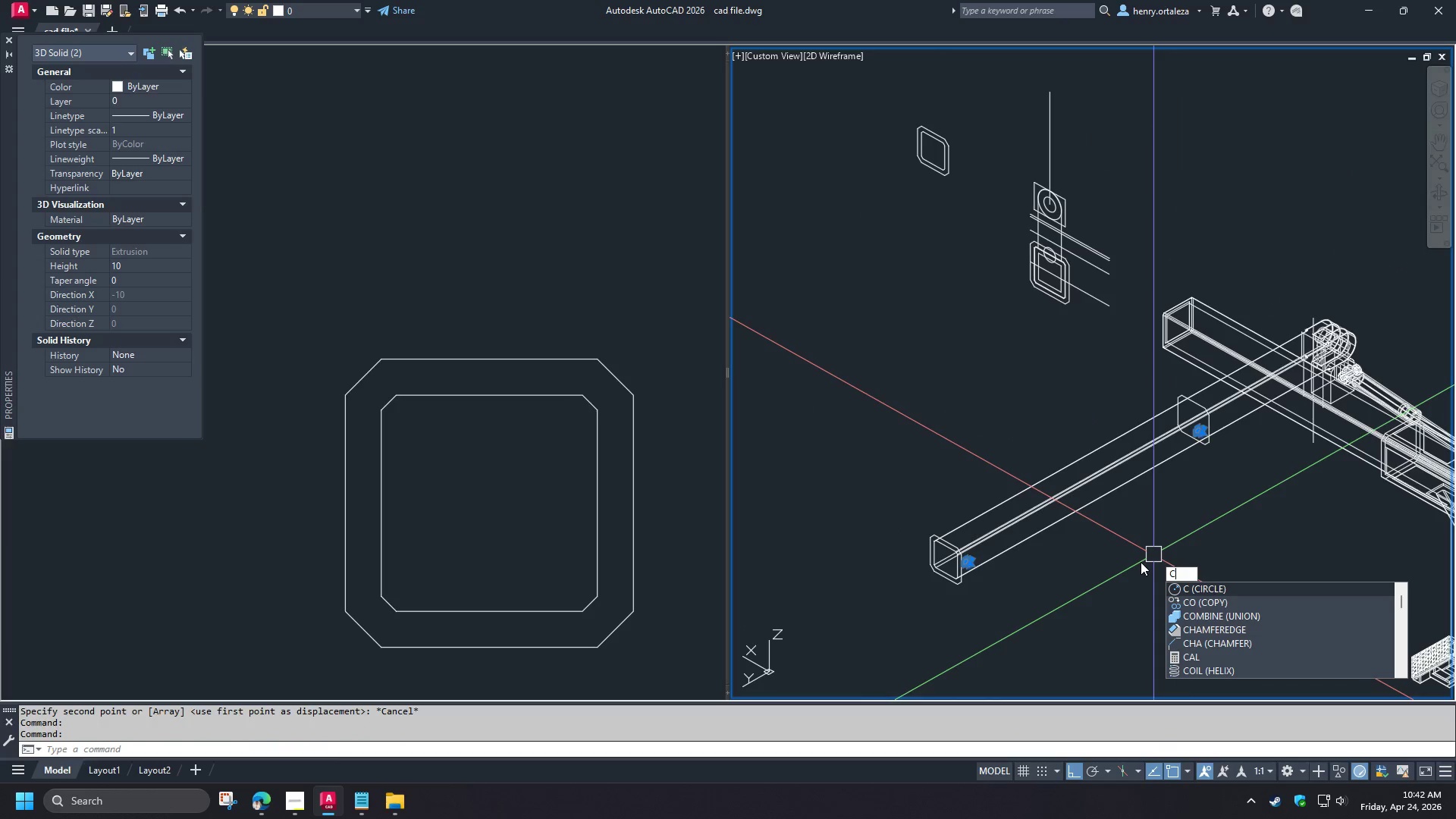 
scroll: coordinate [1218, 460], scroll_direction: down, amount: 2.0
 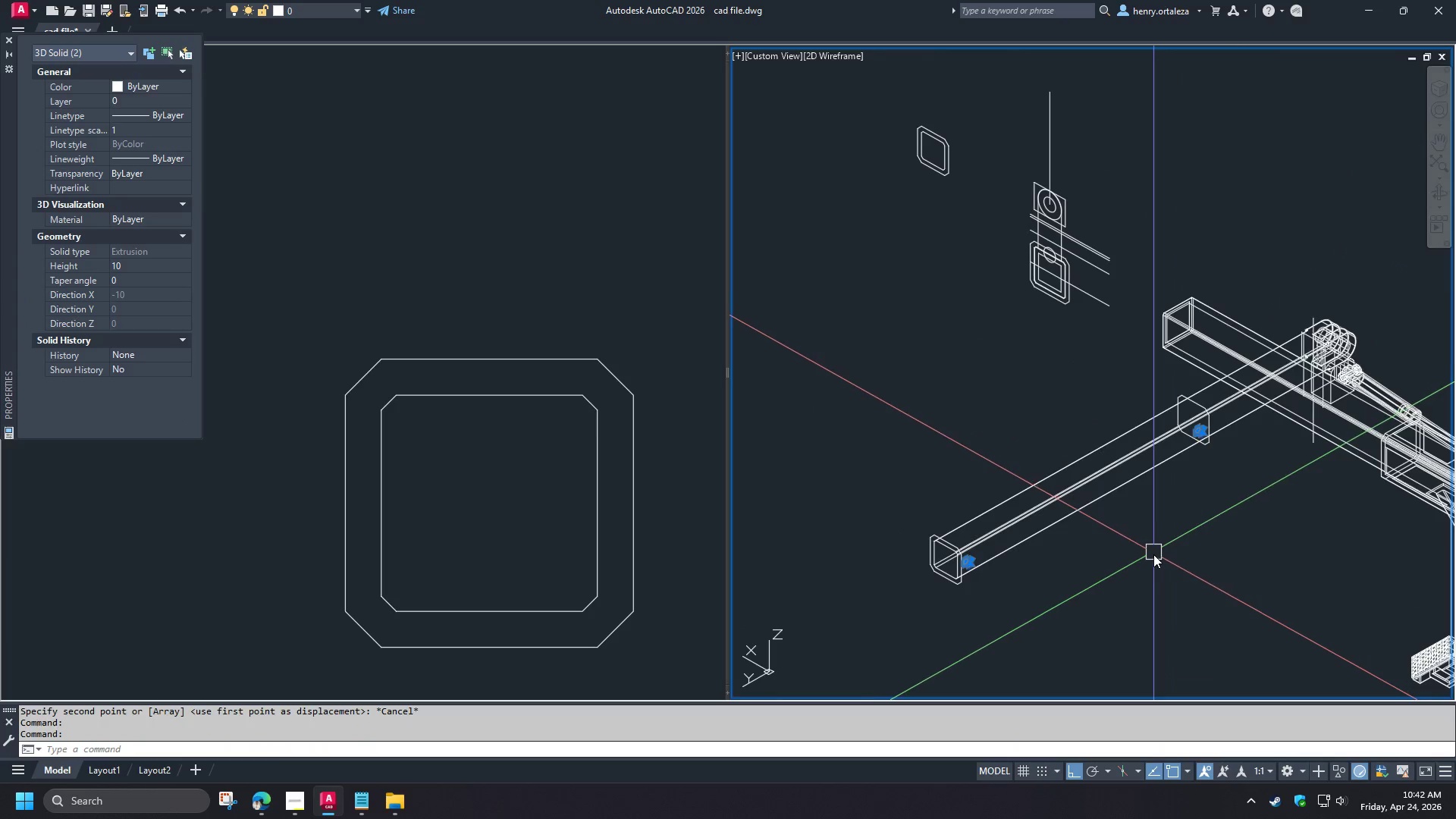 
key(O)
 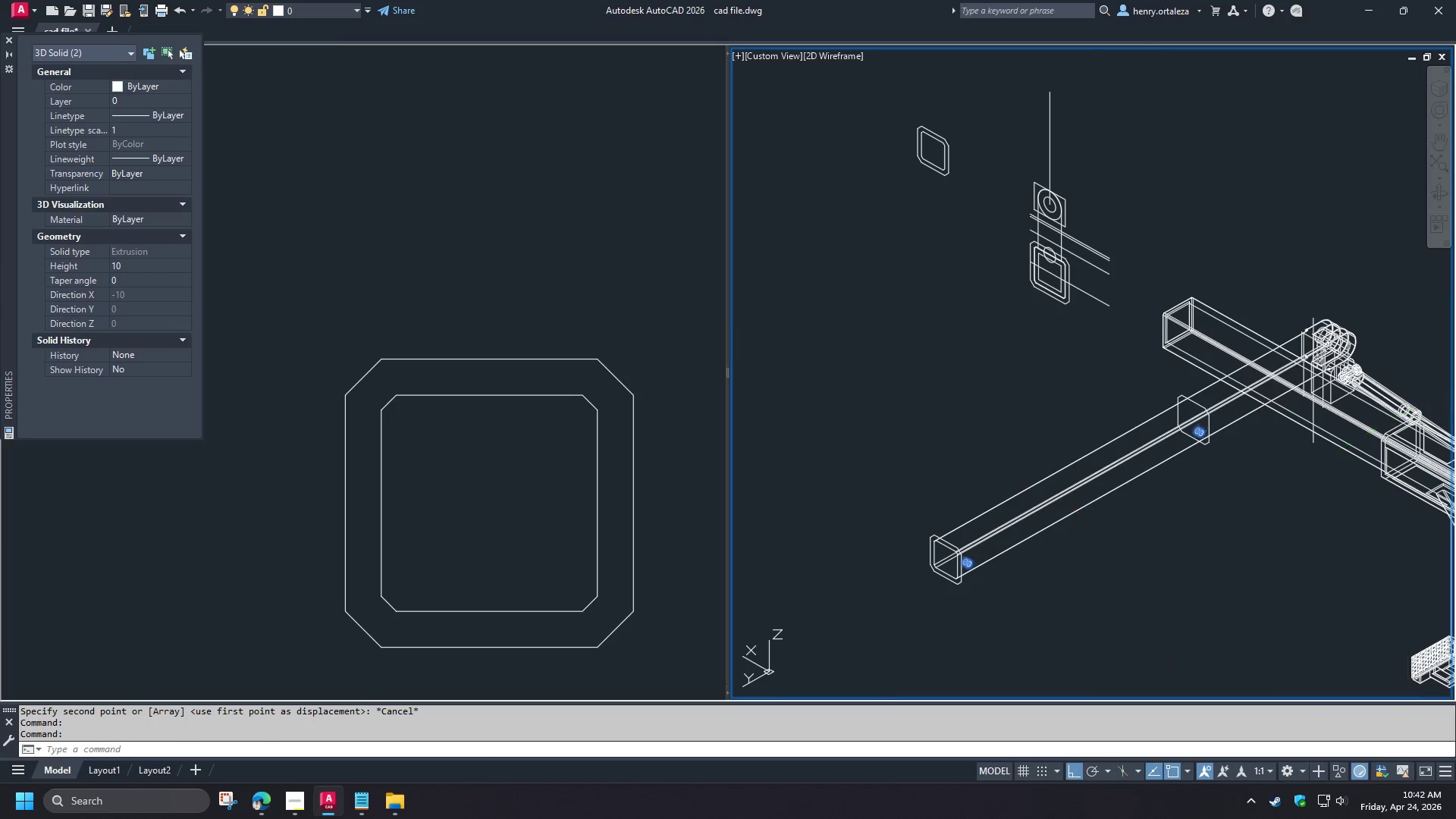 
key(Space)
 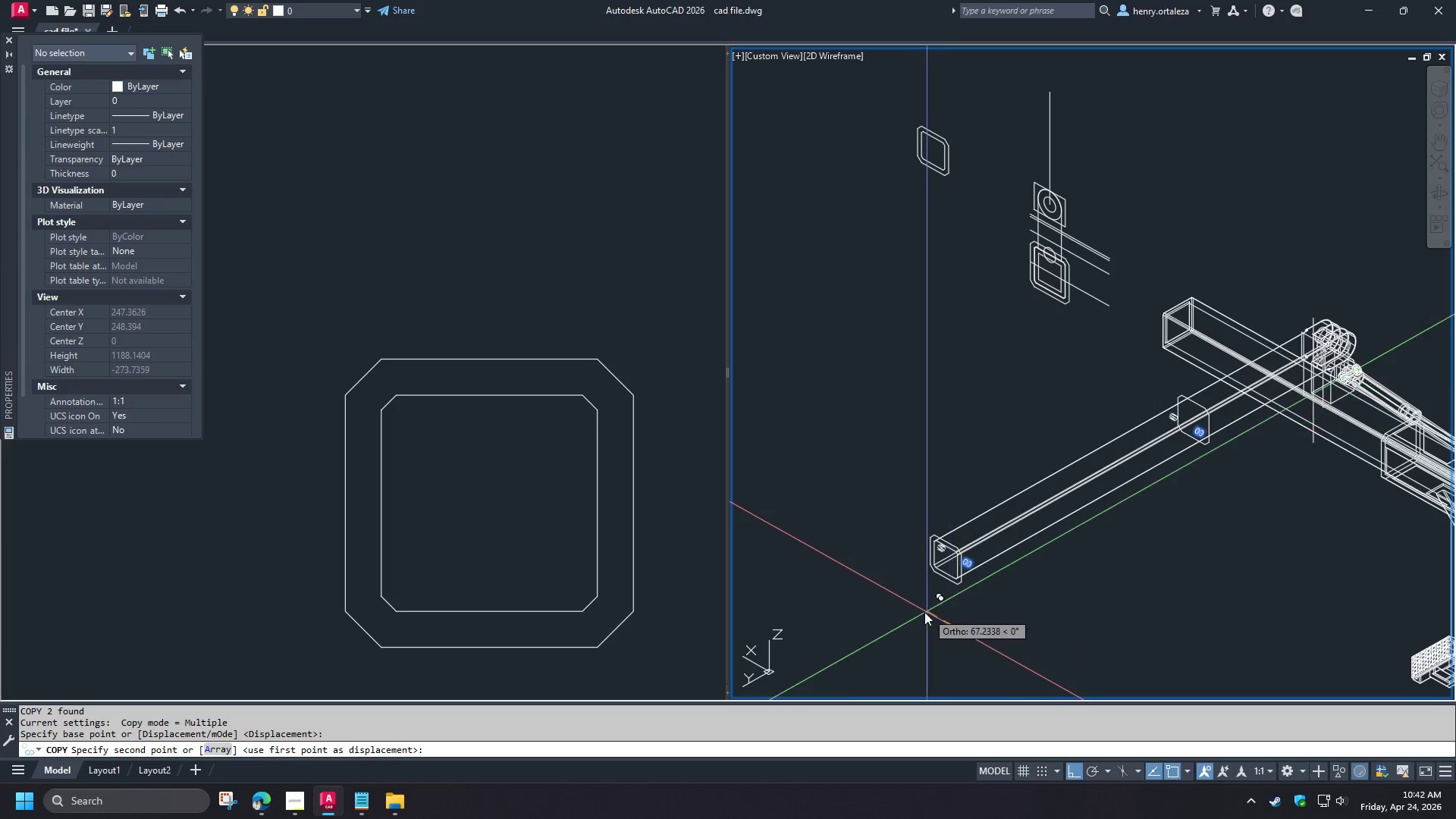 
scroll: coordinate [924, 612], scroll_direction: up, amount: 2.0
 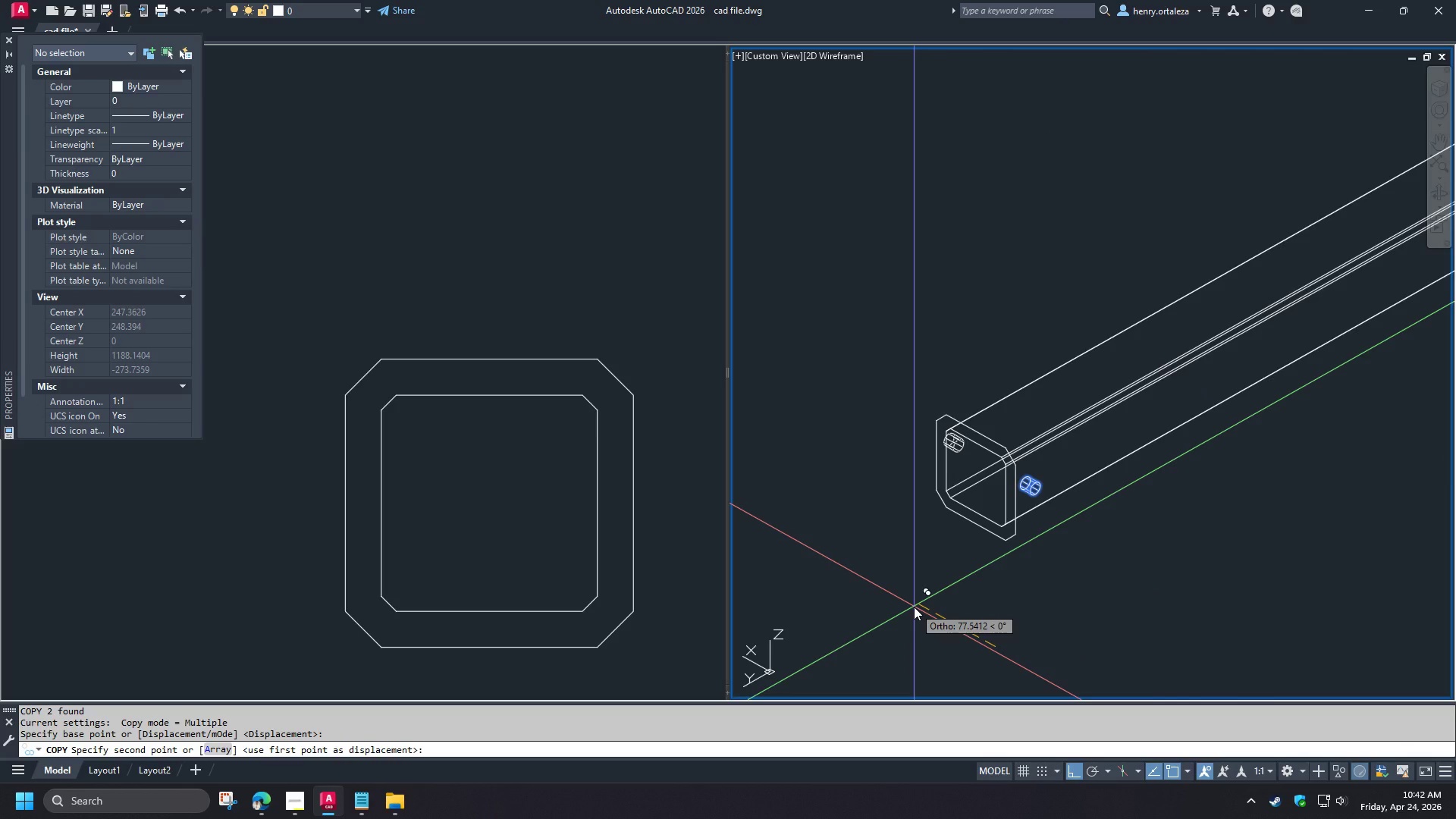 
key(Numpad7)
 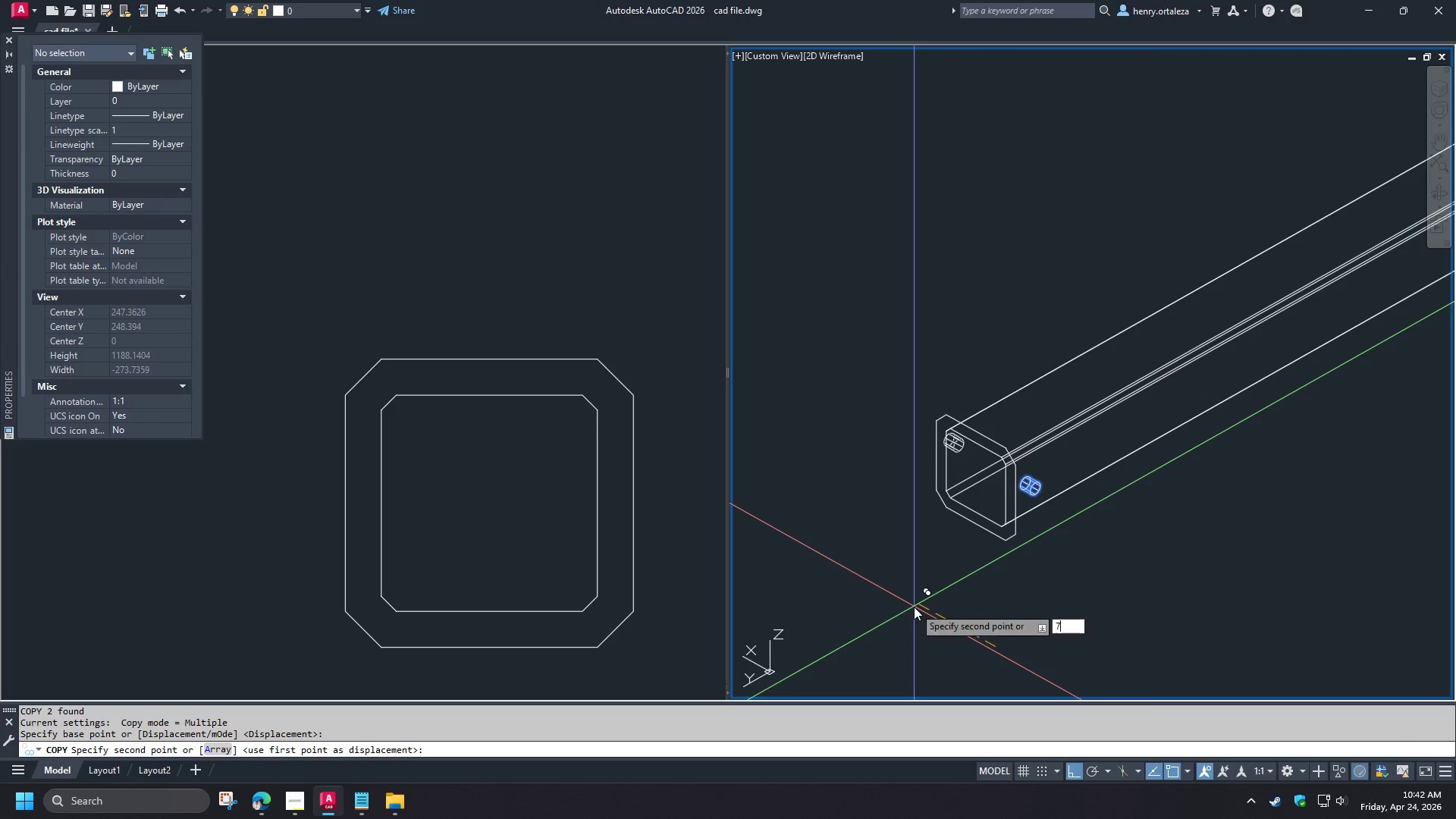 
key(Numpad0)
 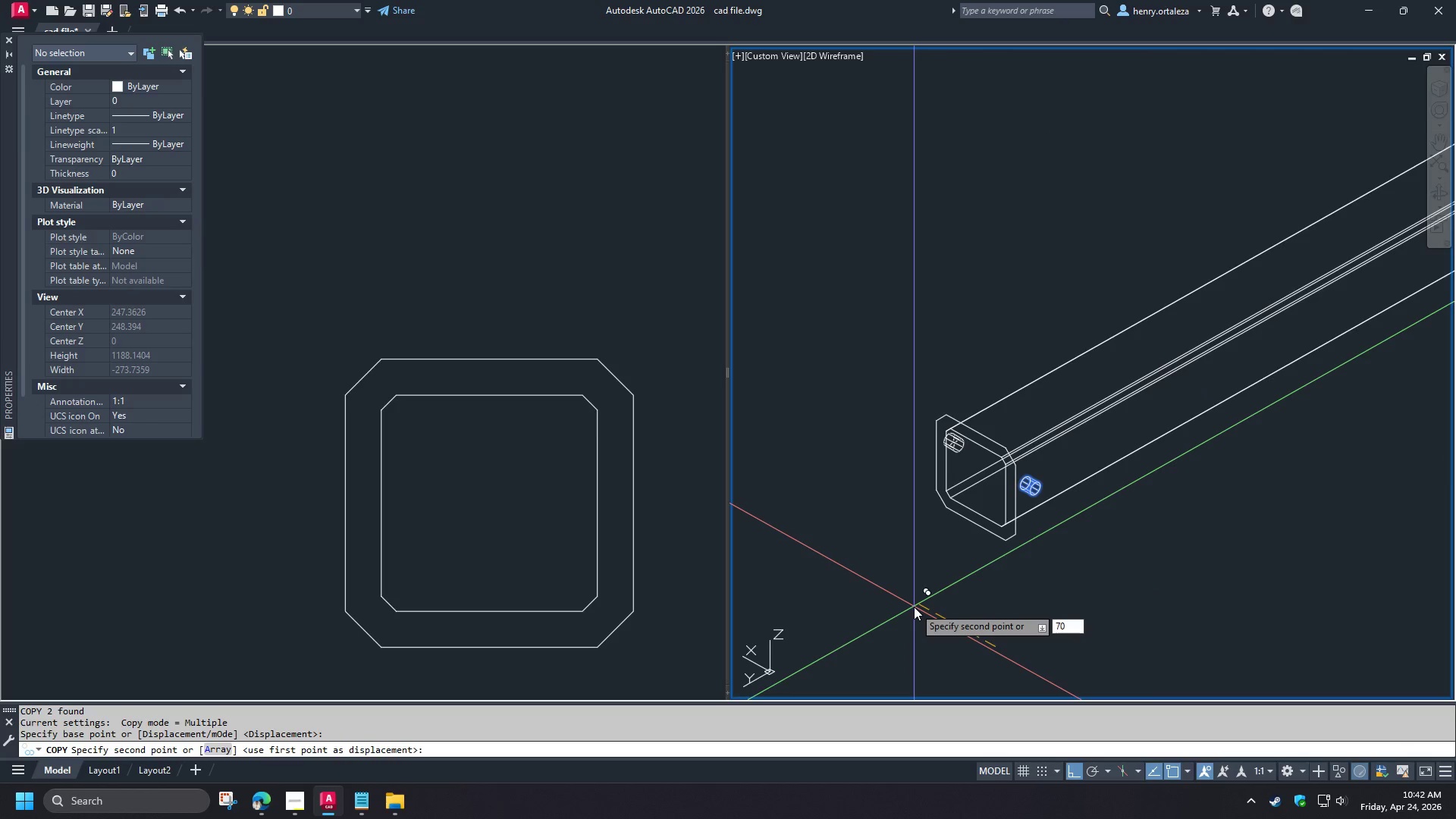 
key(Space)
 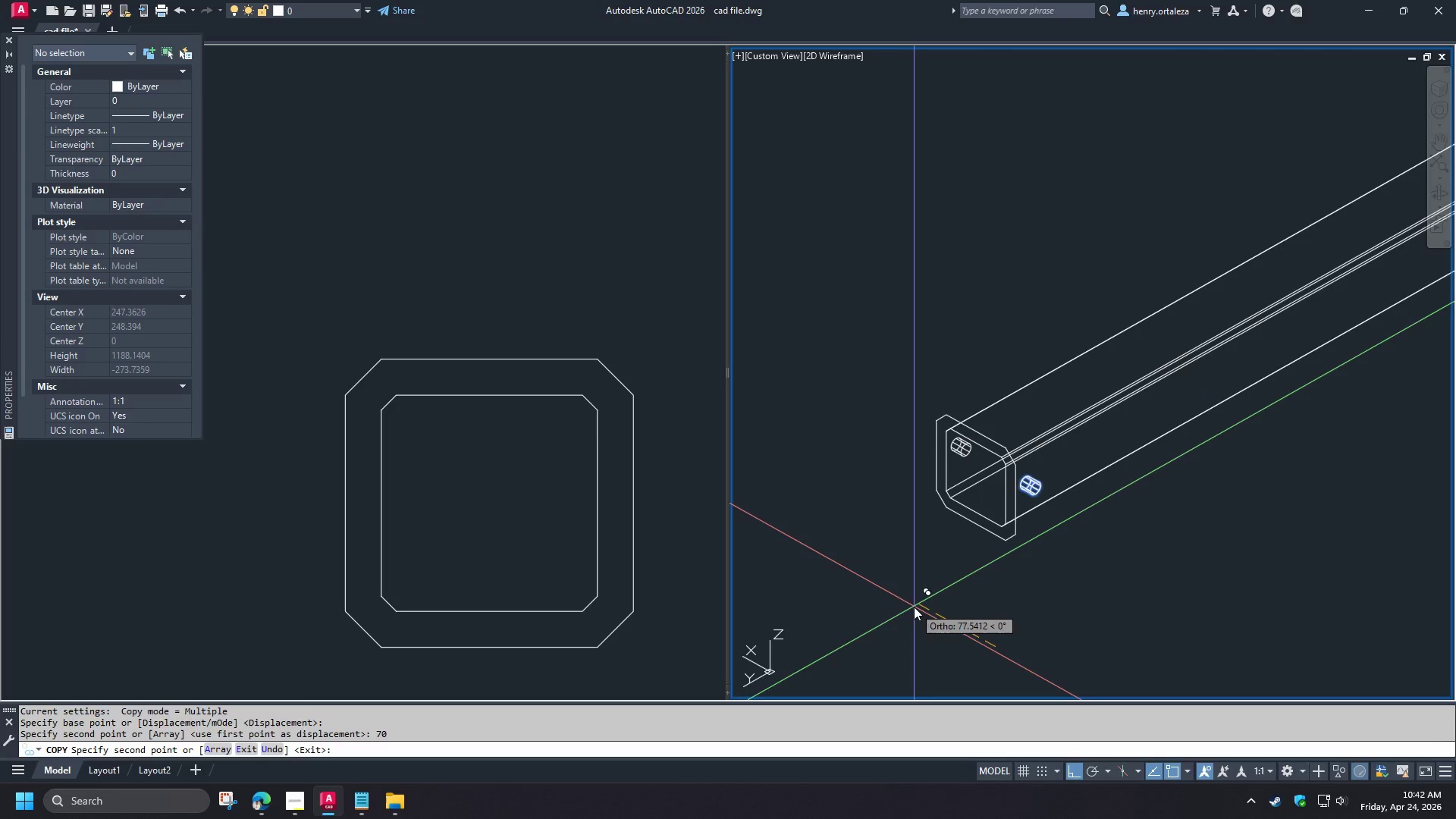 
key(Space)
 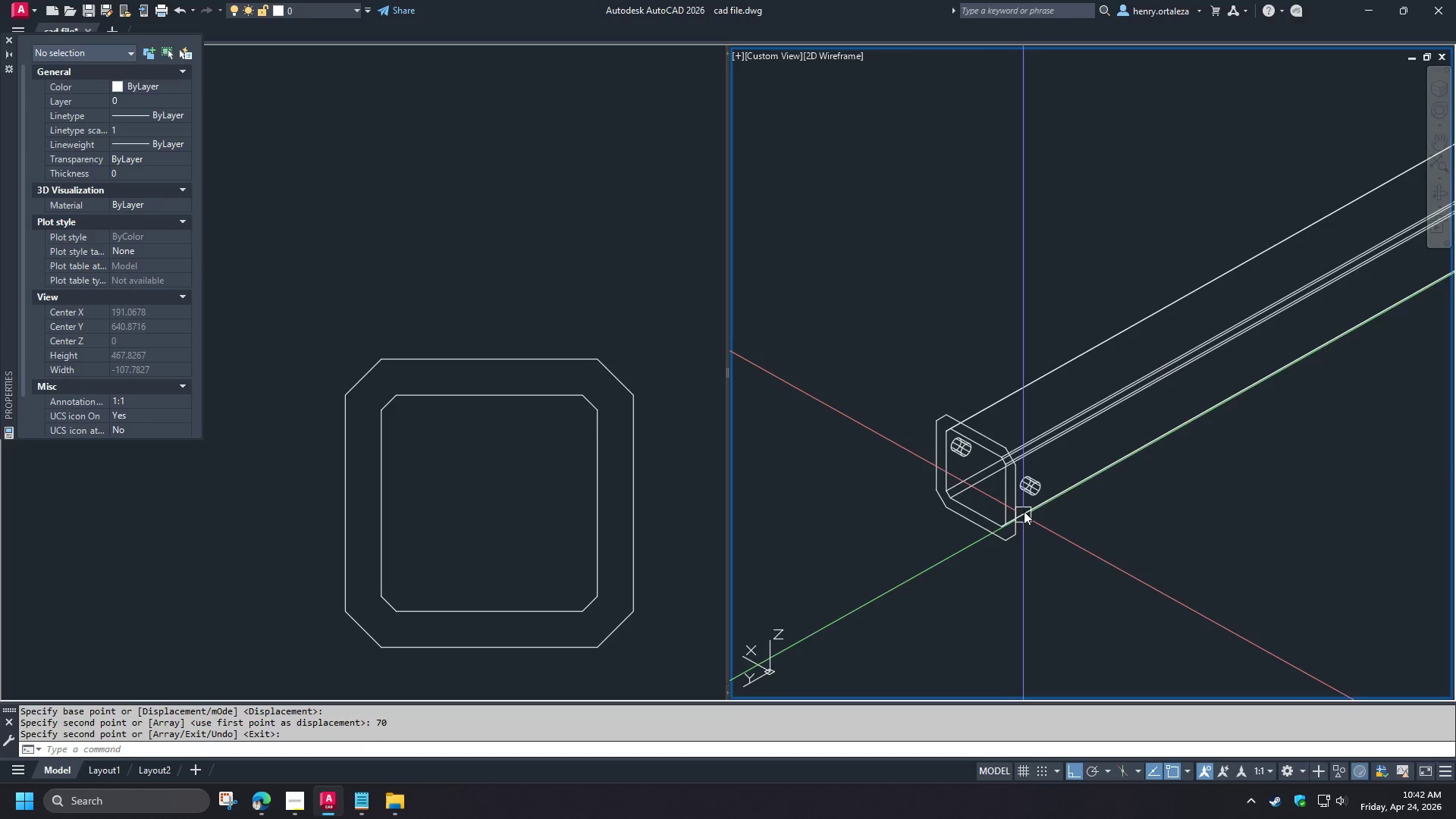 
hold_key(key=ShiftLeft, duration=1.5)
 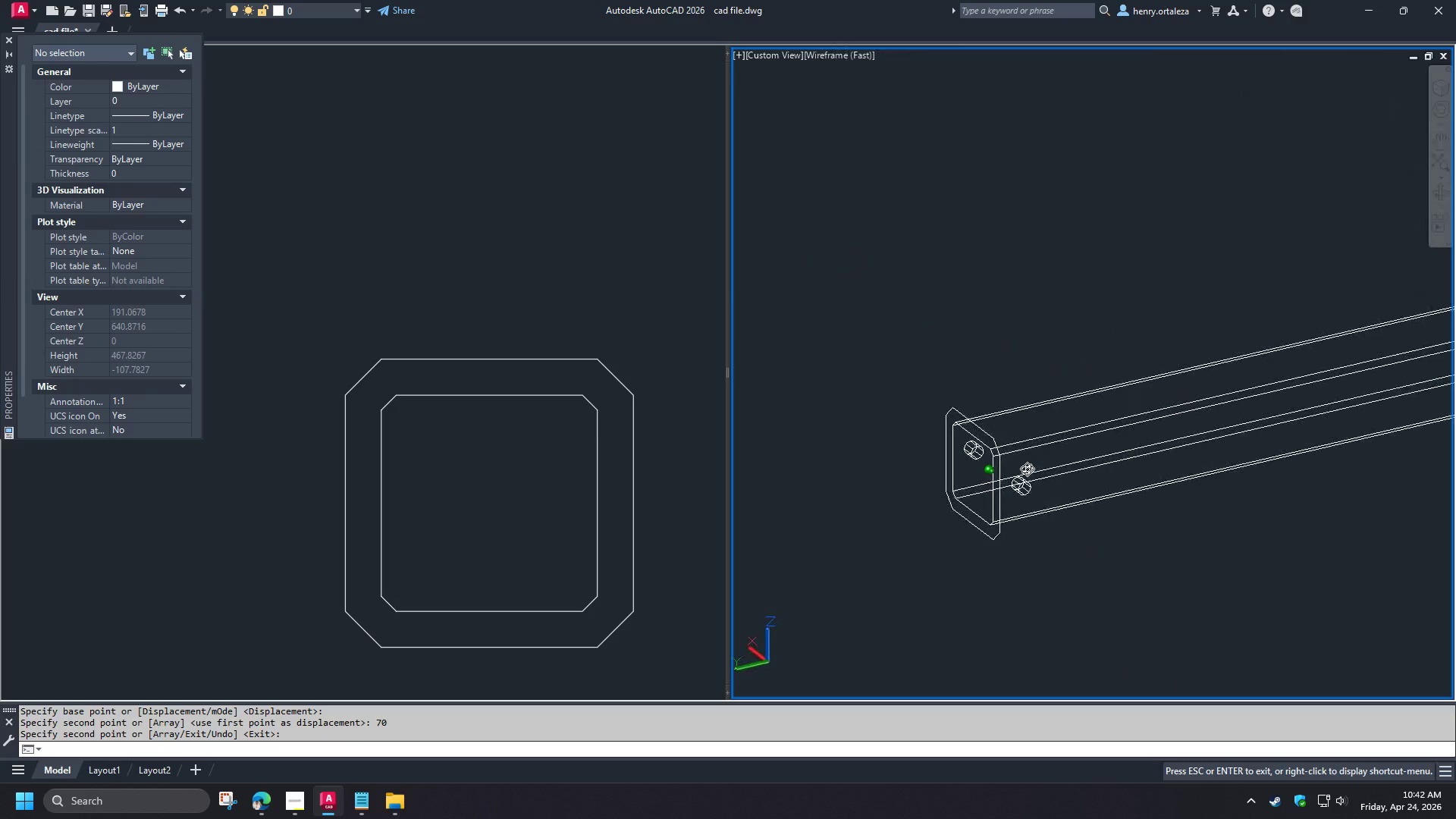 
hold_key(key=ShiftLeft, duration=1.26)
 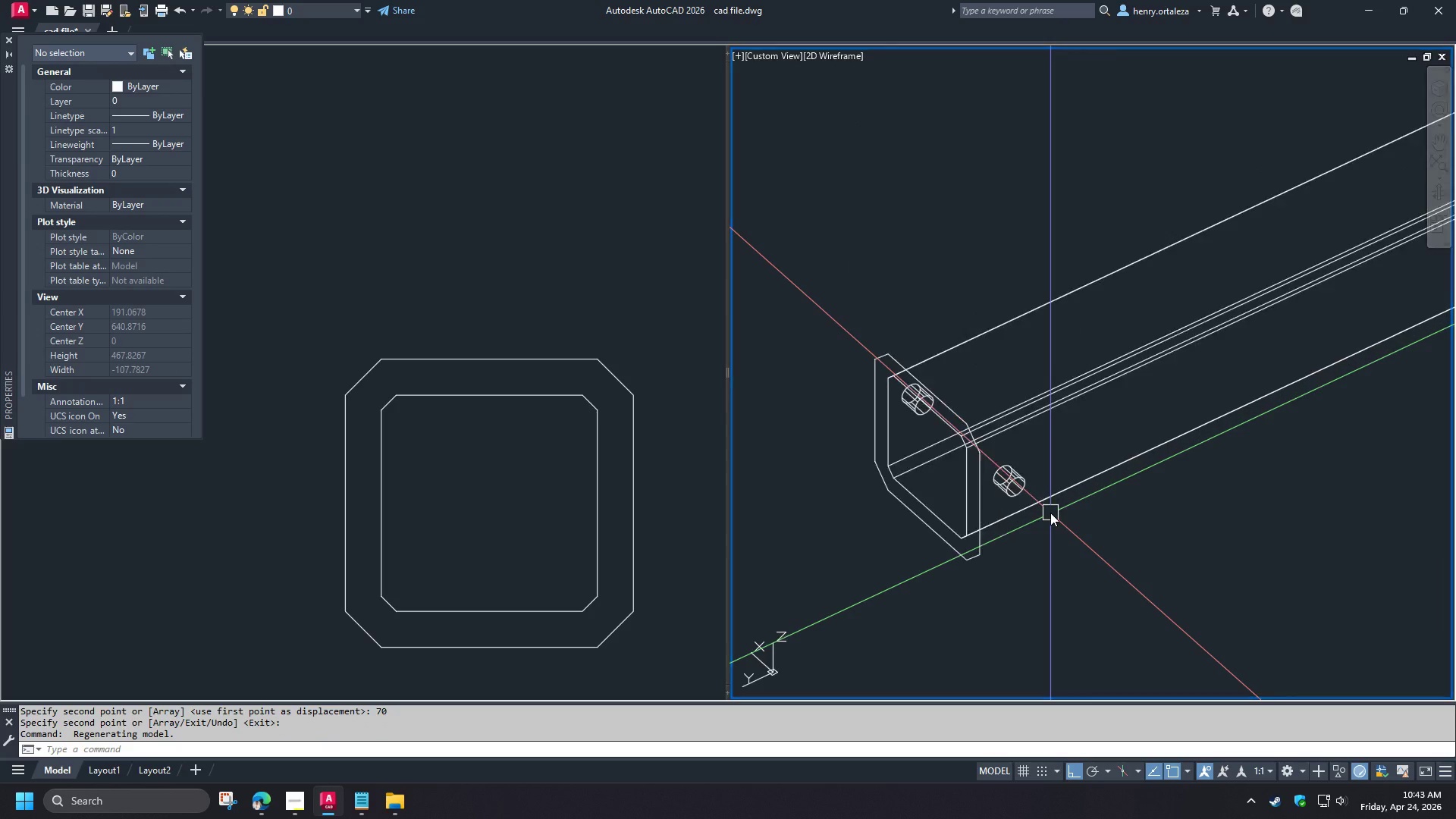 
scroll: coordinate [1050, 513], scroll_direction: up, amount: 2.0
 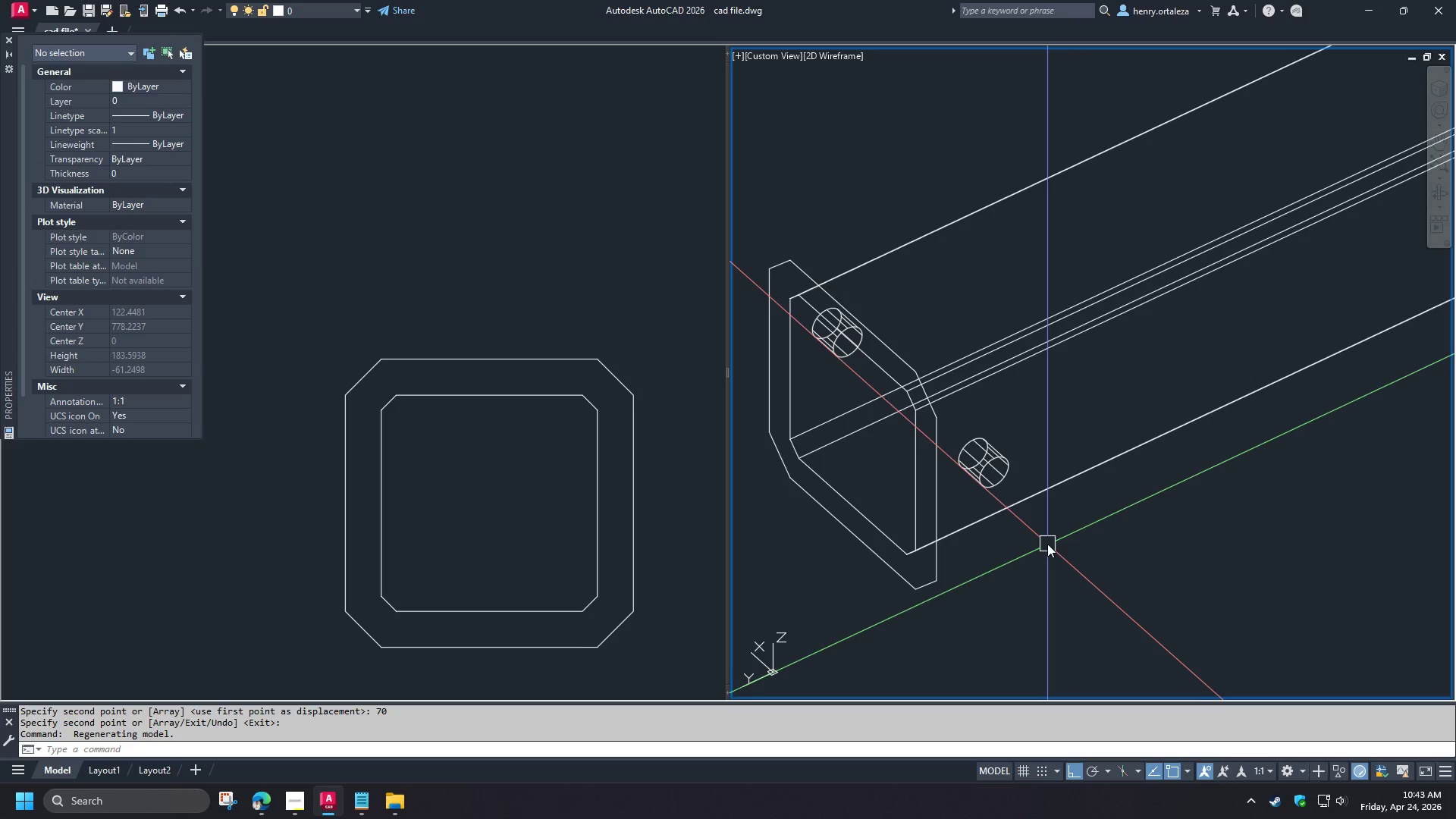 
scroll: coordinate [1047, 545], scroll_direction: down, amount: 4.0
 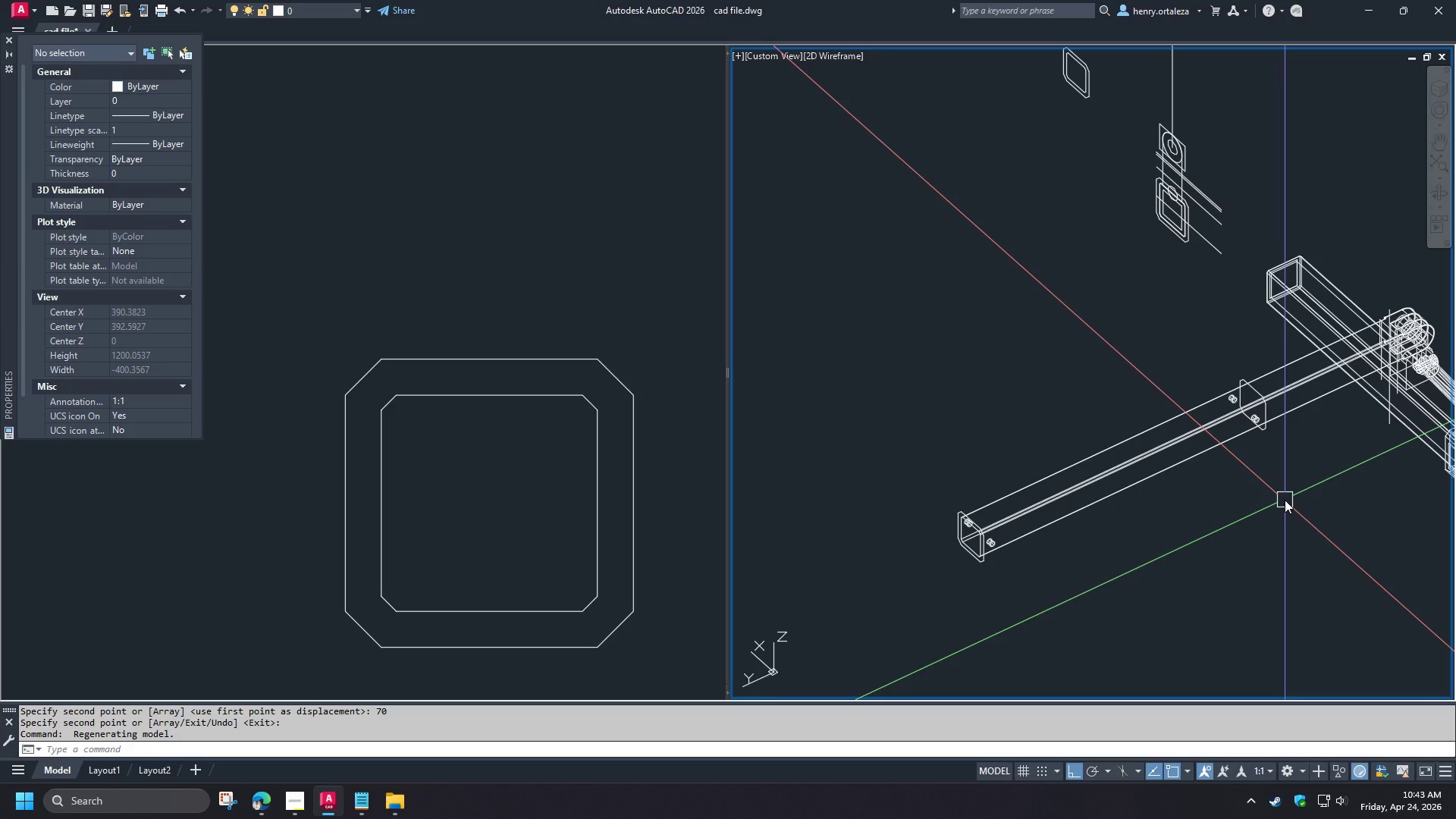 
wait(18.48)
 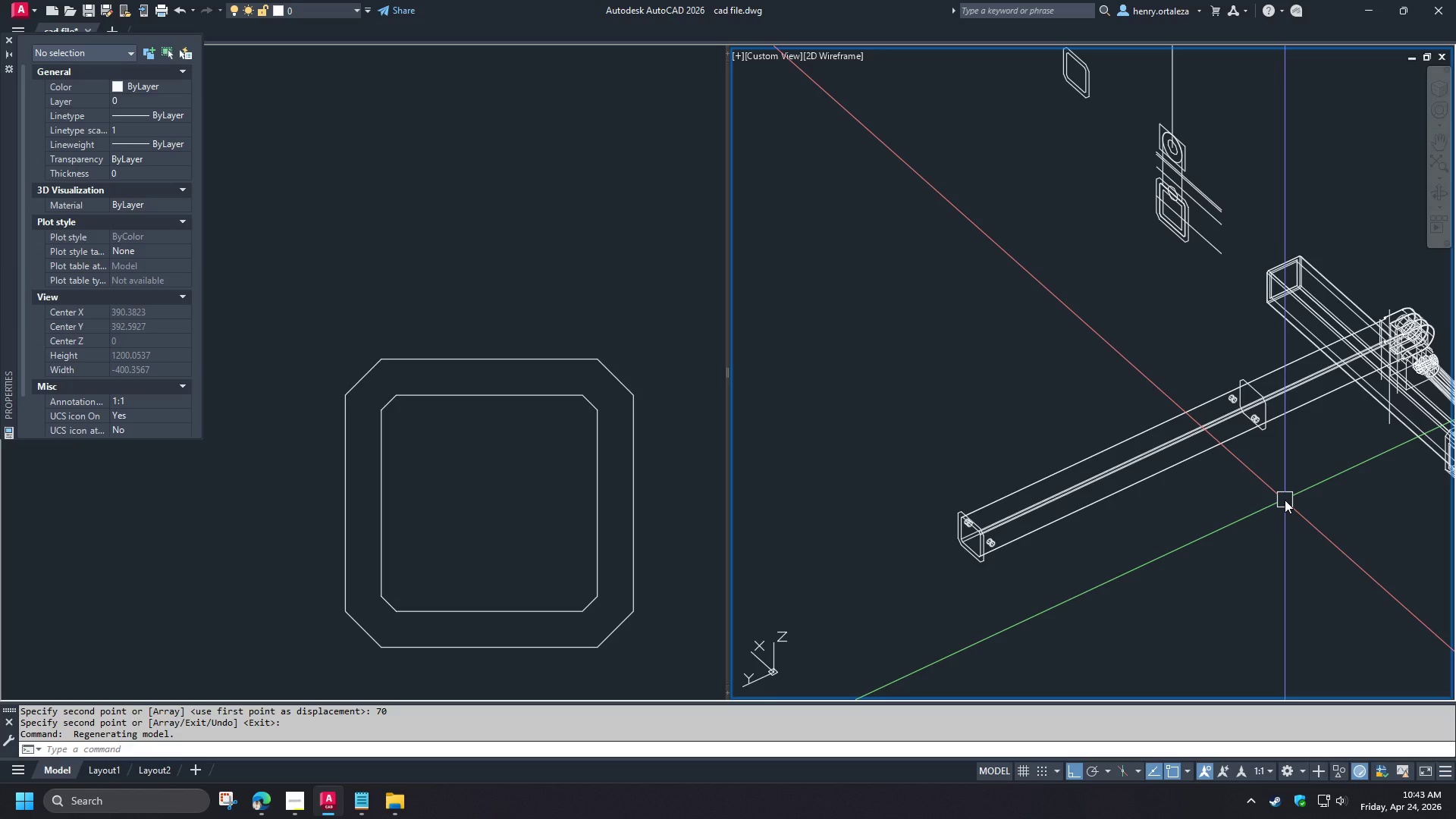 
hold_key(key=ShiftLeft, duration=1.5)
 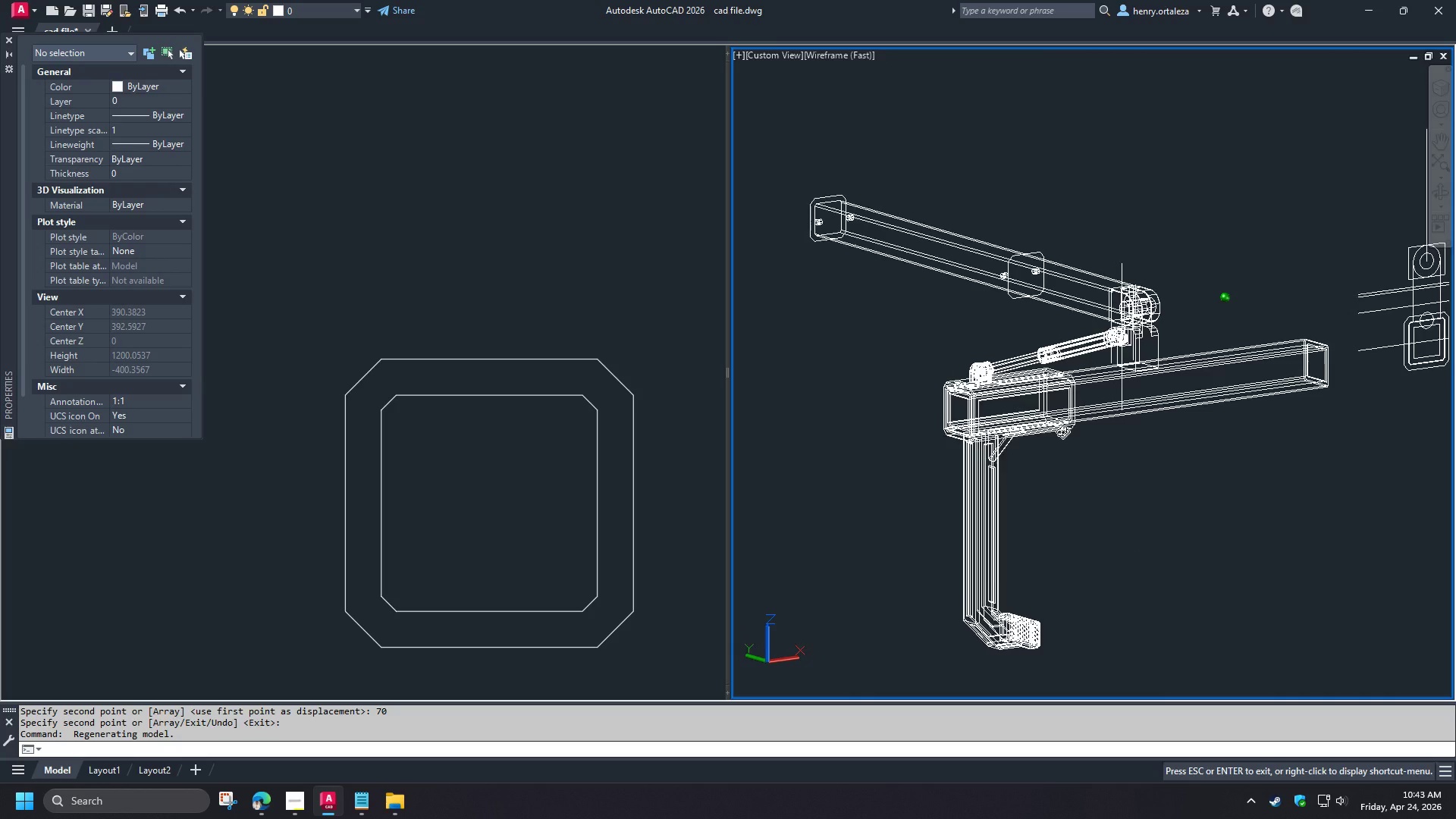 
hold_key(key=ShiftLeft, duration=1.5)
 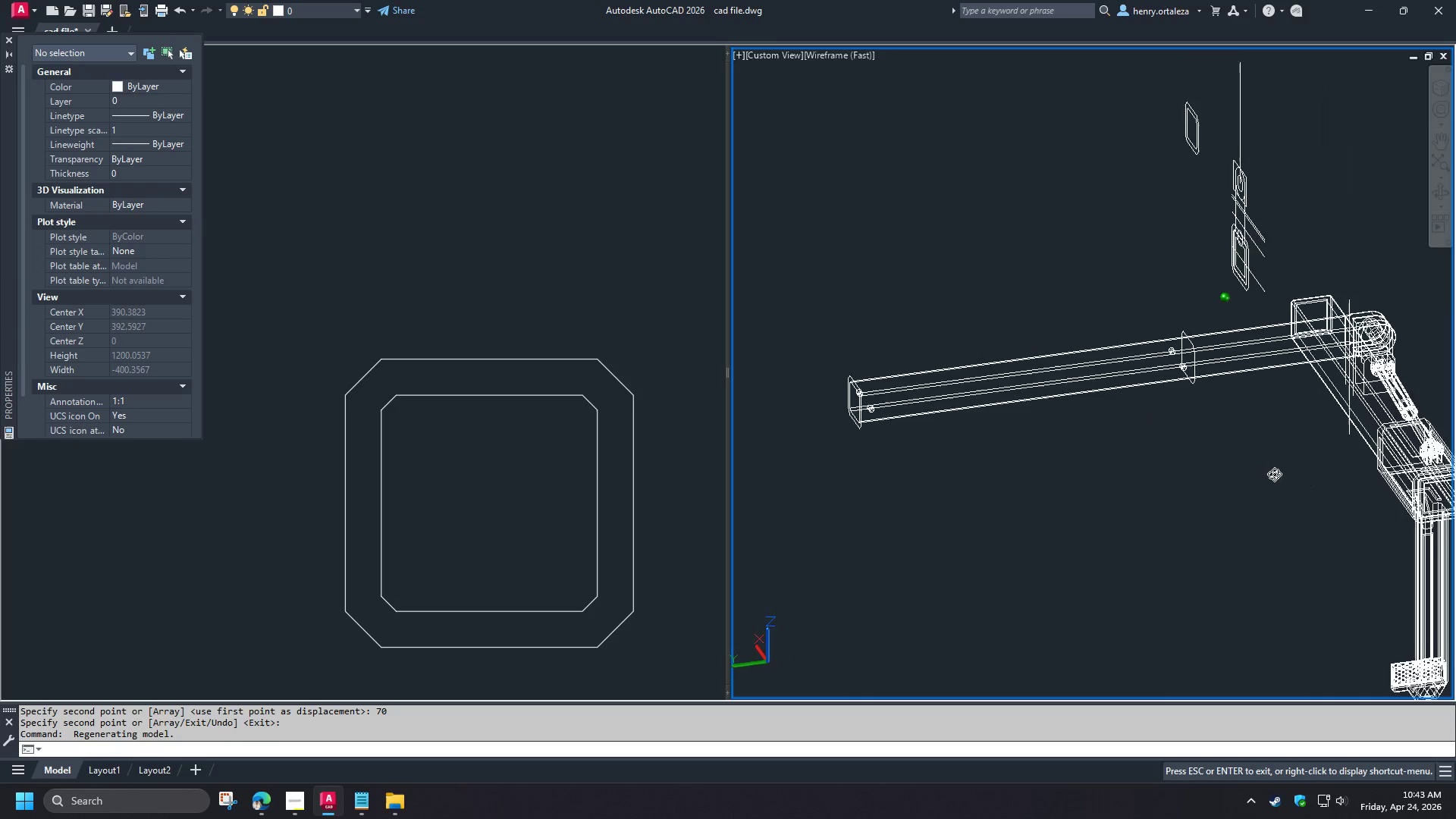 
hold_key(key=ShiftLeft, duration=1.51)
 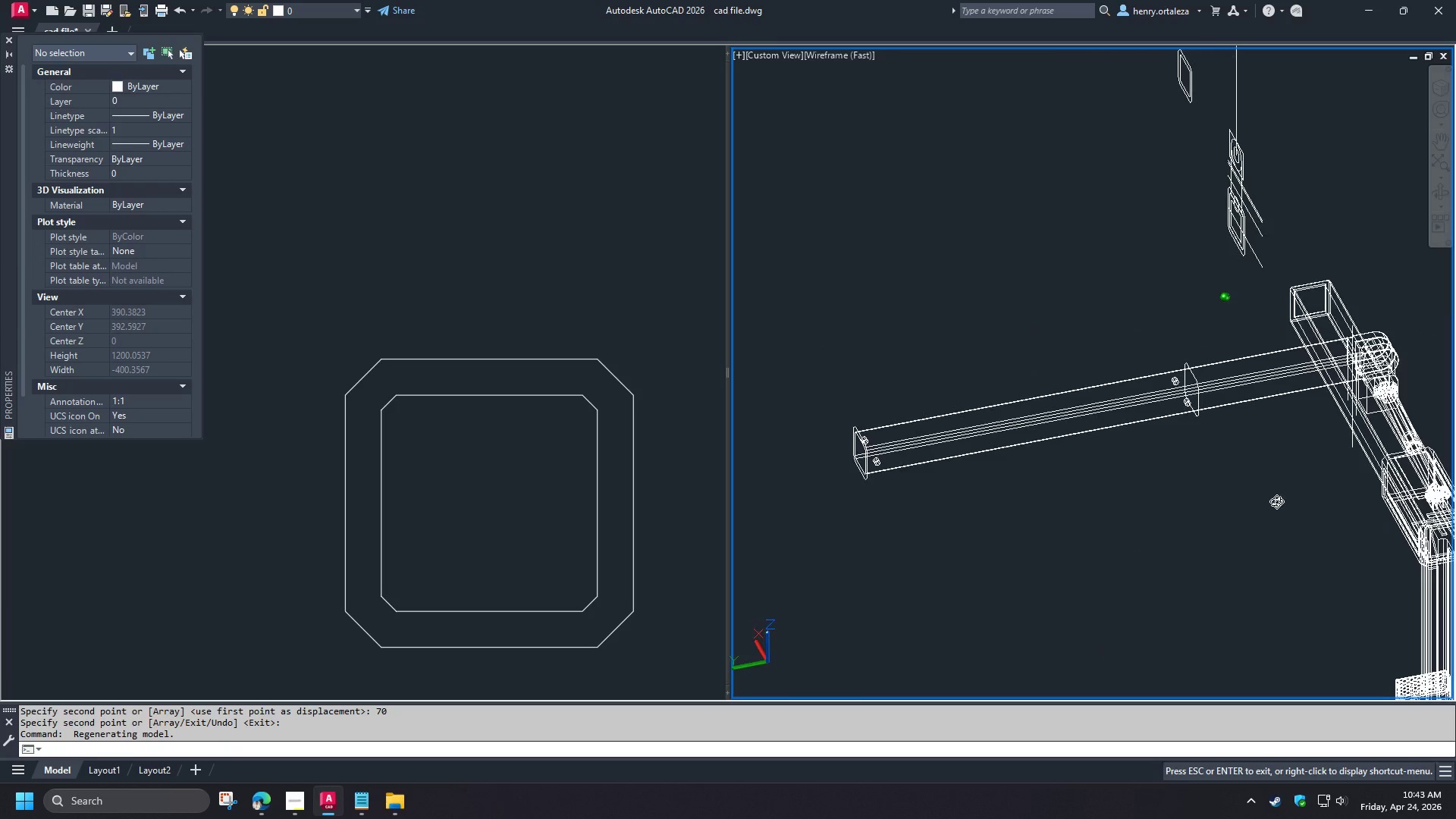 
hold_key(key=ShiftLeft, duration=1.27)
 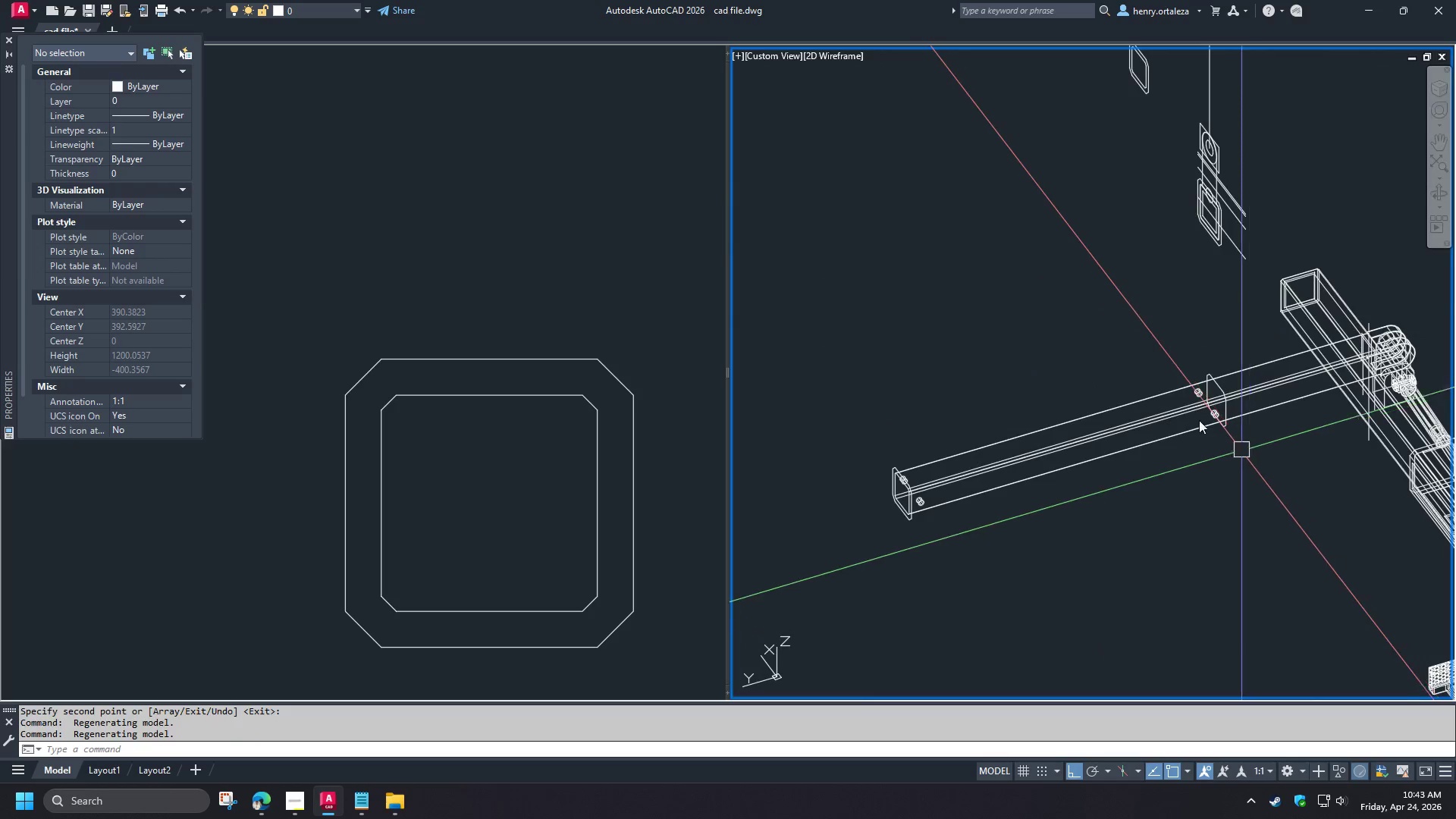 
left_click_drag(start_coordinate=[1141, 338], to_coordinate=[1159, 354])
 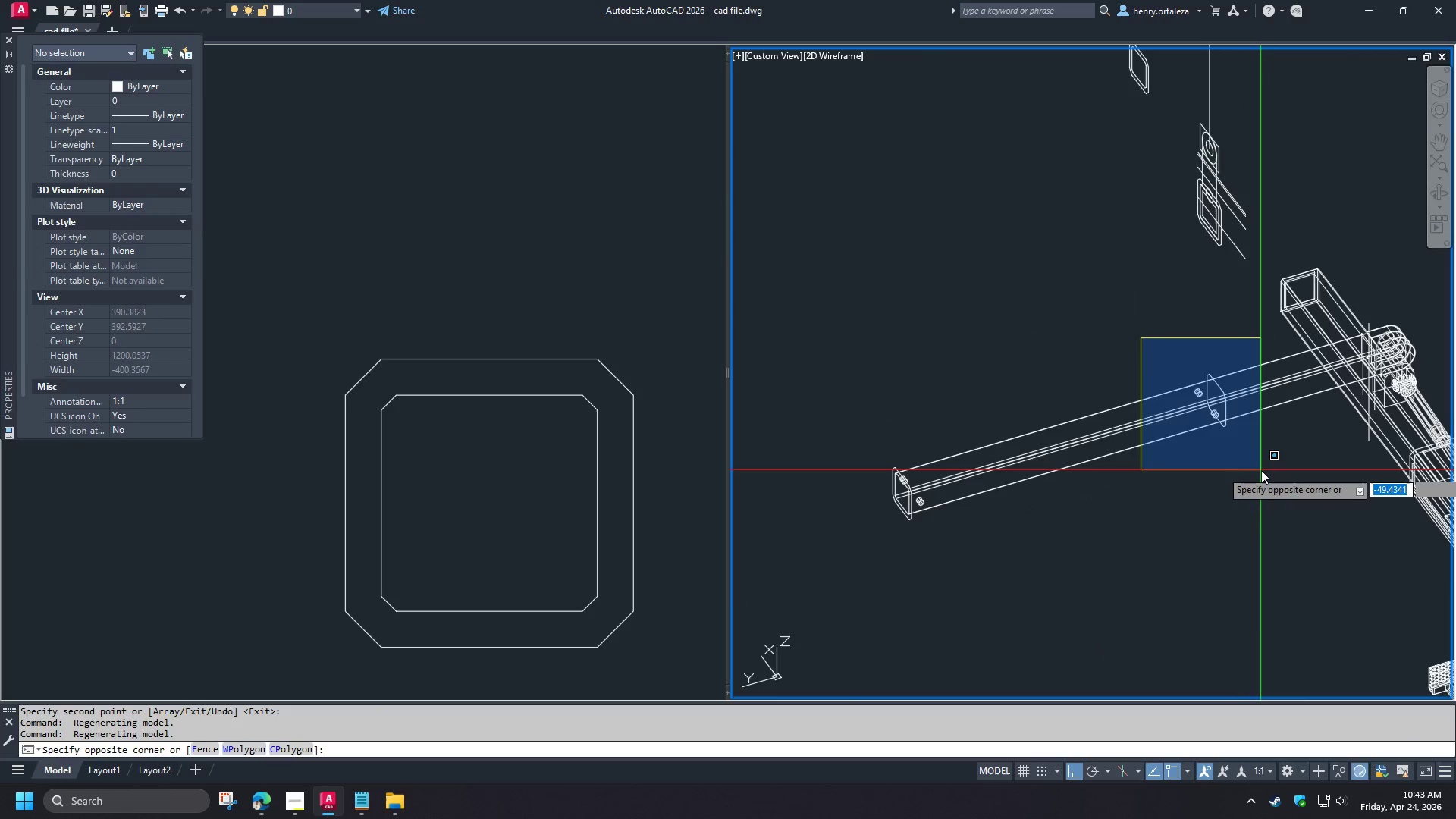 
double_click([1261, 470])
 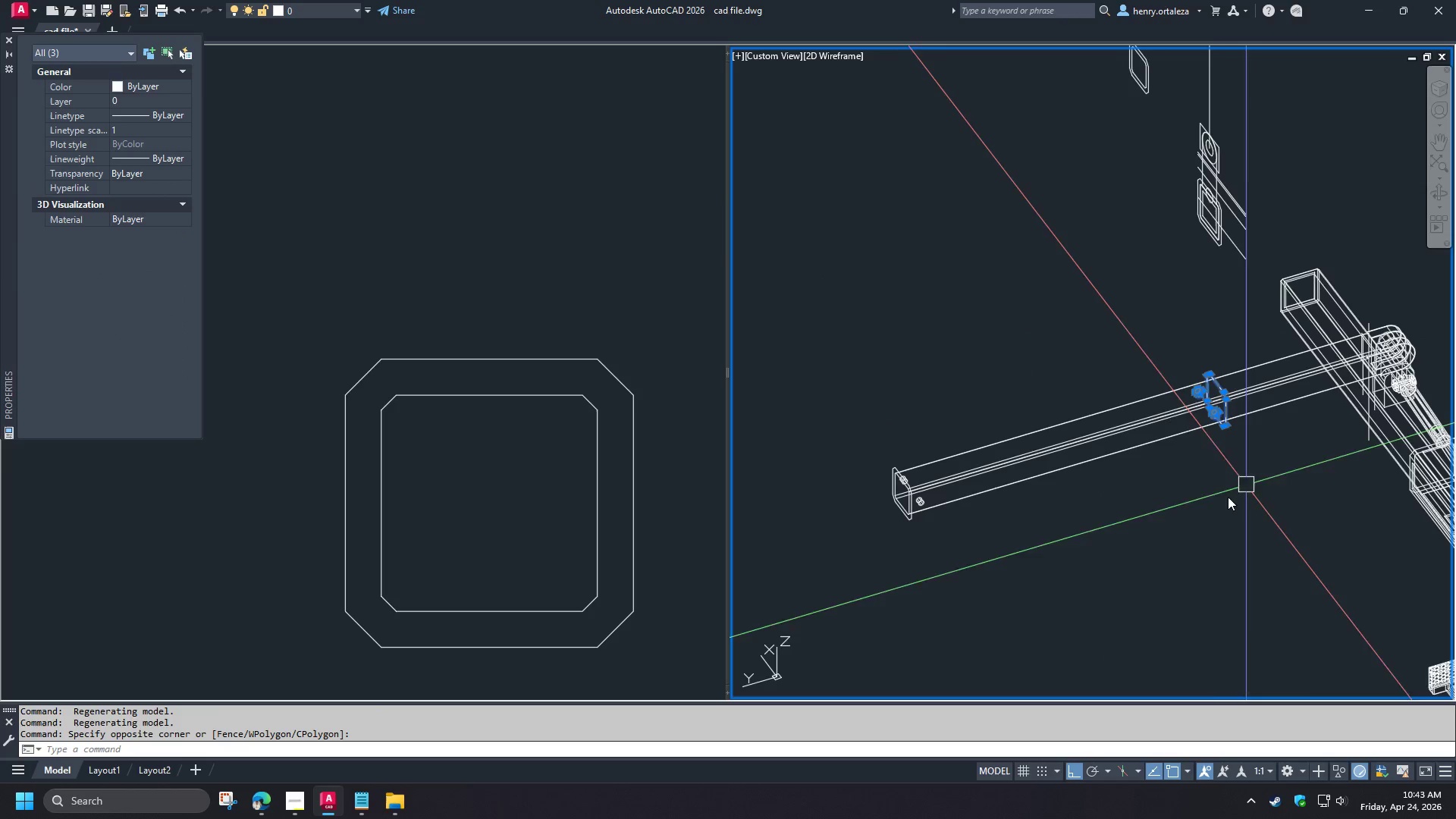 
key(M)
 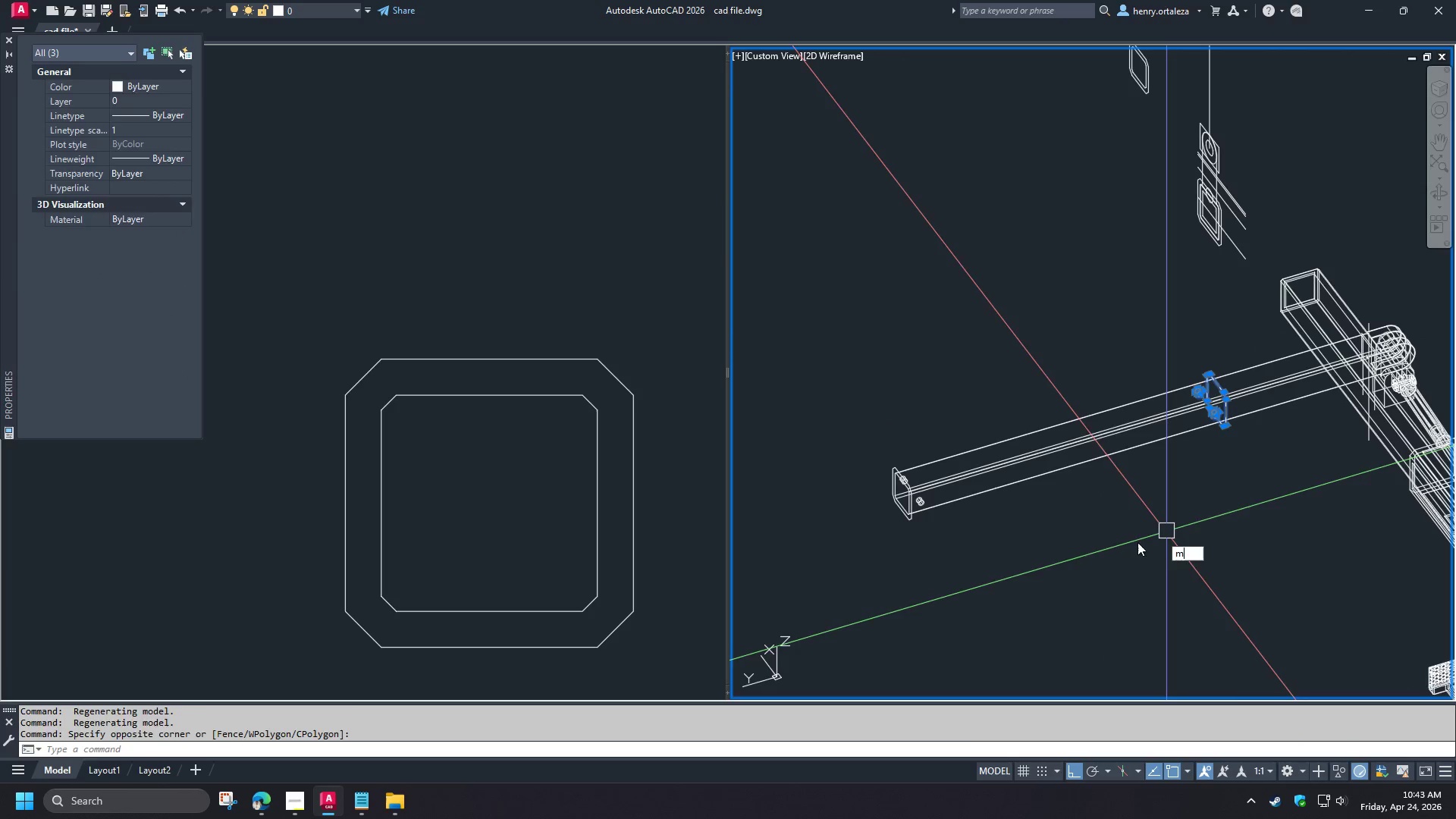 
key(Space)
 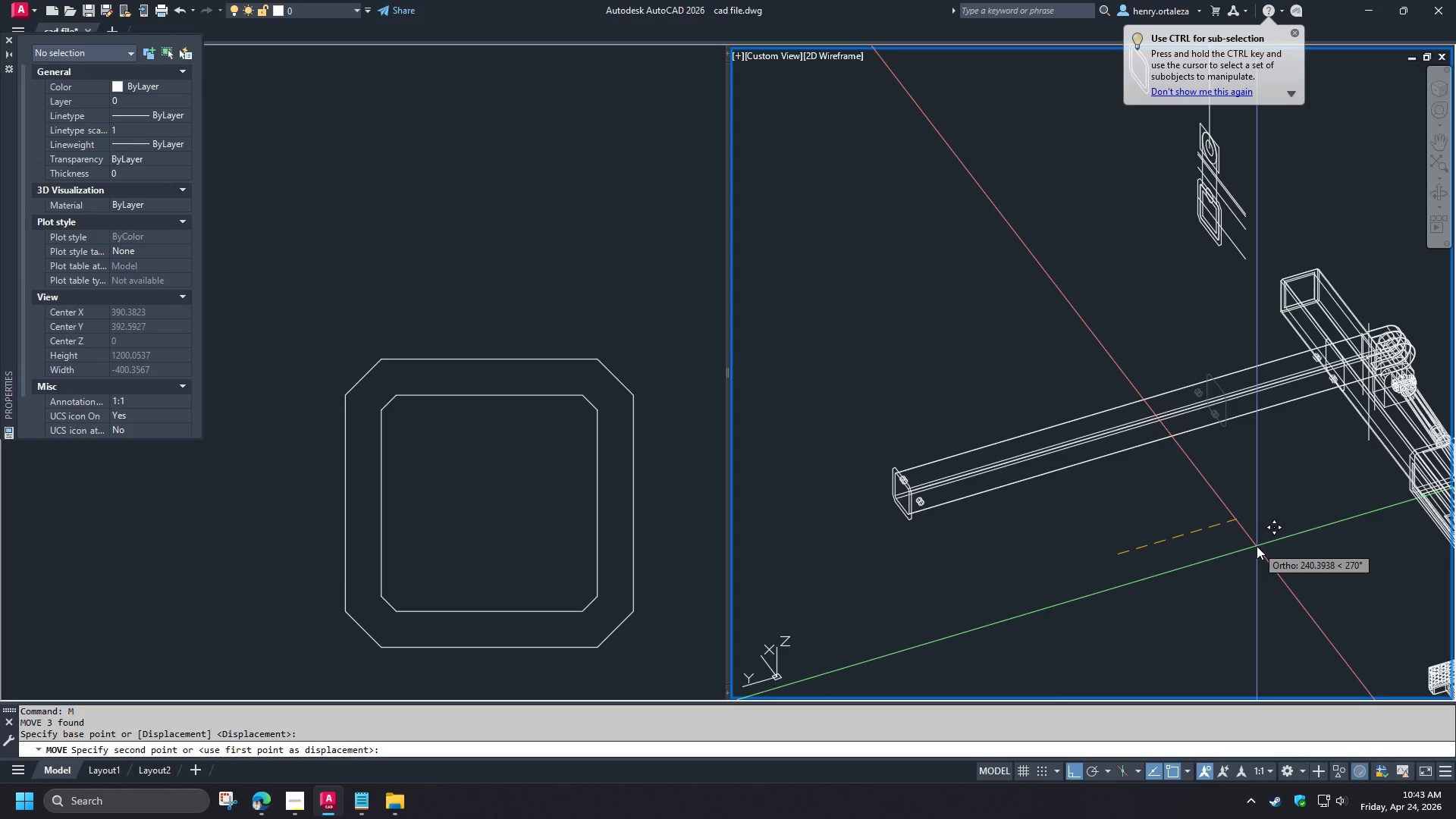 
hold_key(key=ShiftLeft, duration=1.34)
 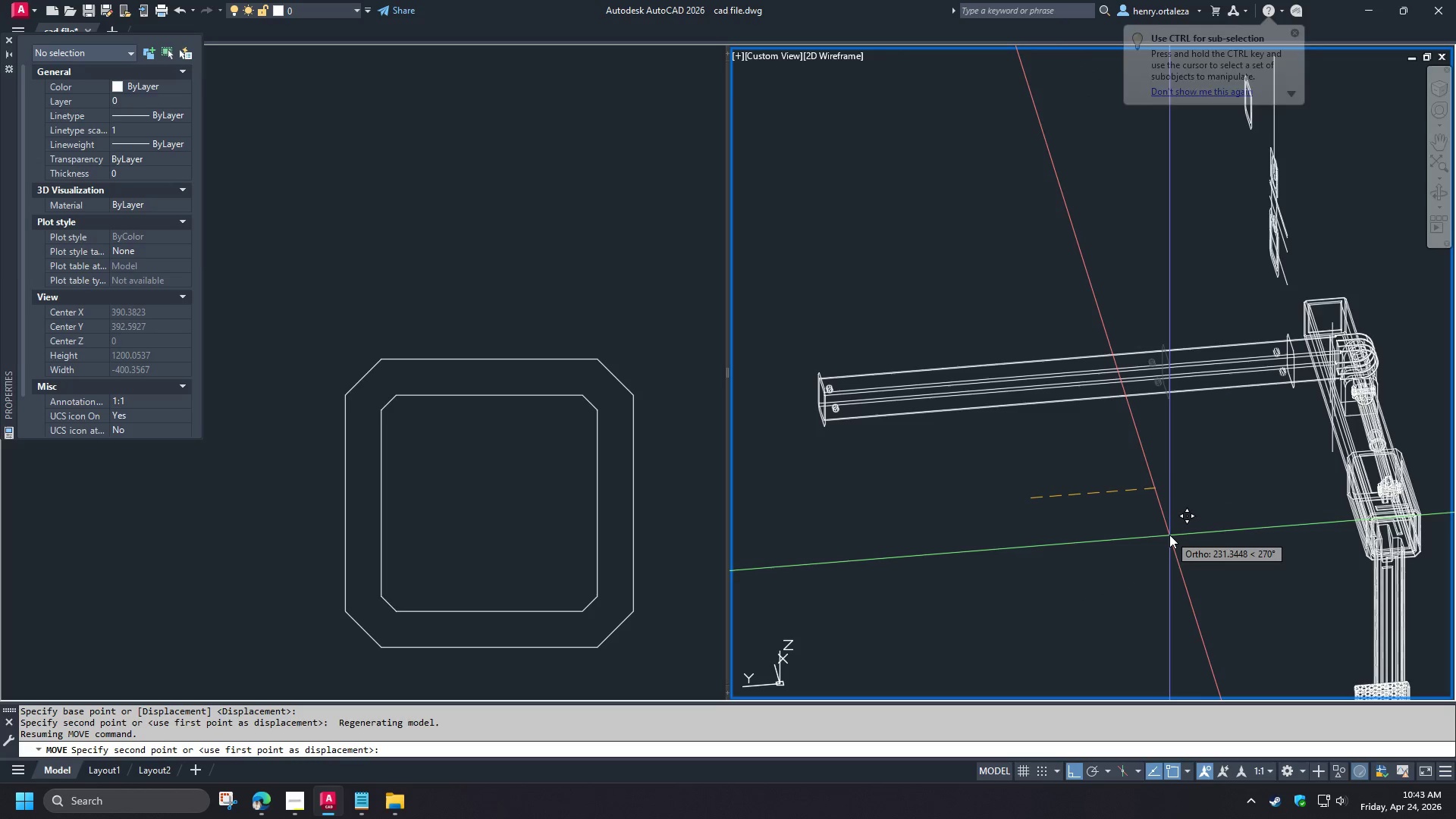 
key(Numpad2)
 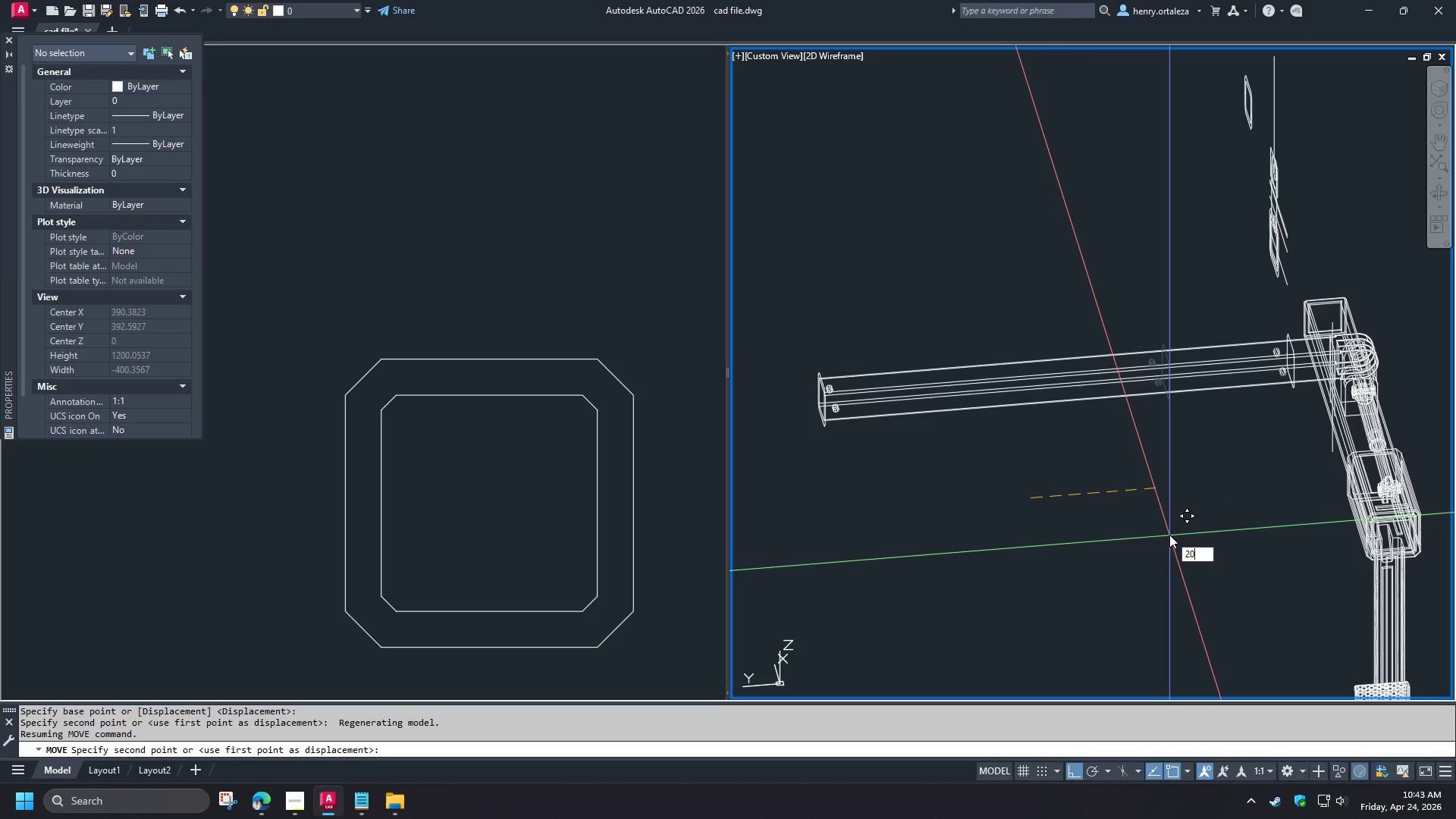 
key(Numpad0)
 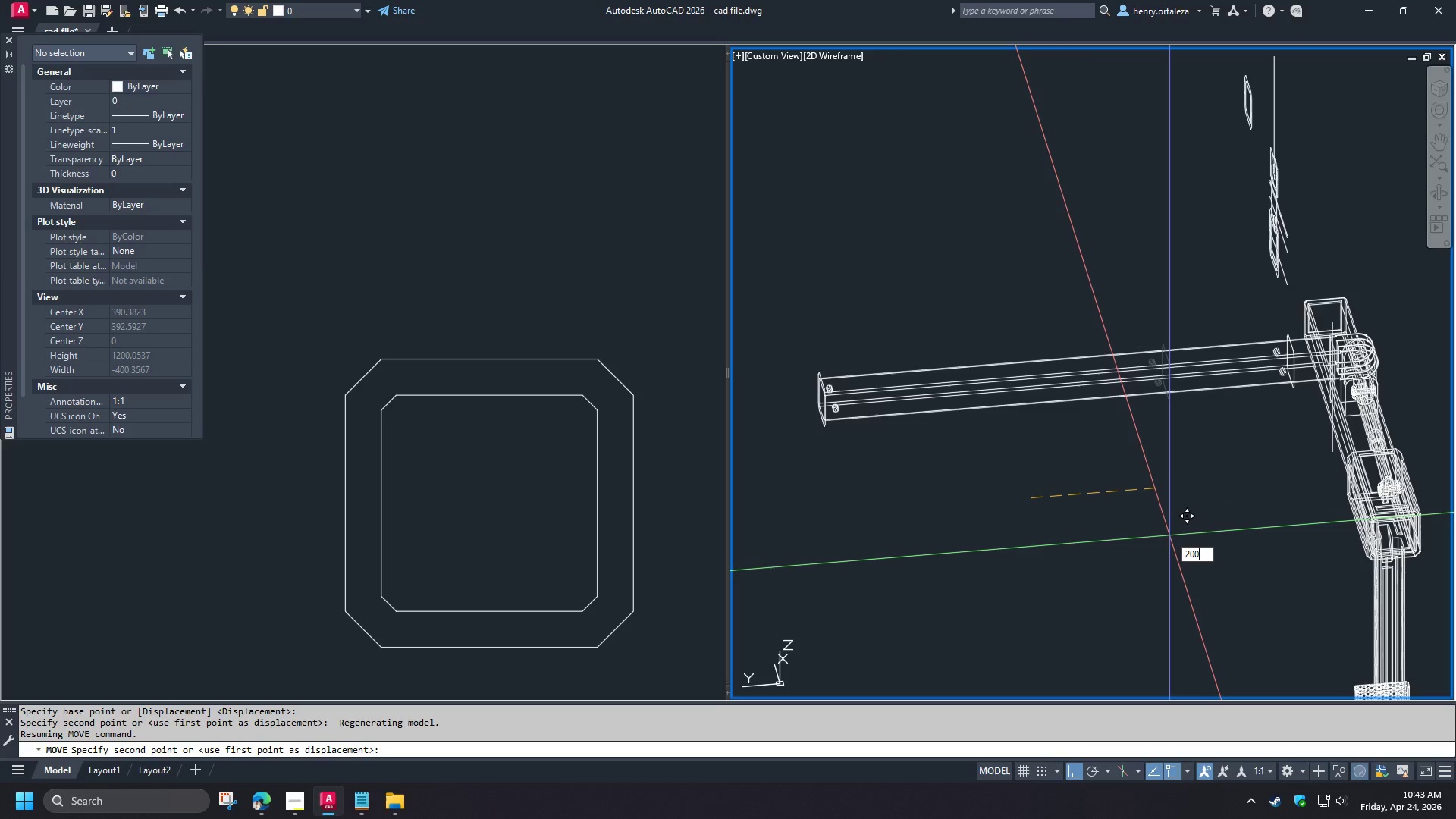 
key(Numpad0)
 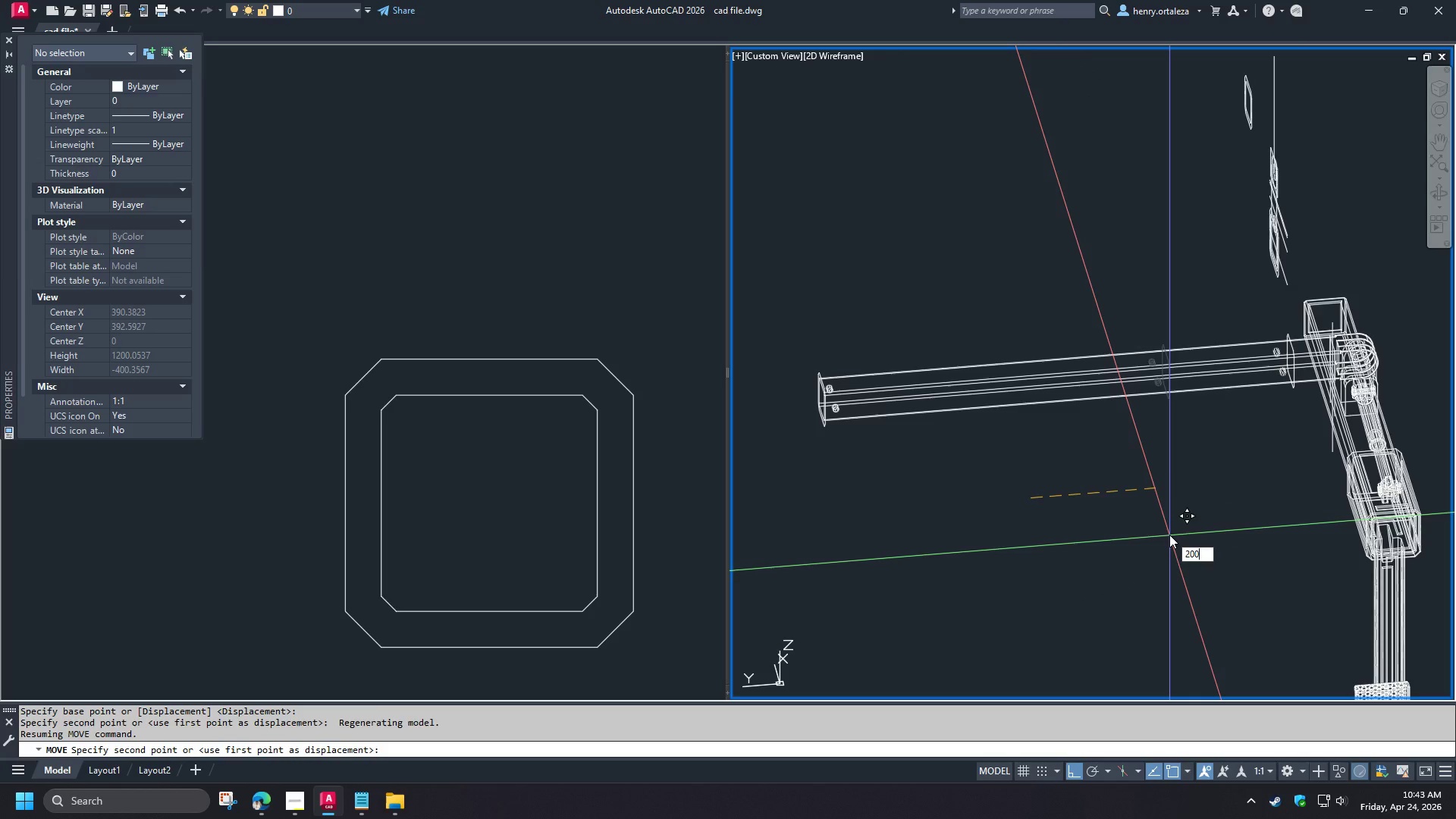 
key(NumpadEnter)
 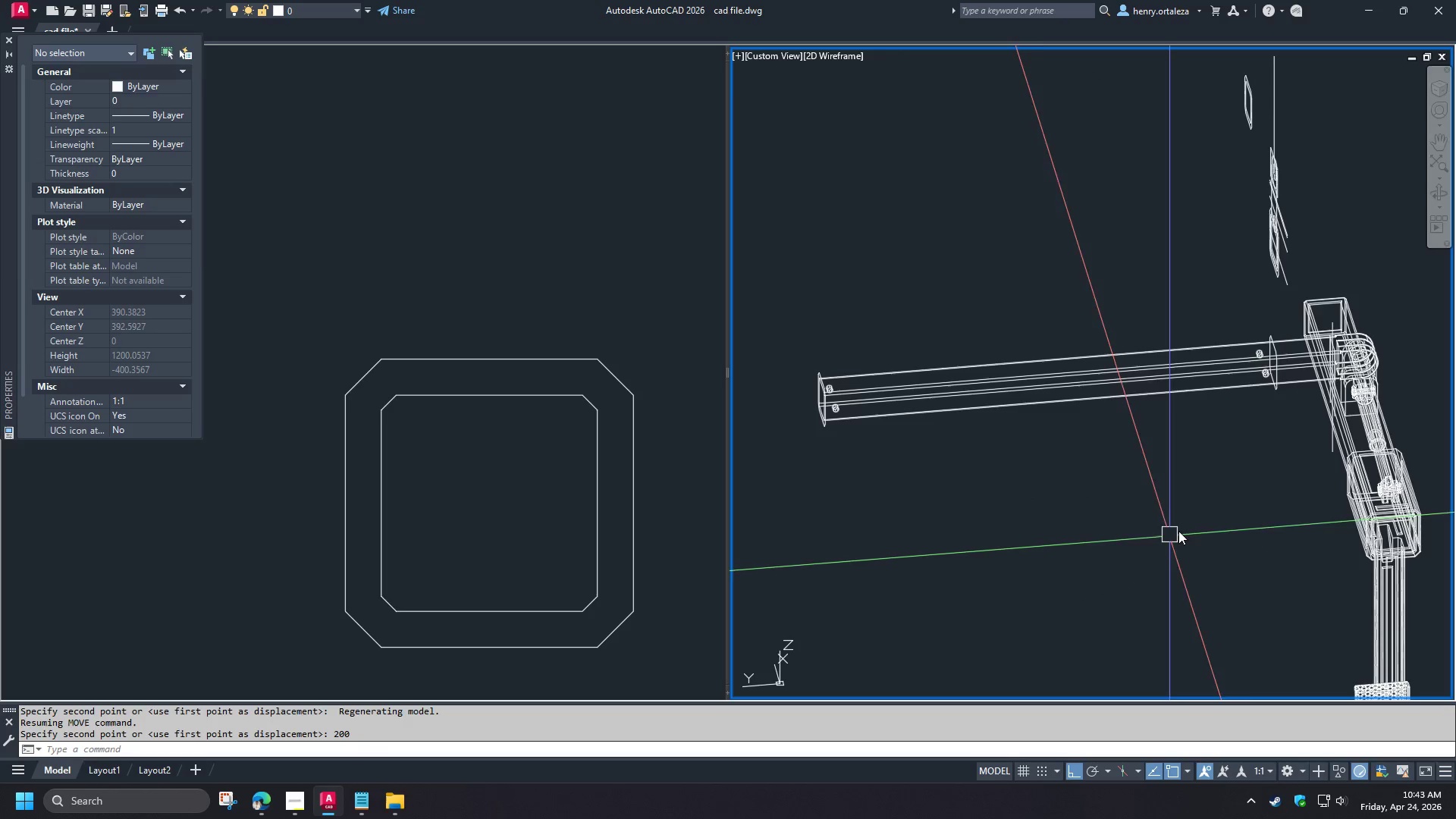 
hold_key(key=ShiftLeft, duration=1.5)
 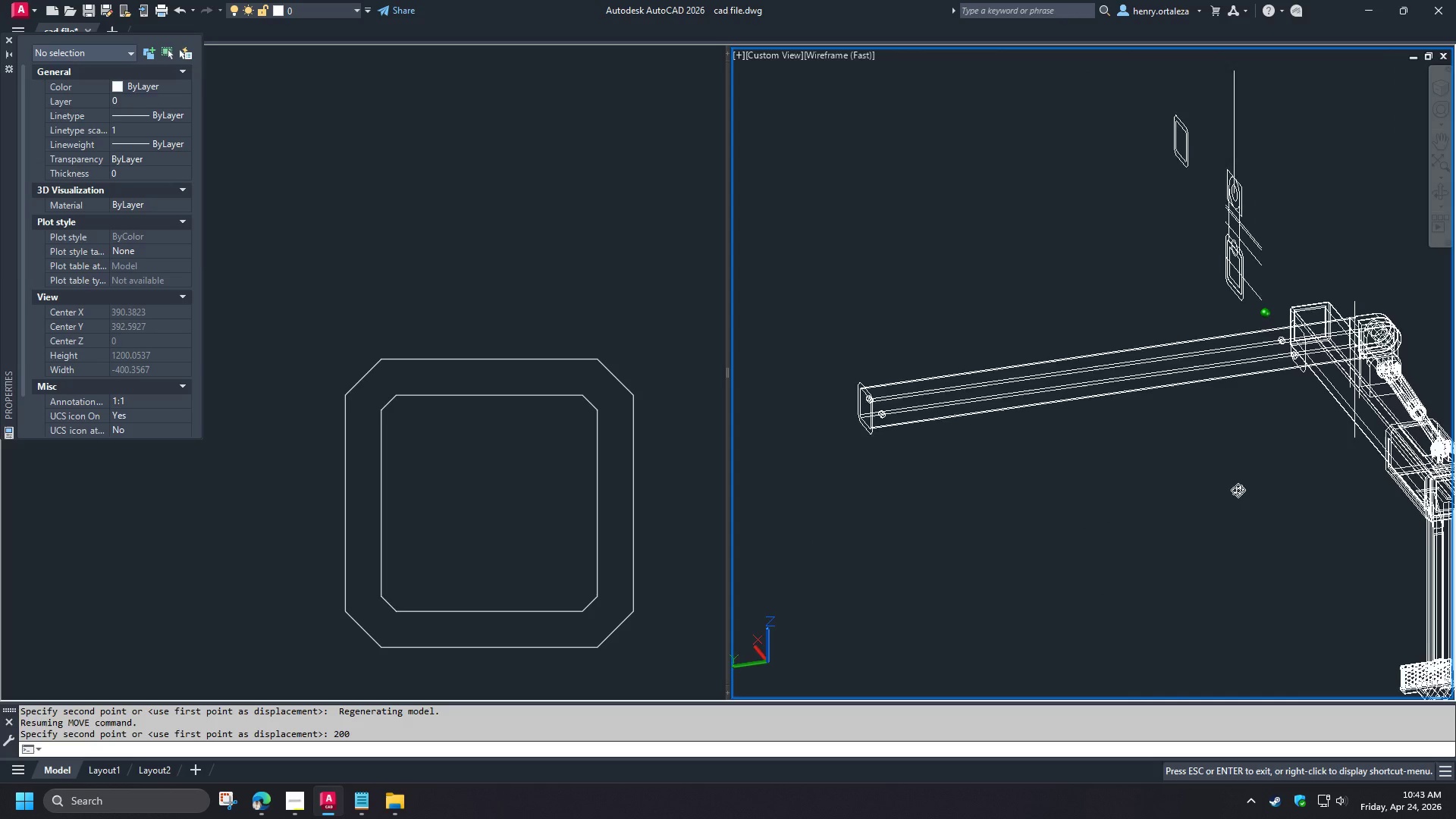 
hold_key(key=ShiftLeft, duration=1.52)
 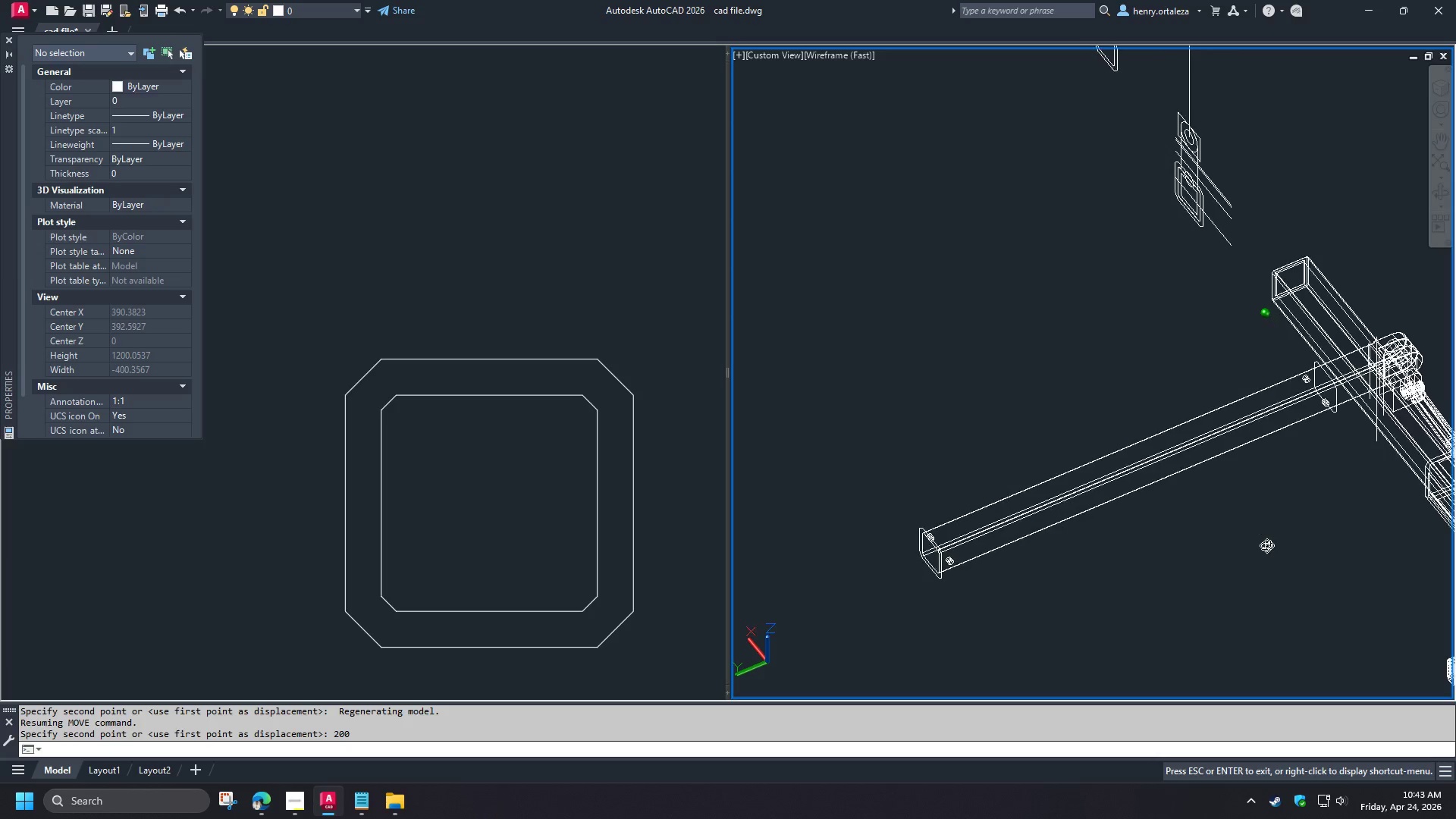 
key(Shift+ShiftLeft)
 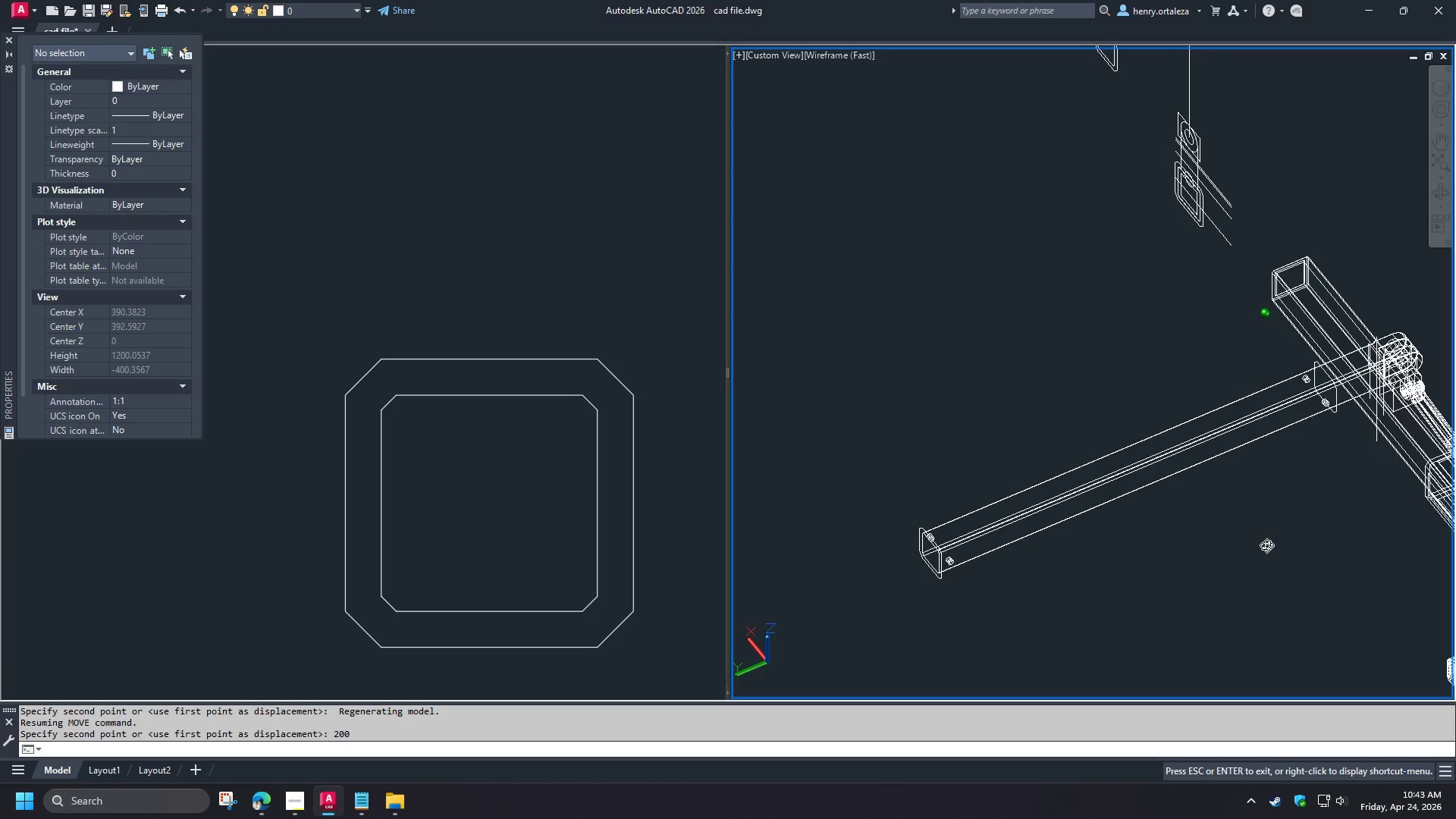 
key(Shift+ShiftLeft)
 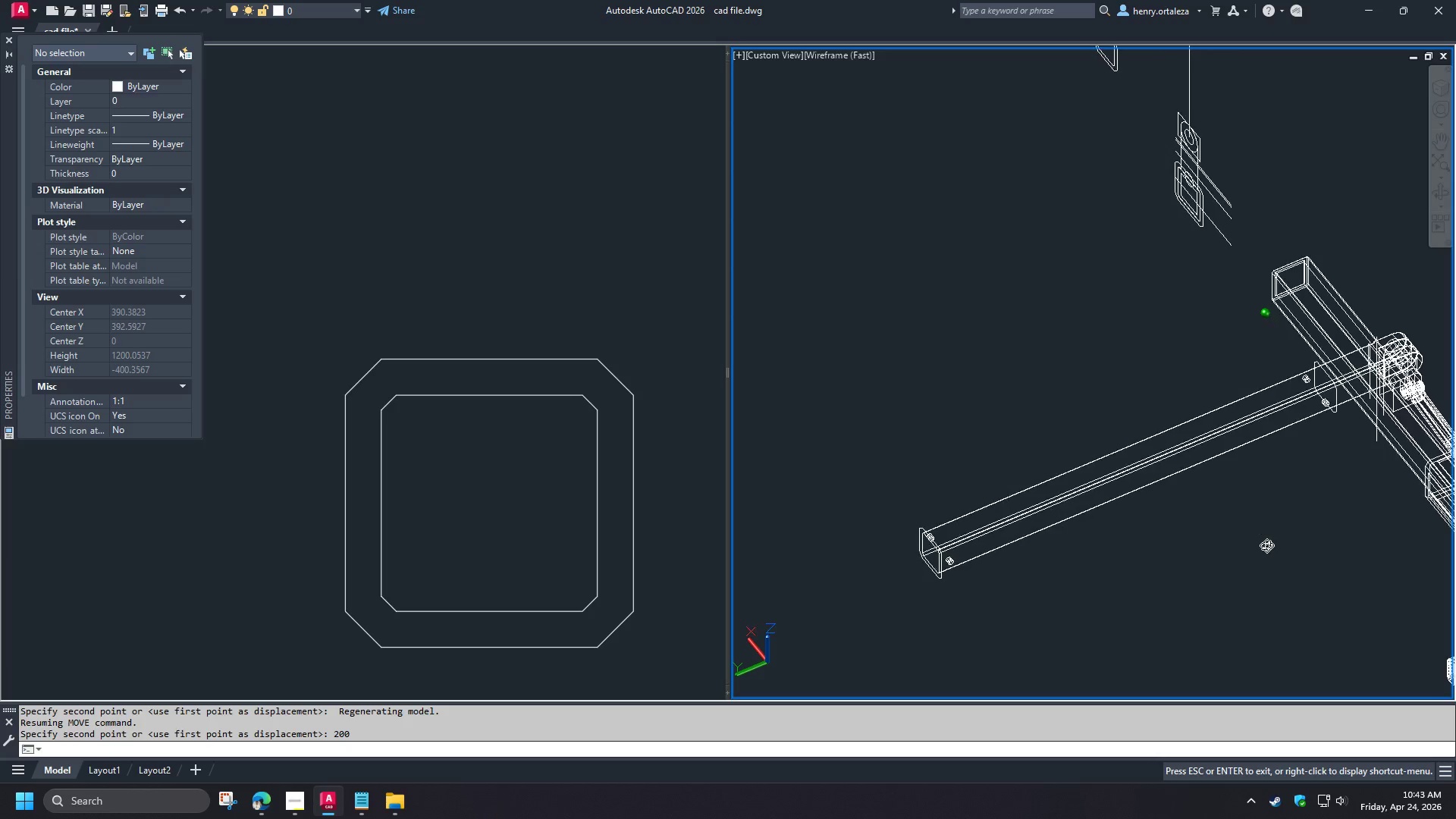 
key(Shift+ShiftLeft)
 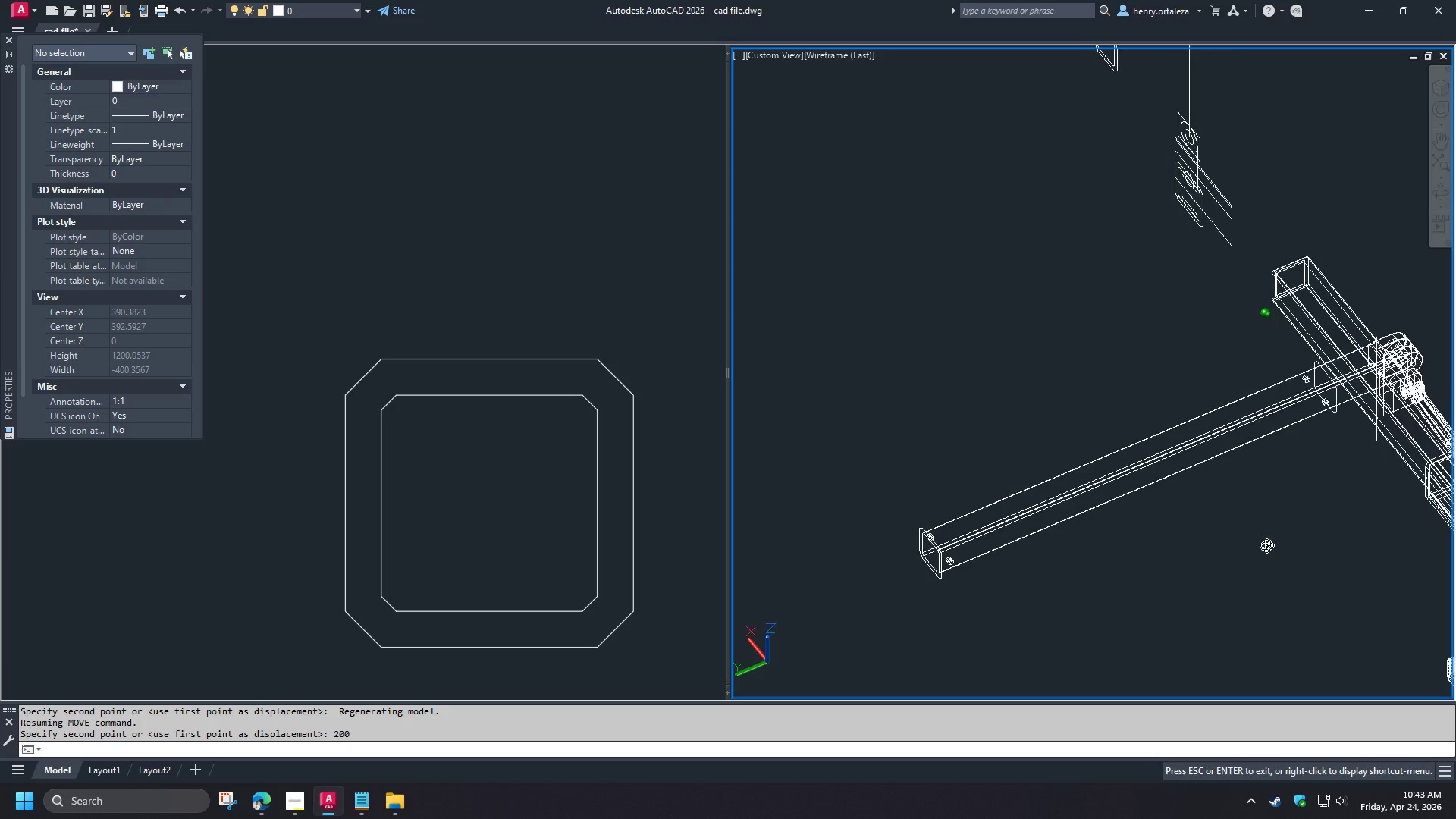 
key(Shift+ShiftLeft)
 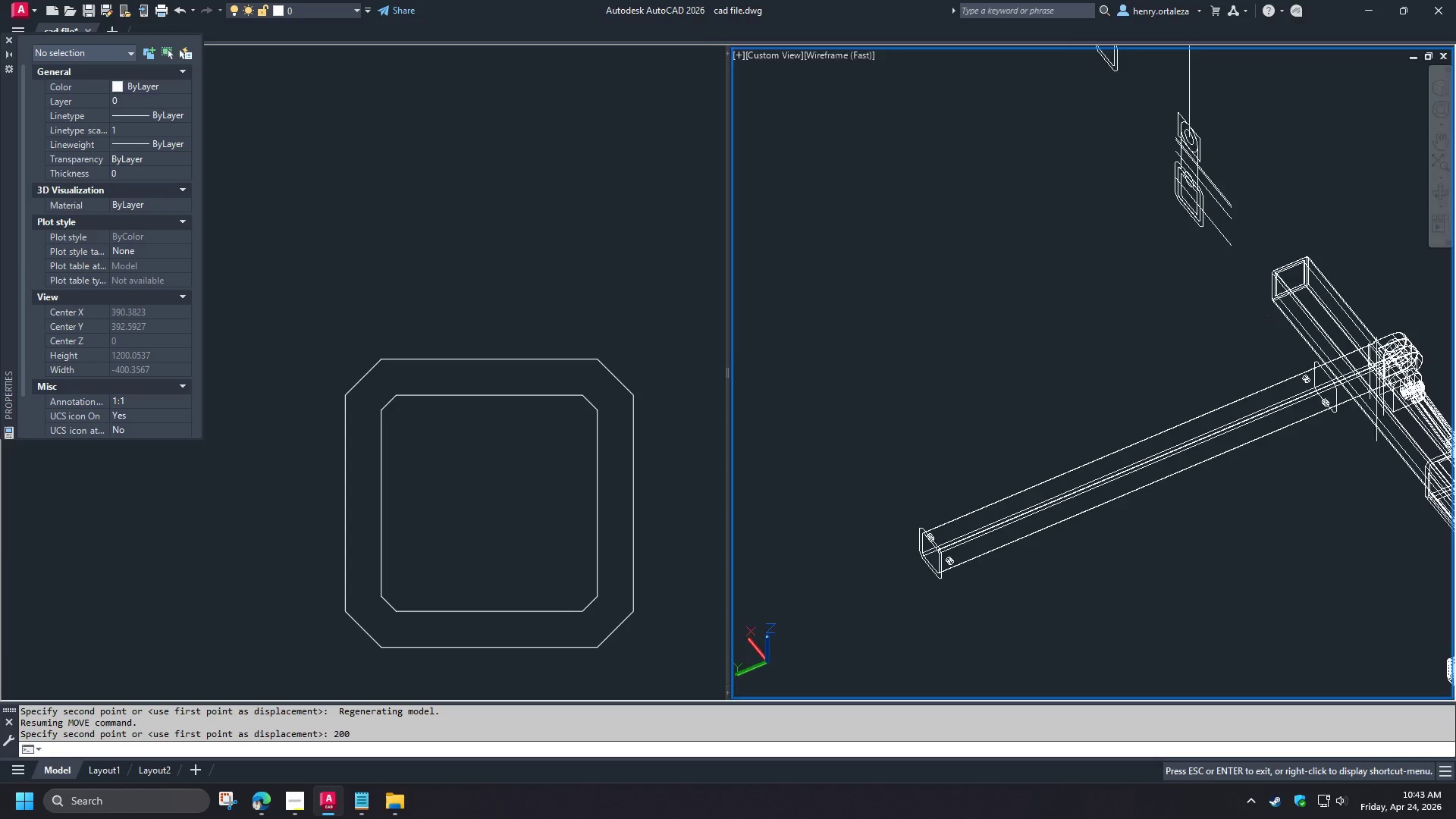 
key(Shift+ShiftLeft)
 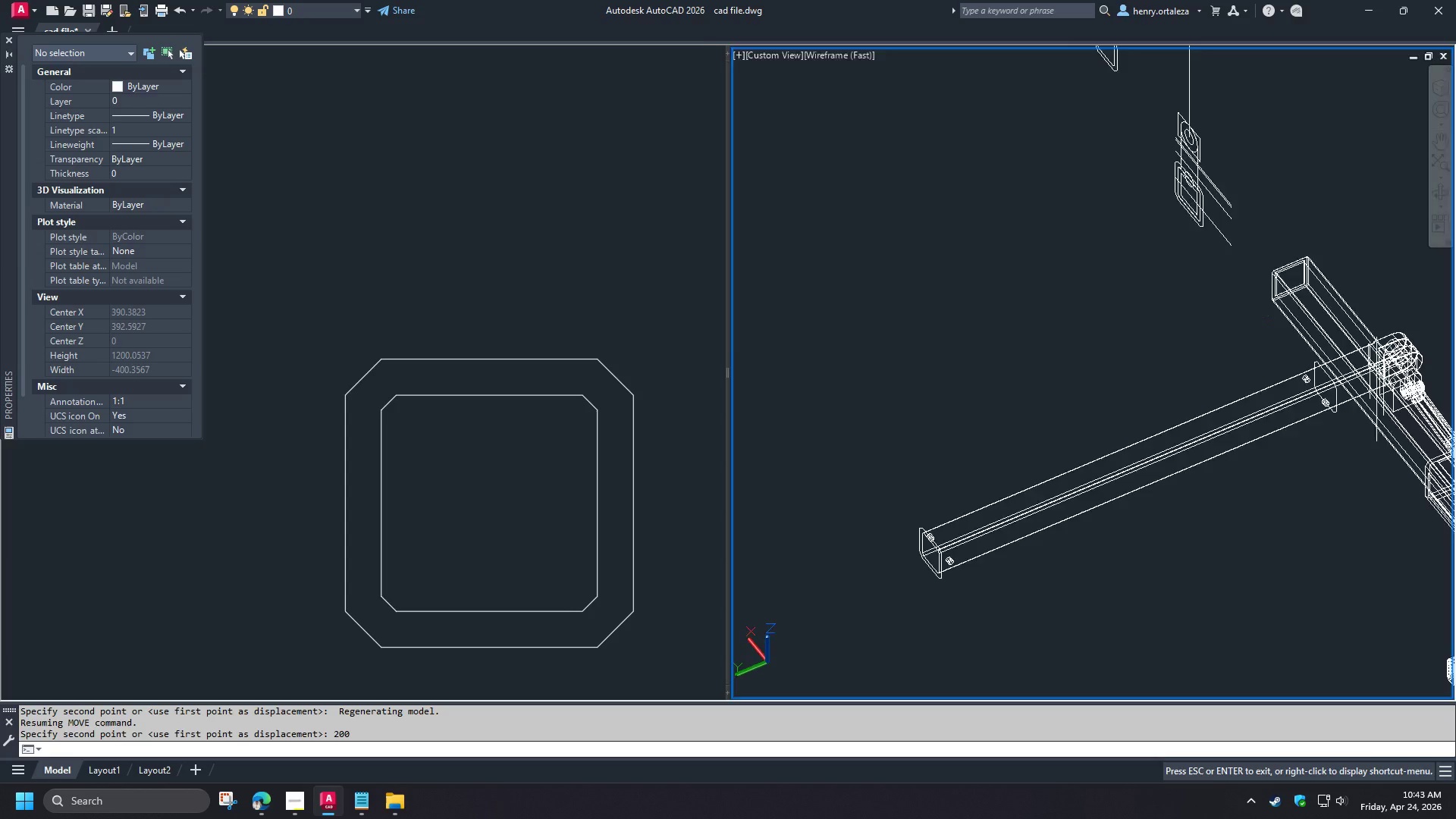 
key(Shift+ShiftLeft)
 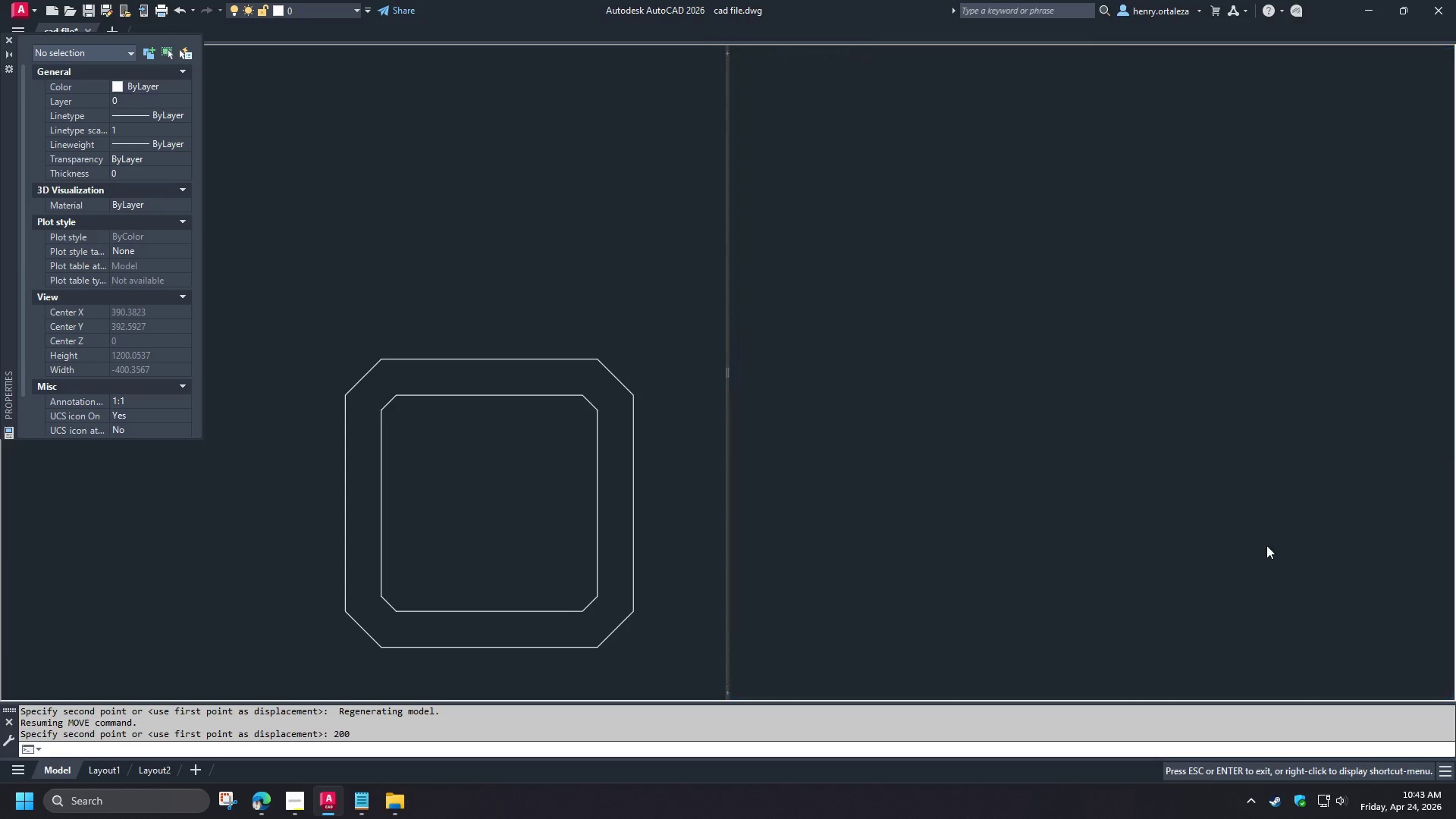 
key(Shift+ShiftLeft)
 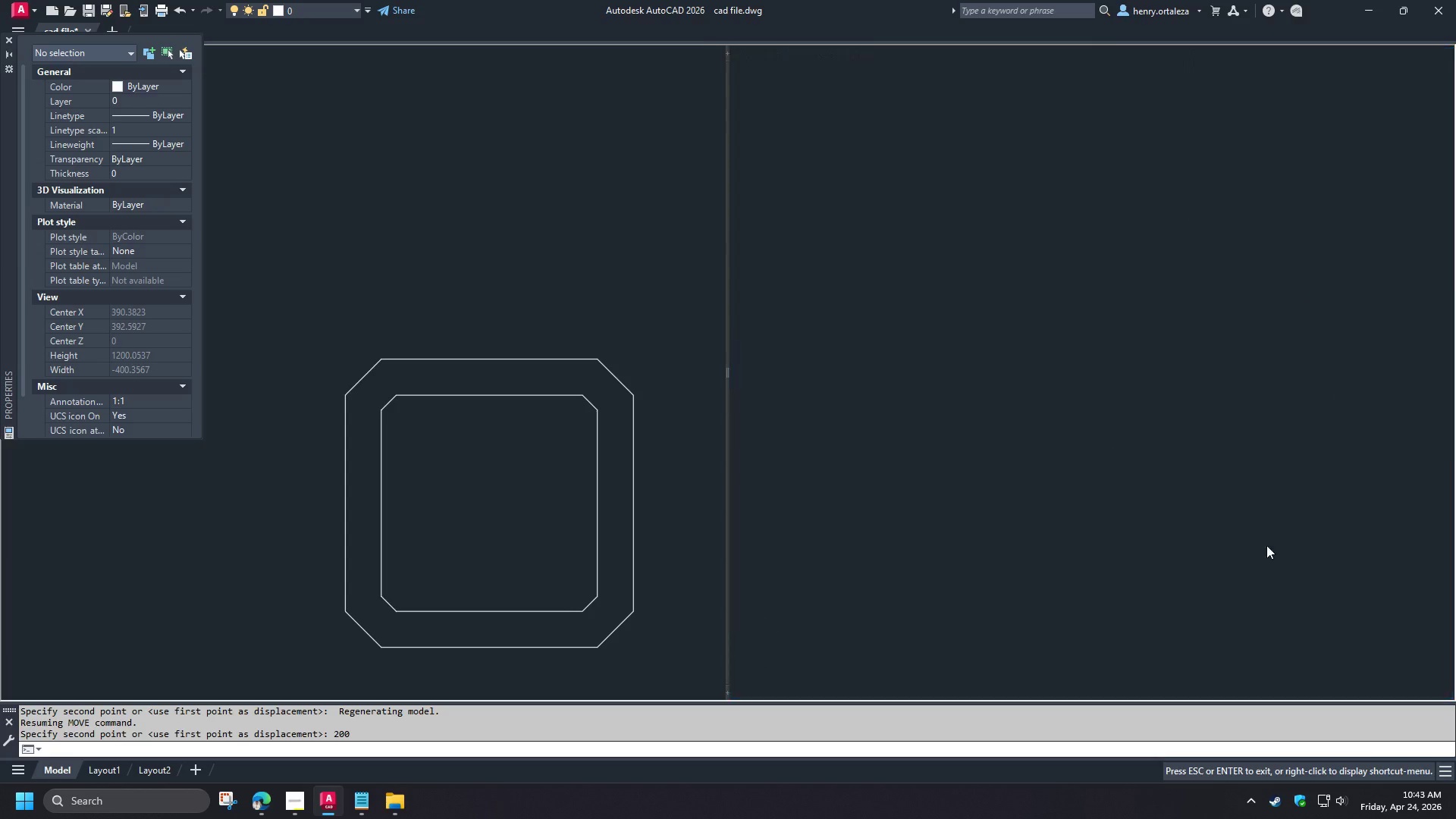 
key(Shift+ShiftLeft)
 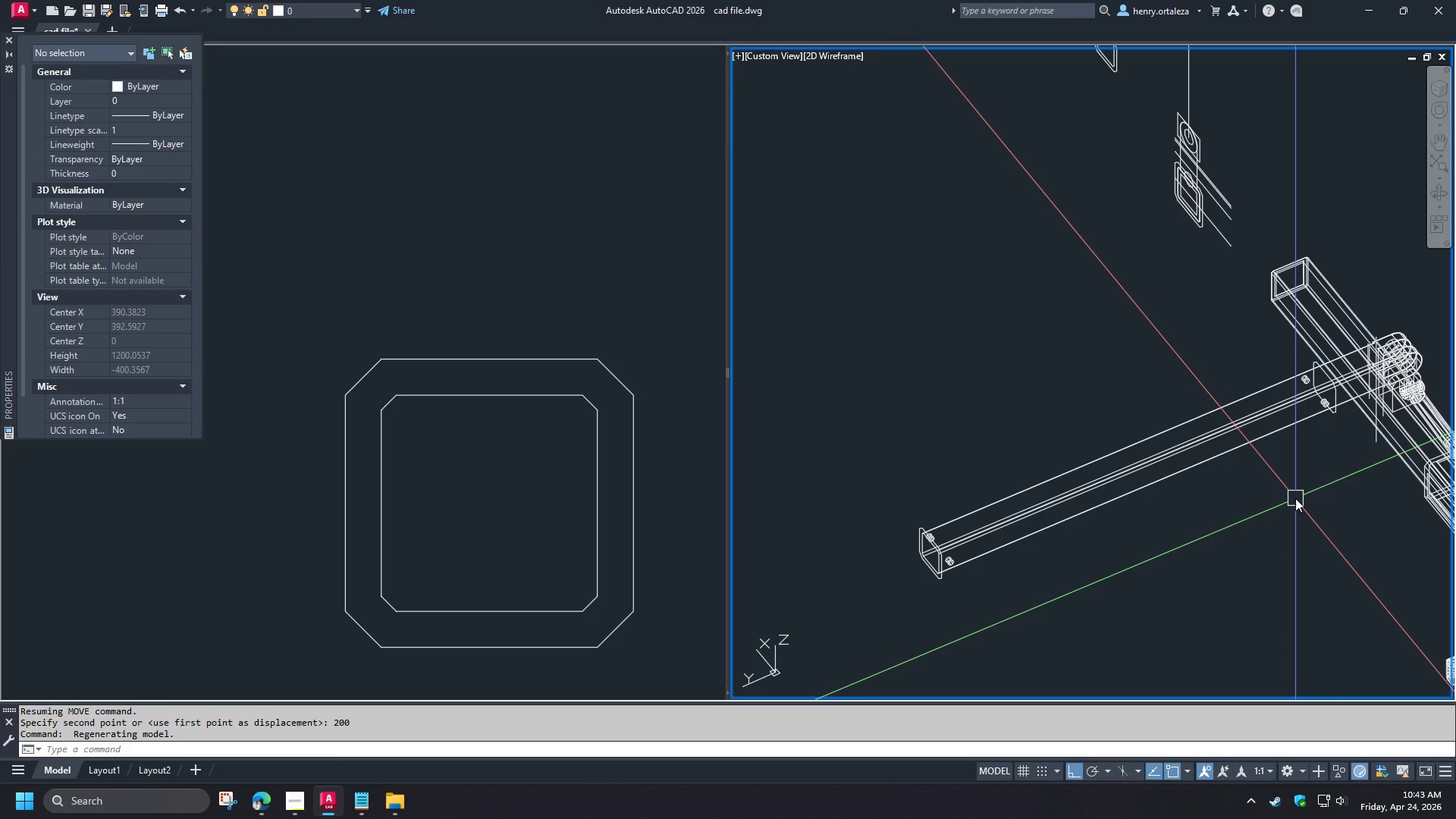 
wait(7.33)
 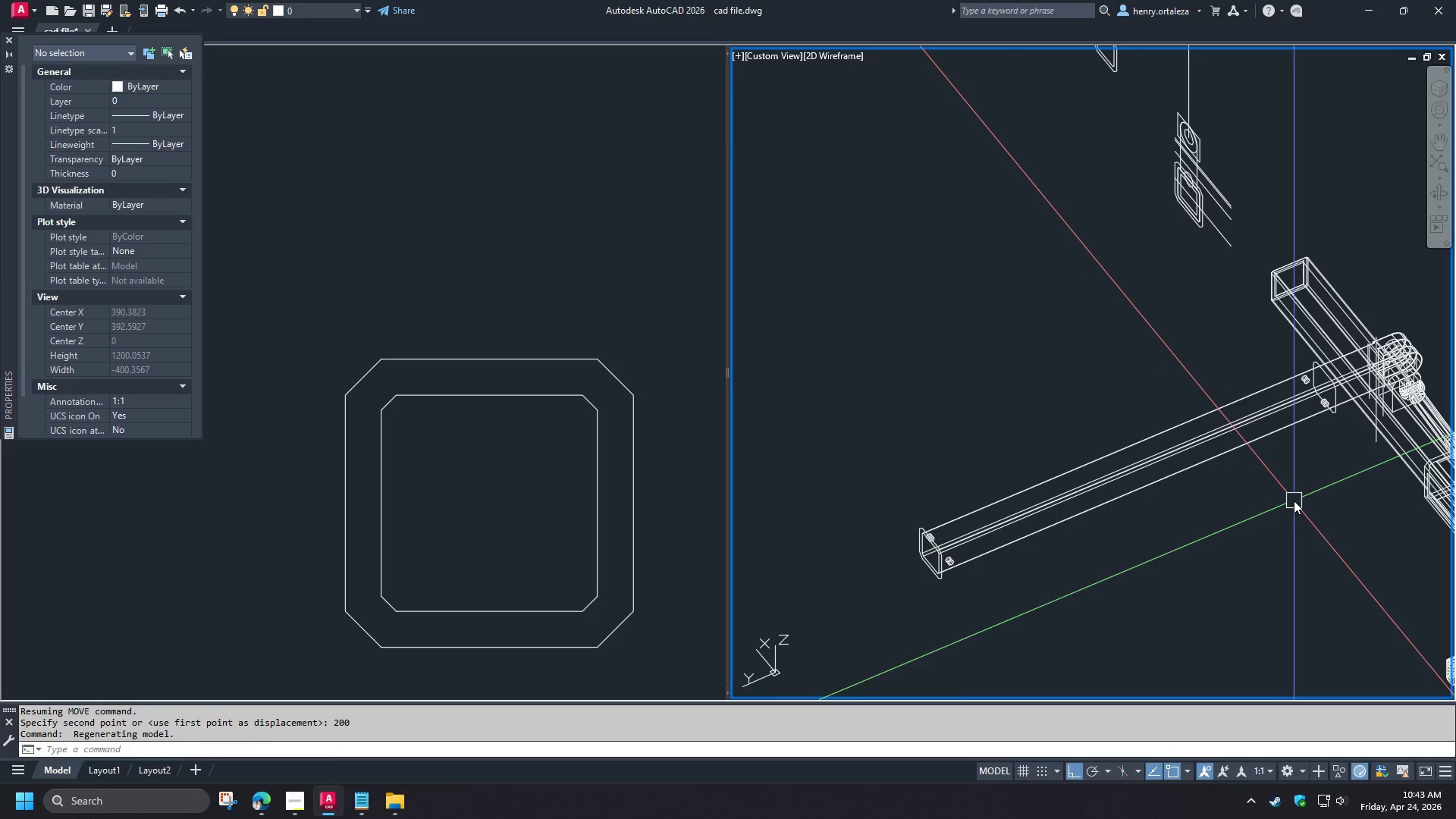 
type(ext)
 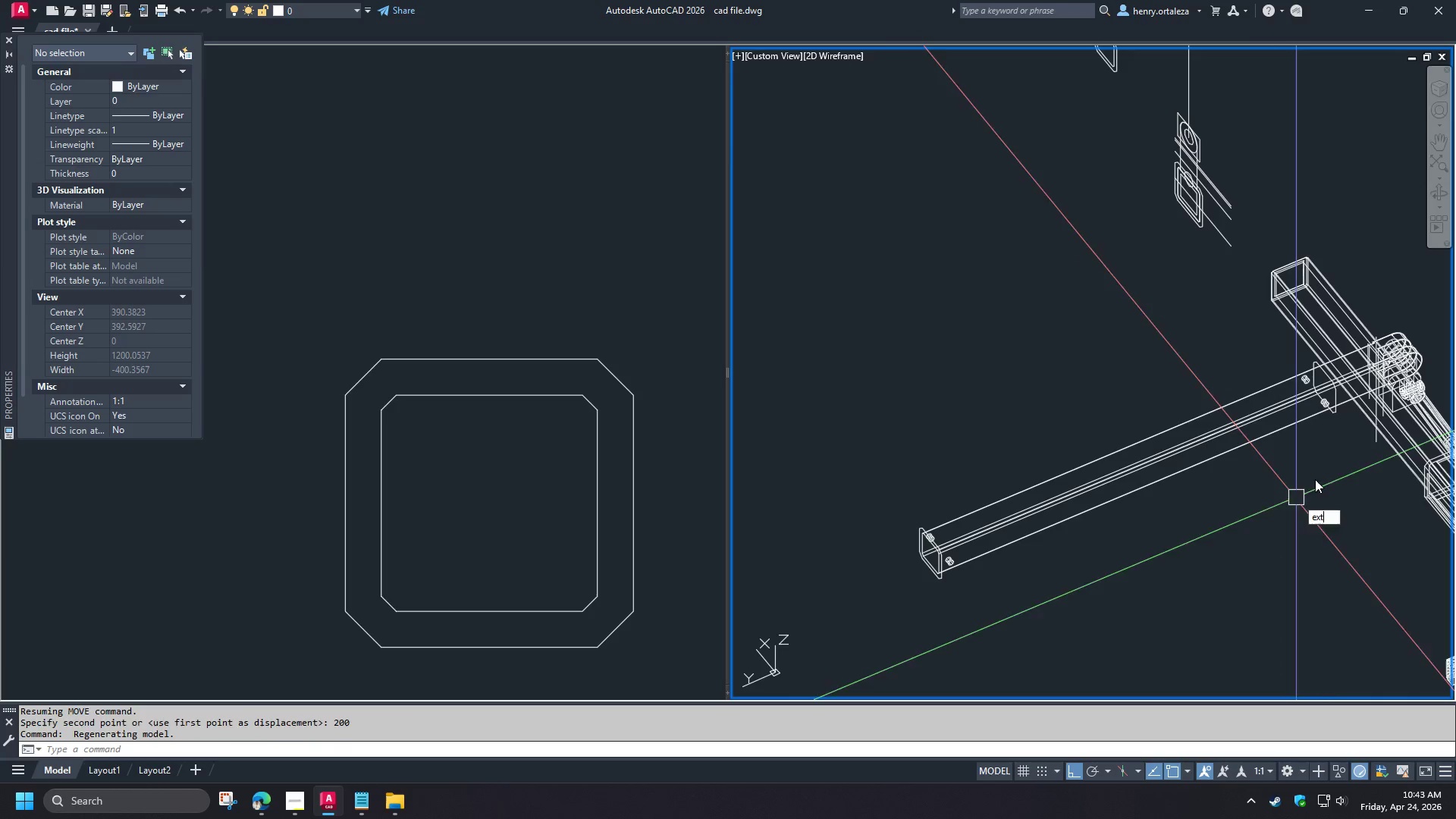 
key(Space)
 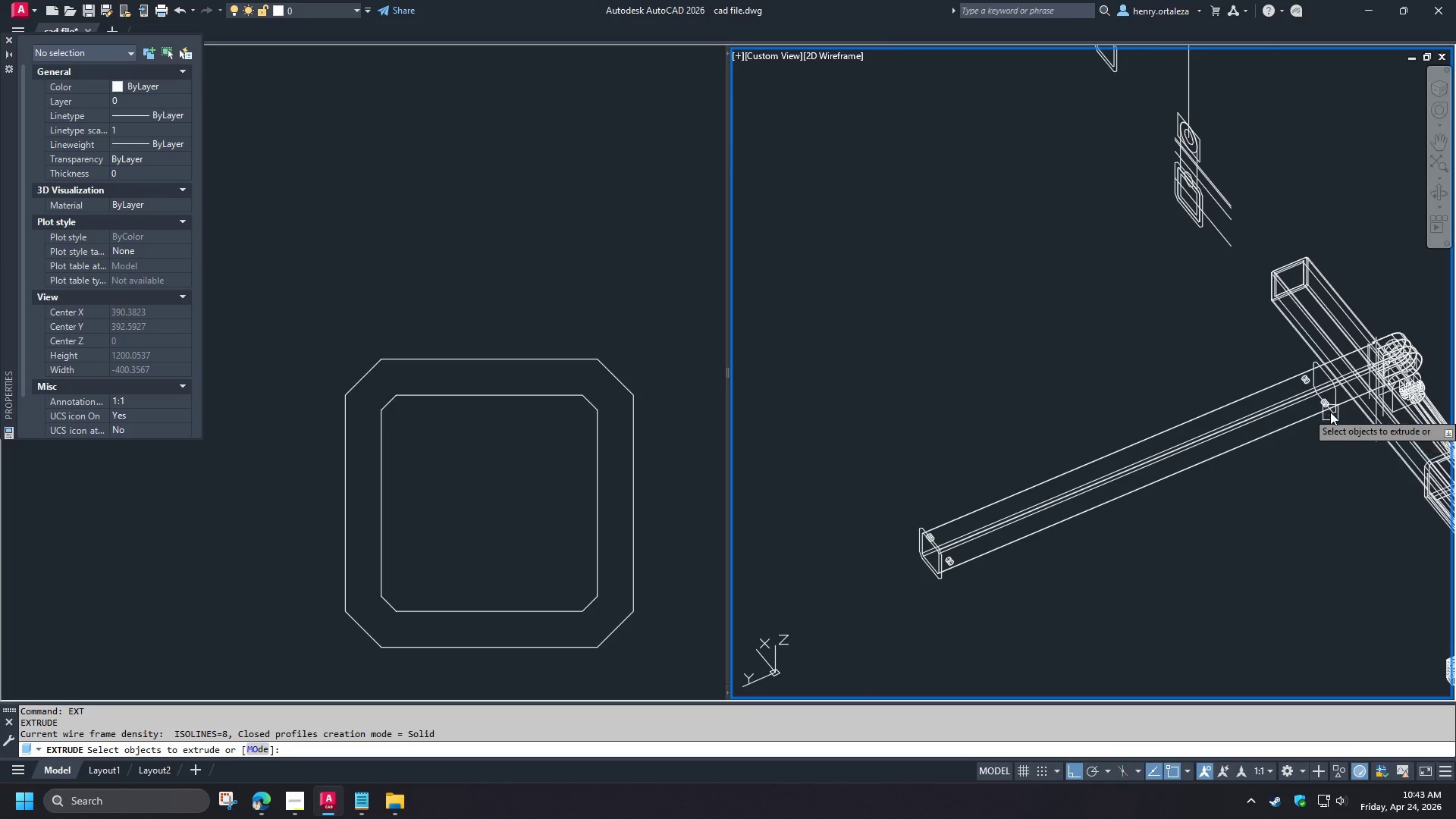 
scroll: coordinate [1334, 406], scroll_direction: up, amount: 2.0
 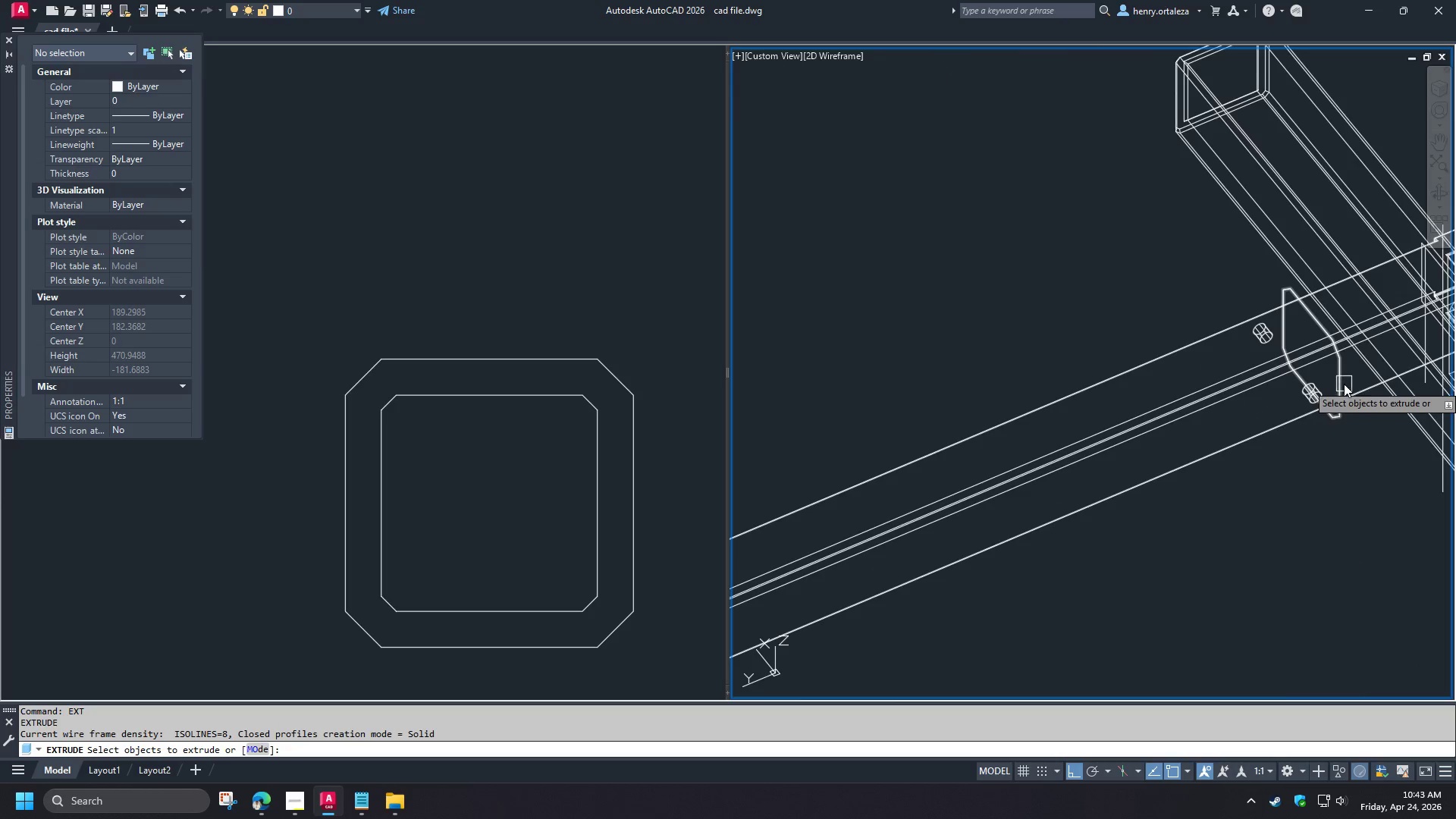 
left_click([1344, 384])
 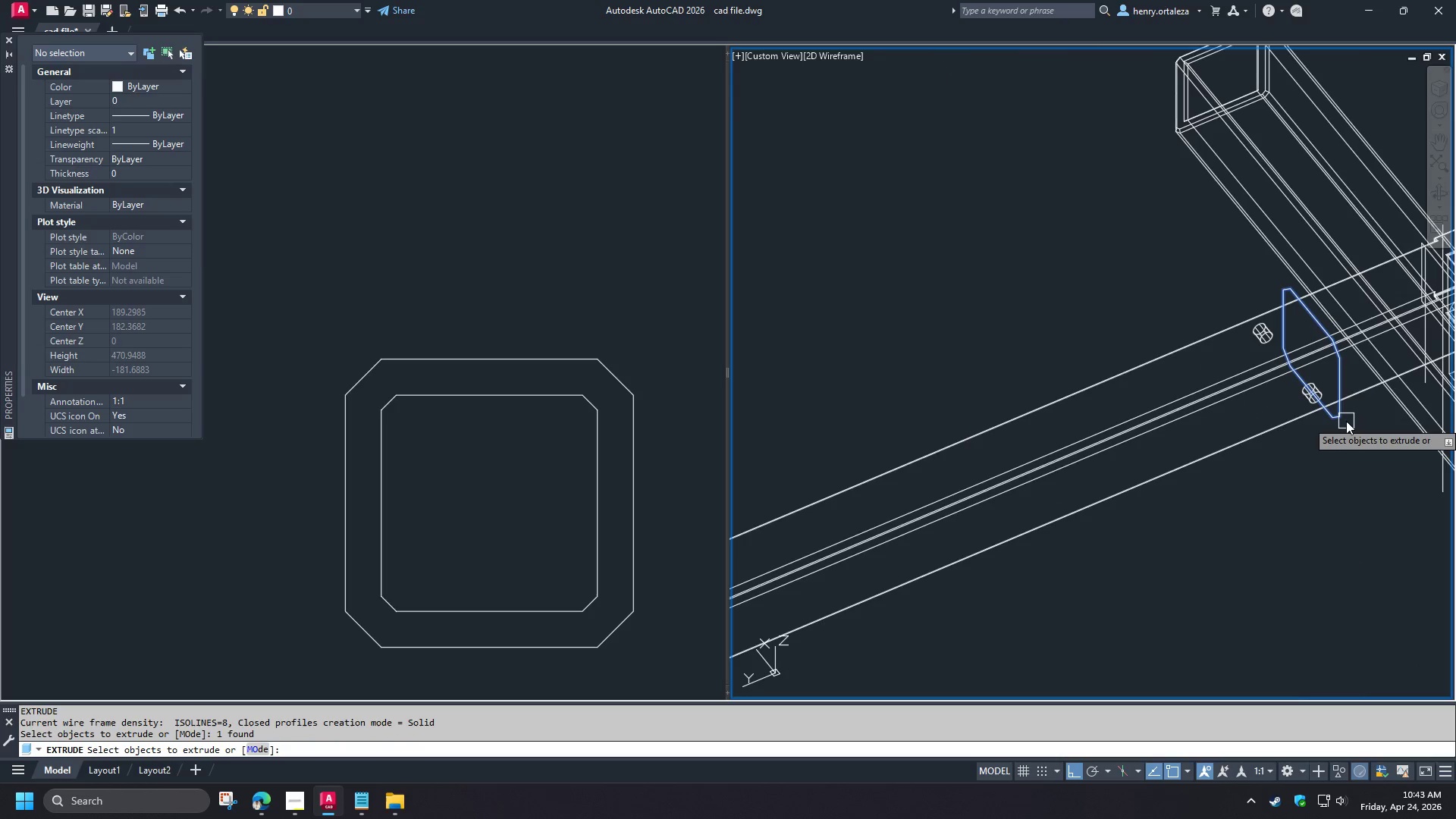 
key(Space)
 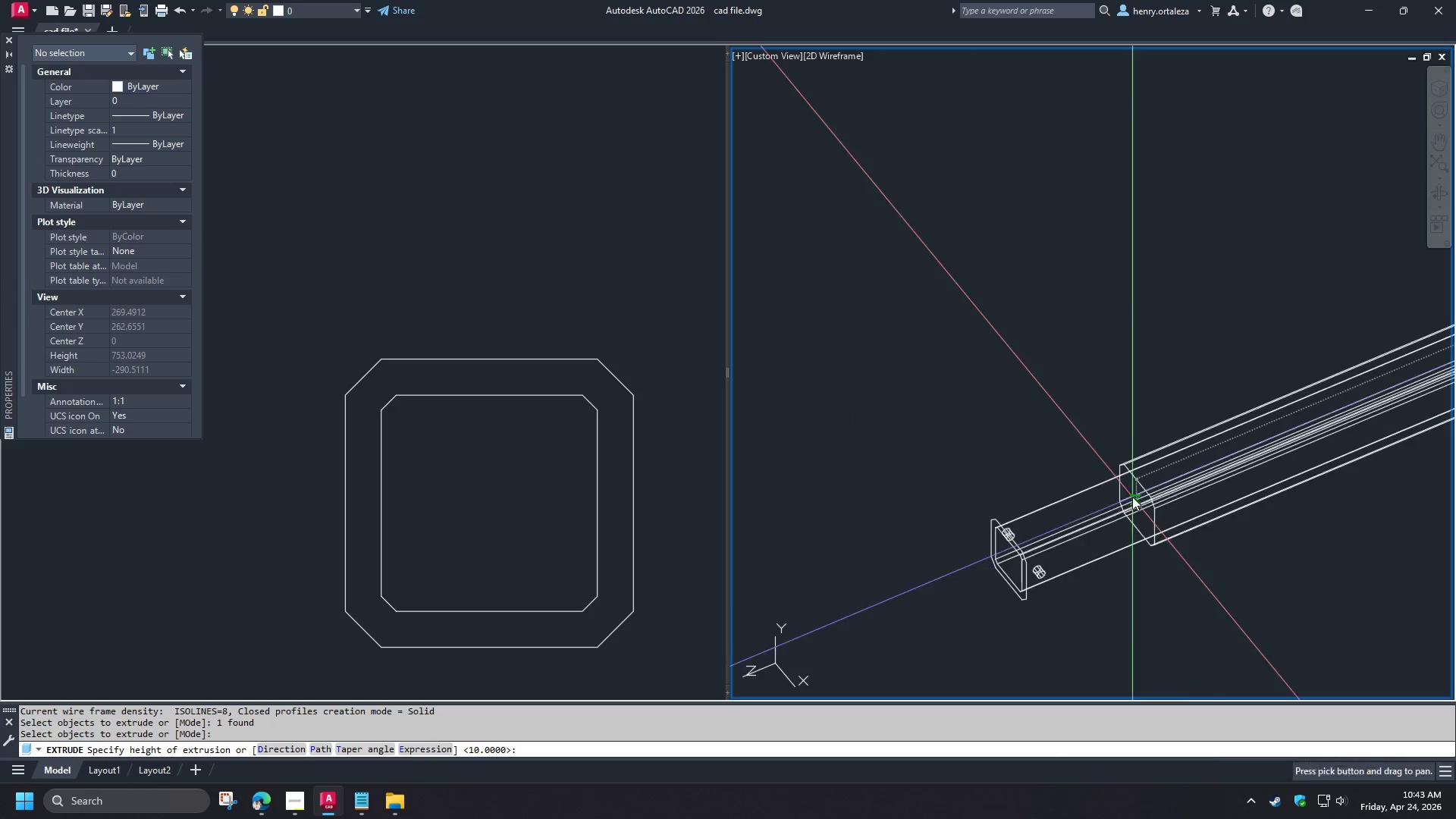 
scroll: coordinate [1346, 421], scroll_direction: down, amount: 1.0
 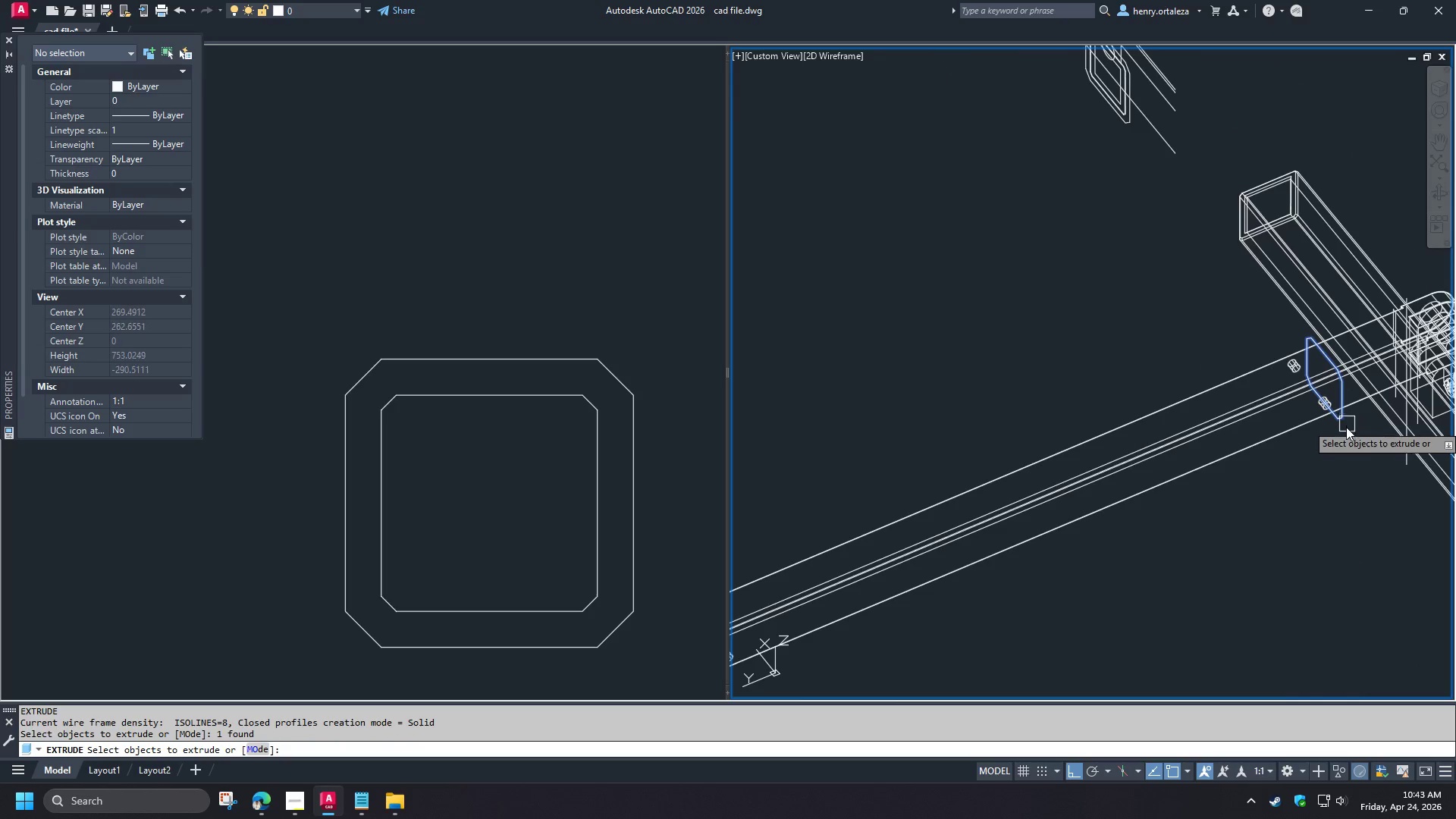 
scroll: coordinate [1018, 588], scroll_direction: up, amount: 2.0
 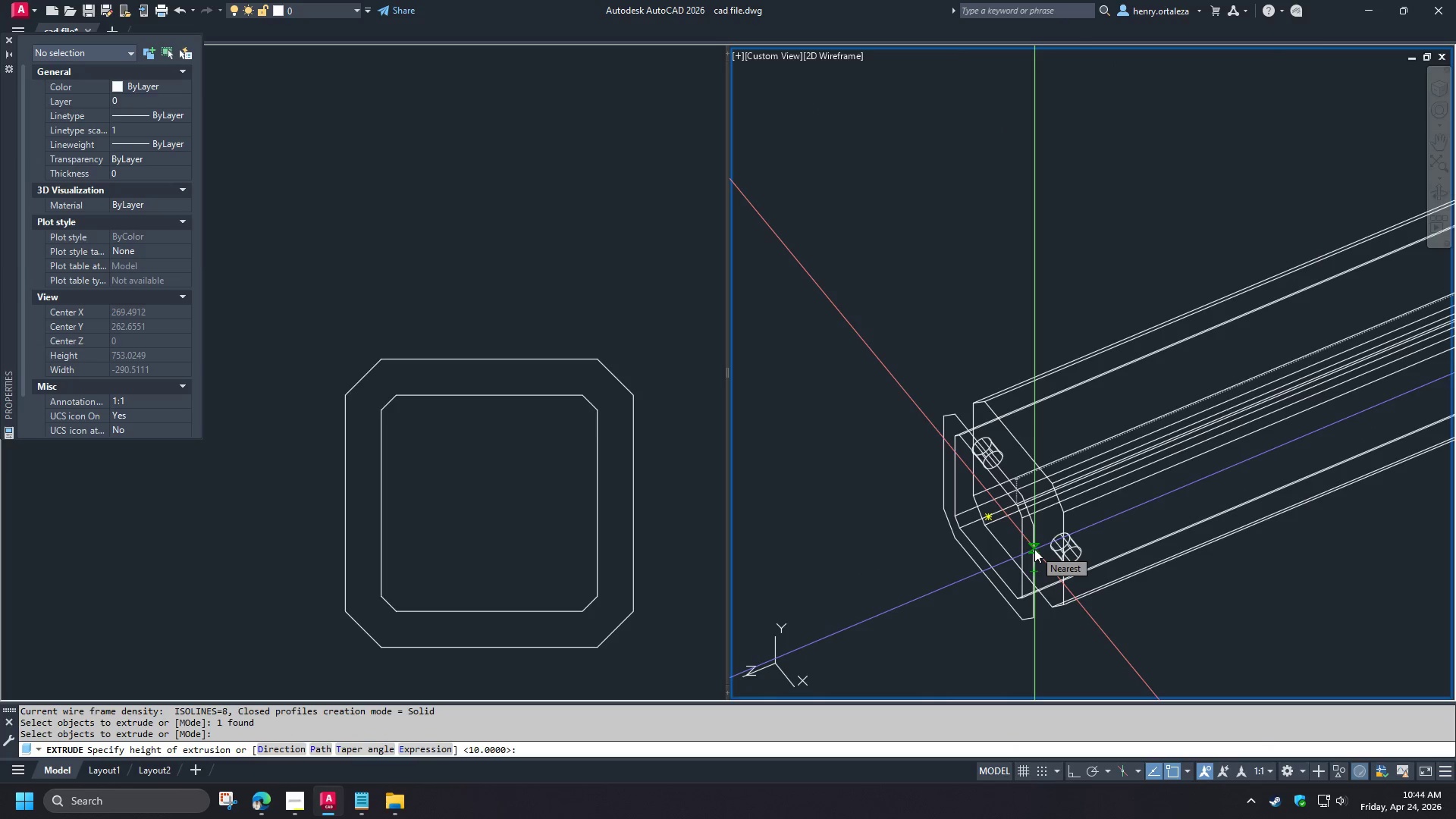 
left_click([1034, 549])
 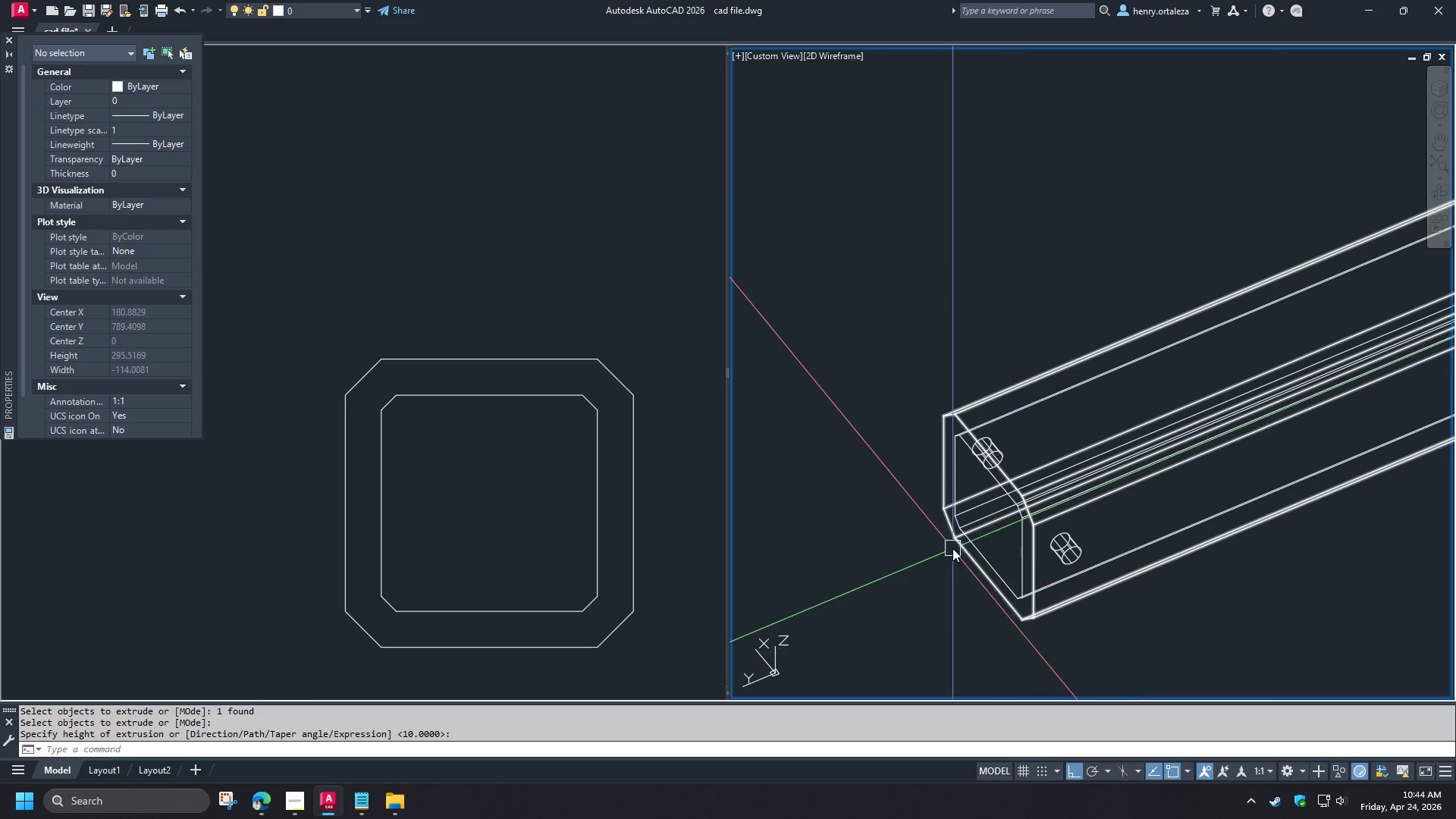 
type(ext )
 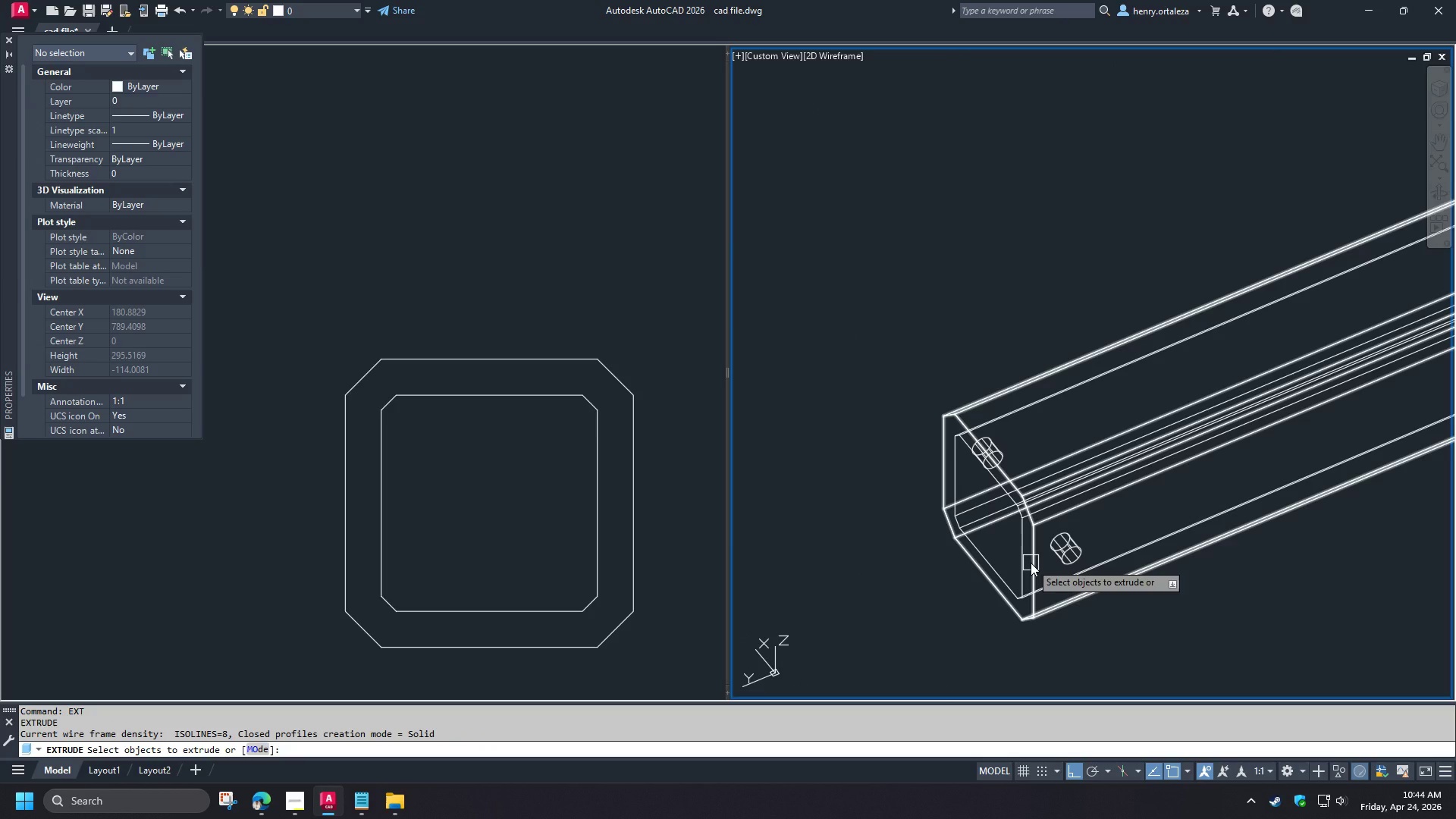 
scroll: coordinate [1031, 563], scroll_direction: up, amount: 1.0
 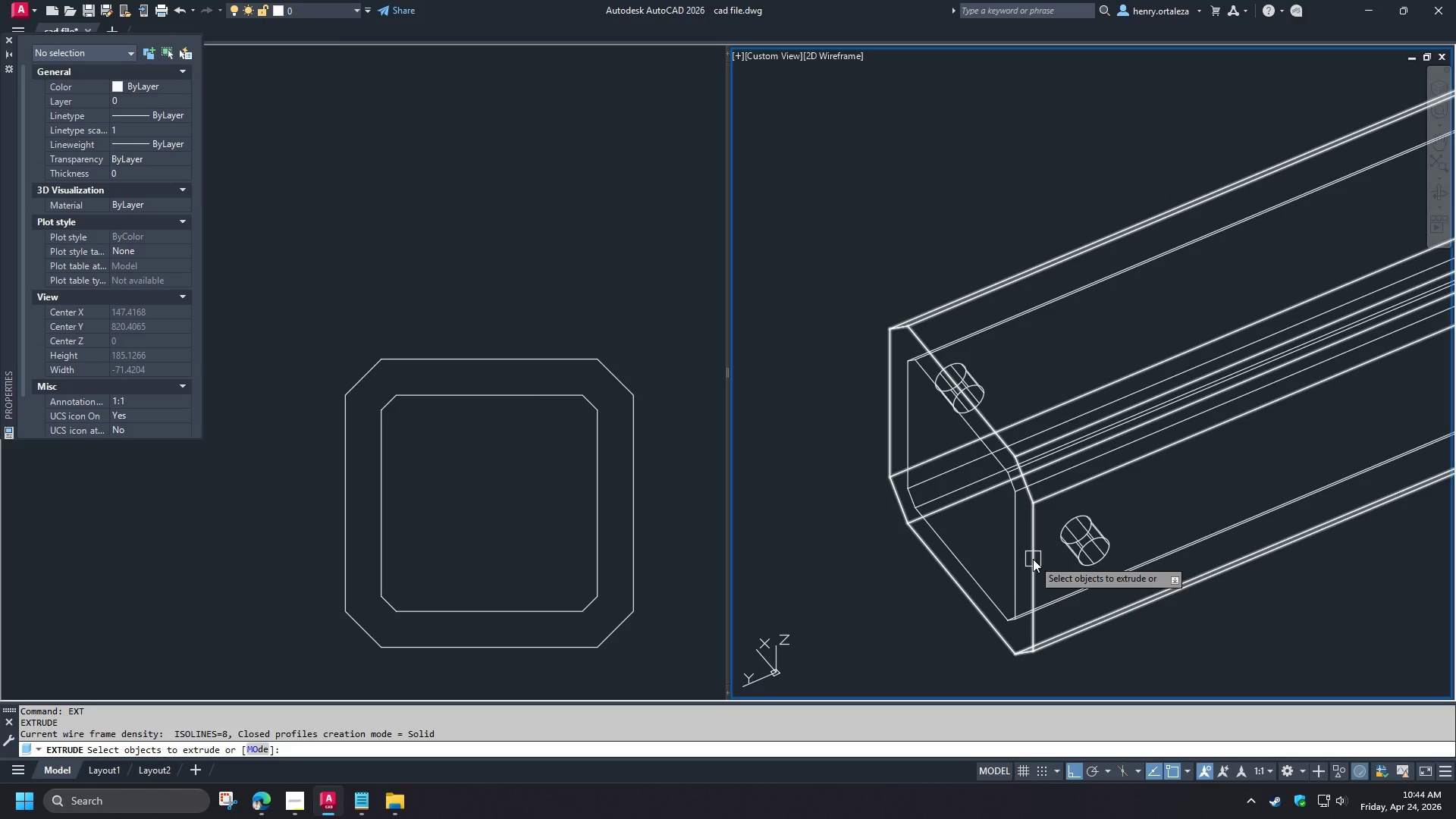 
scroll: coordinate [1033, 559], scroll_direction: down, amount: 3.0
 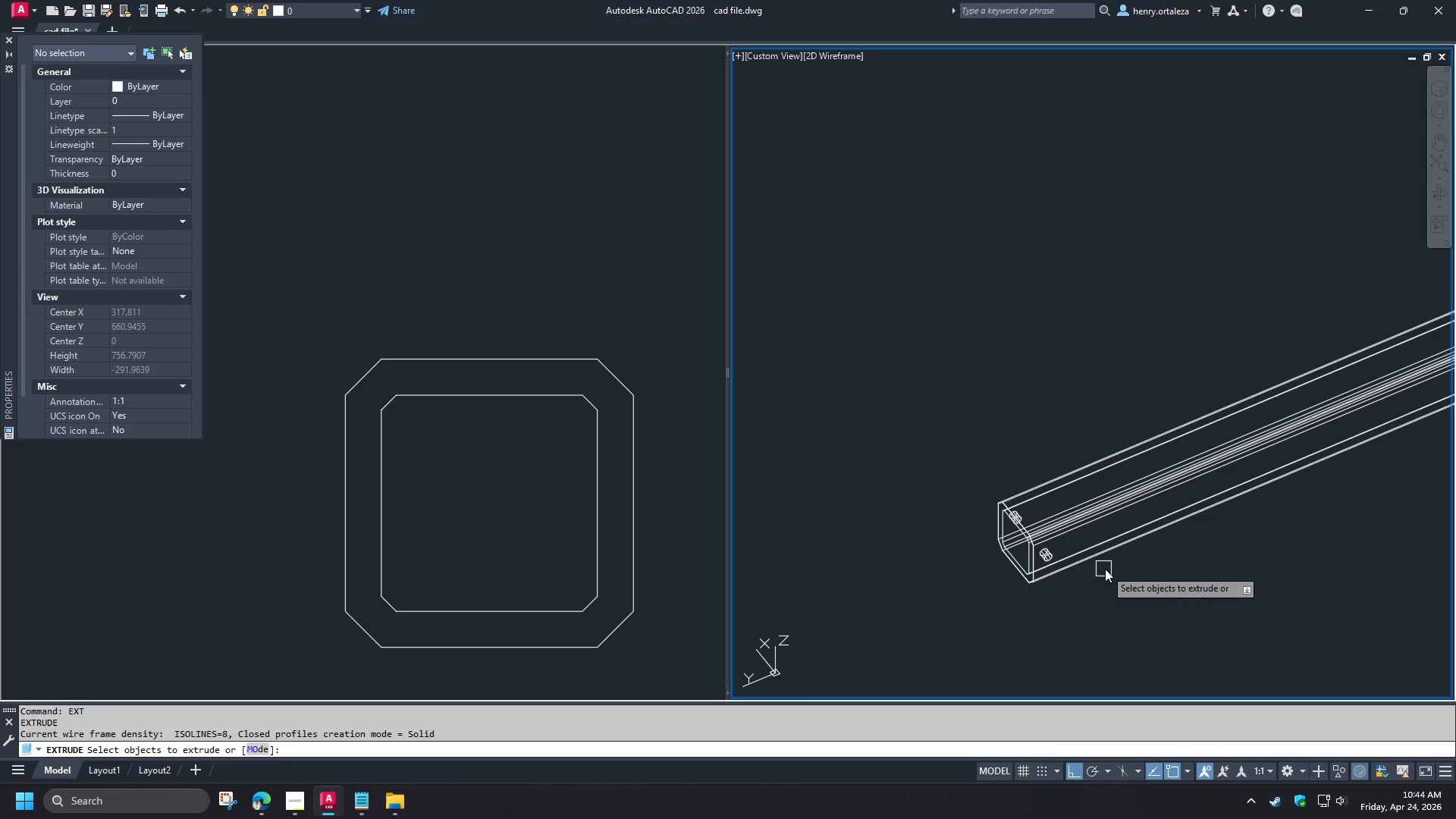 
key(Space)
 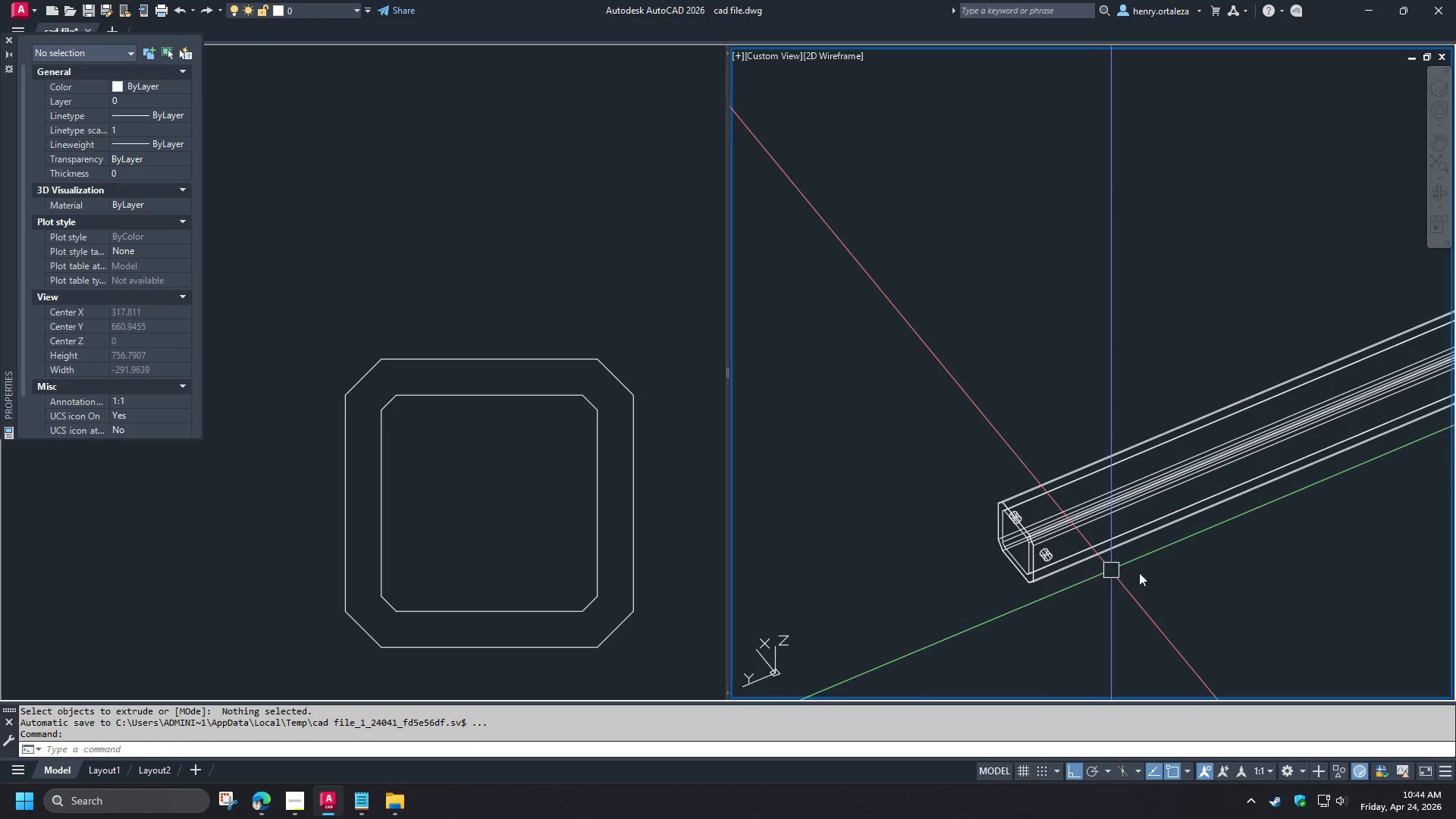 
hold_key(key=ShiftLeft, duration=1.42)
 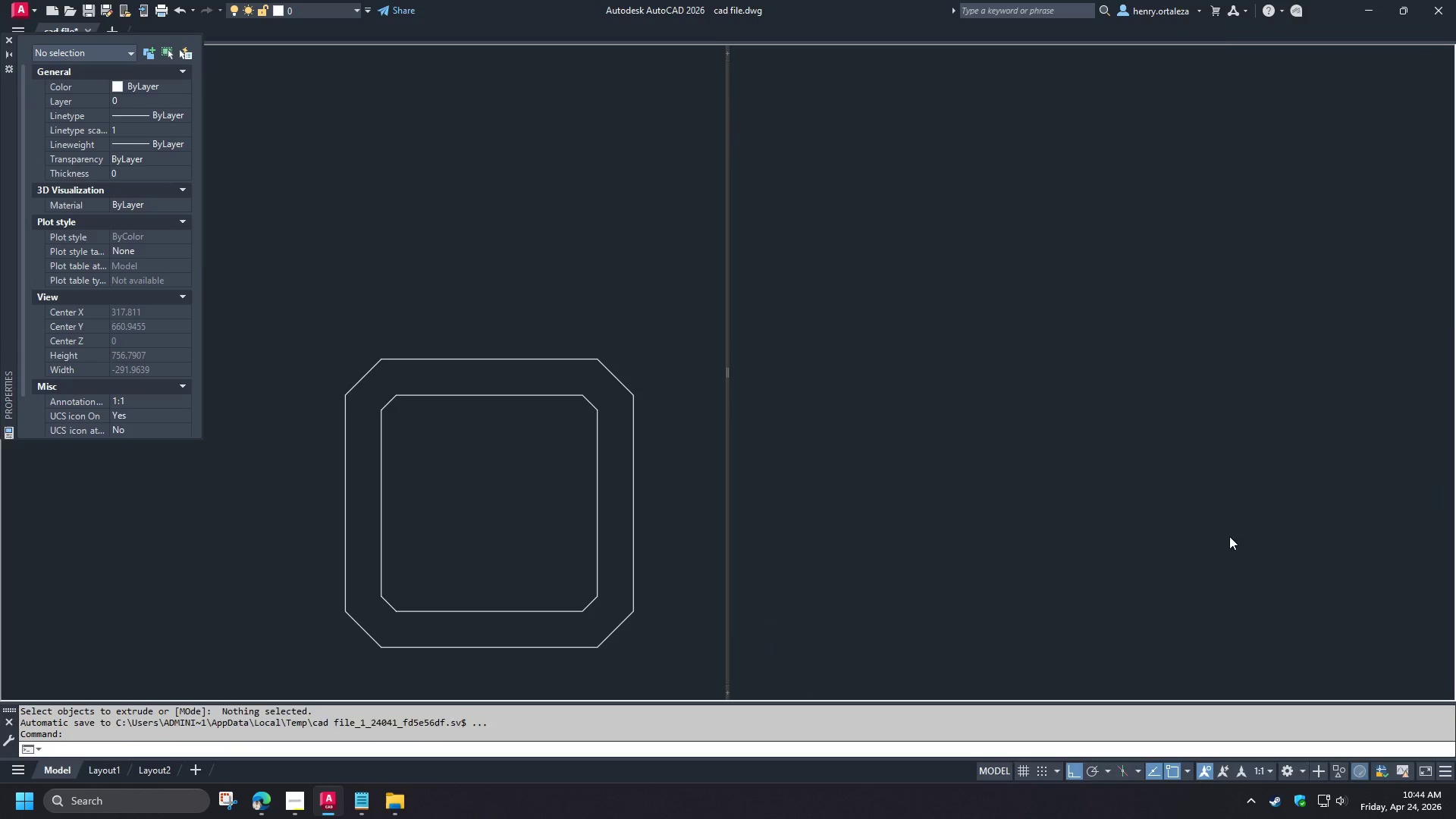 
scroll: coordinate [1117, 509], scroll_direction: down, amount: 3.0
 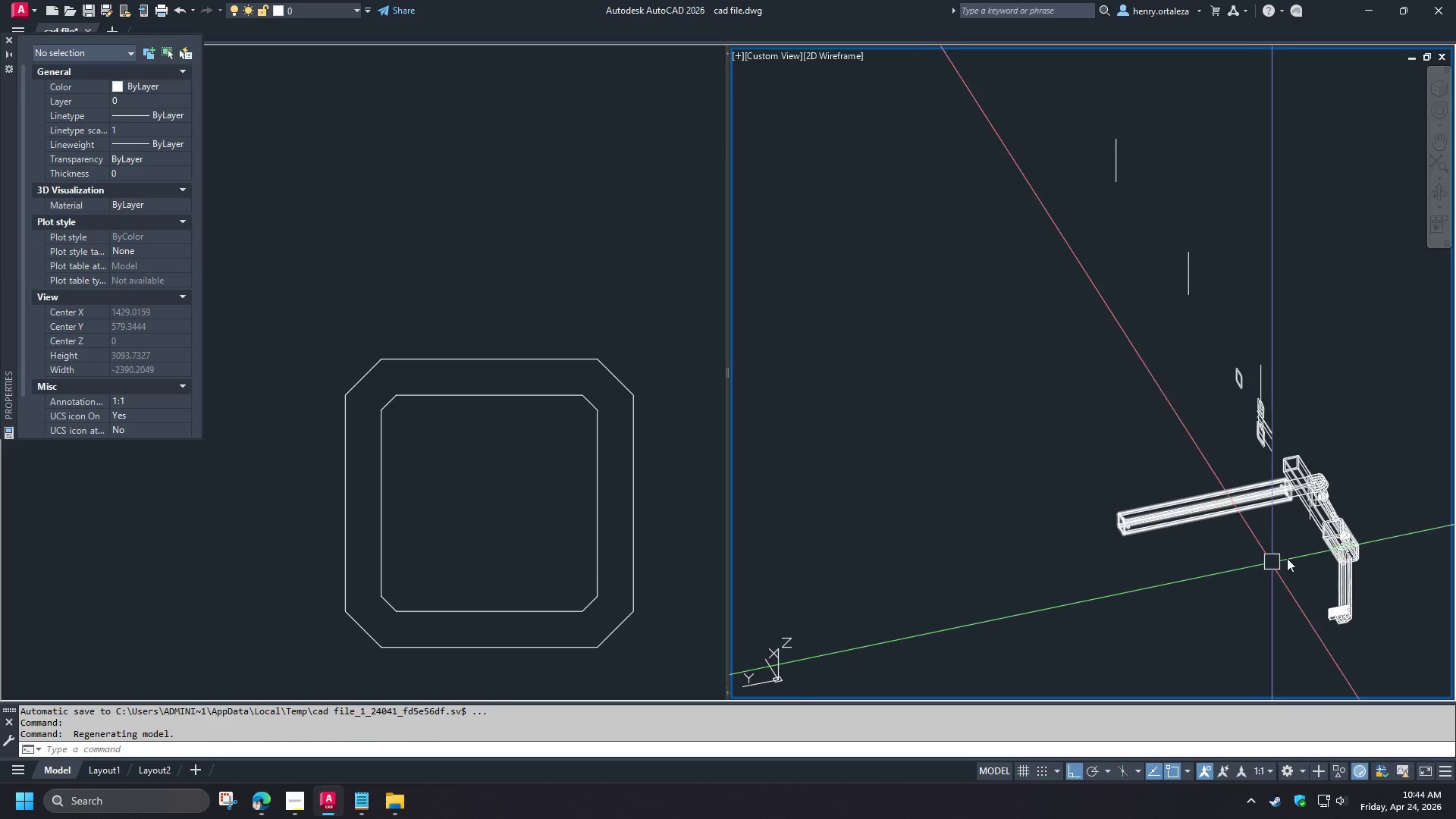 
scroll: coordinate [1294, 547], scroll_direction: up, amount: 1.0
 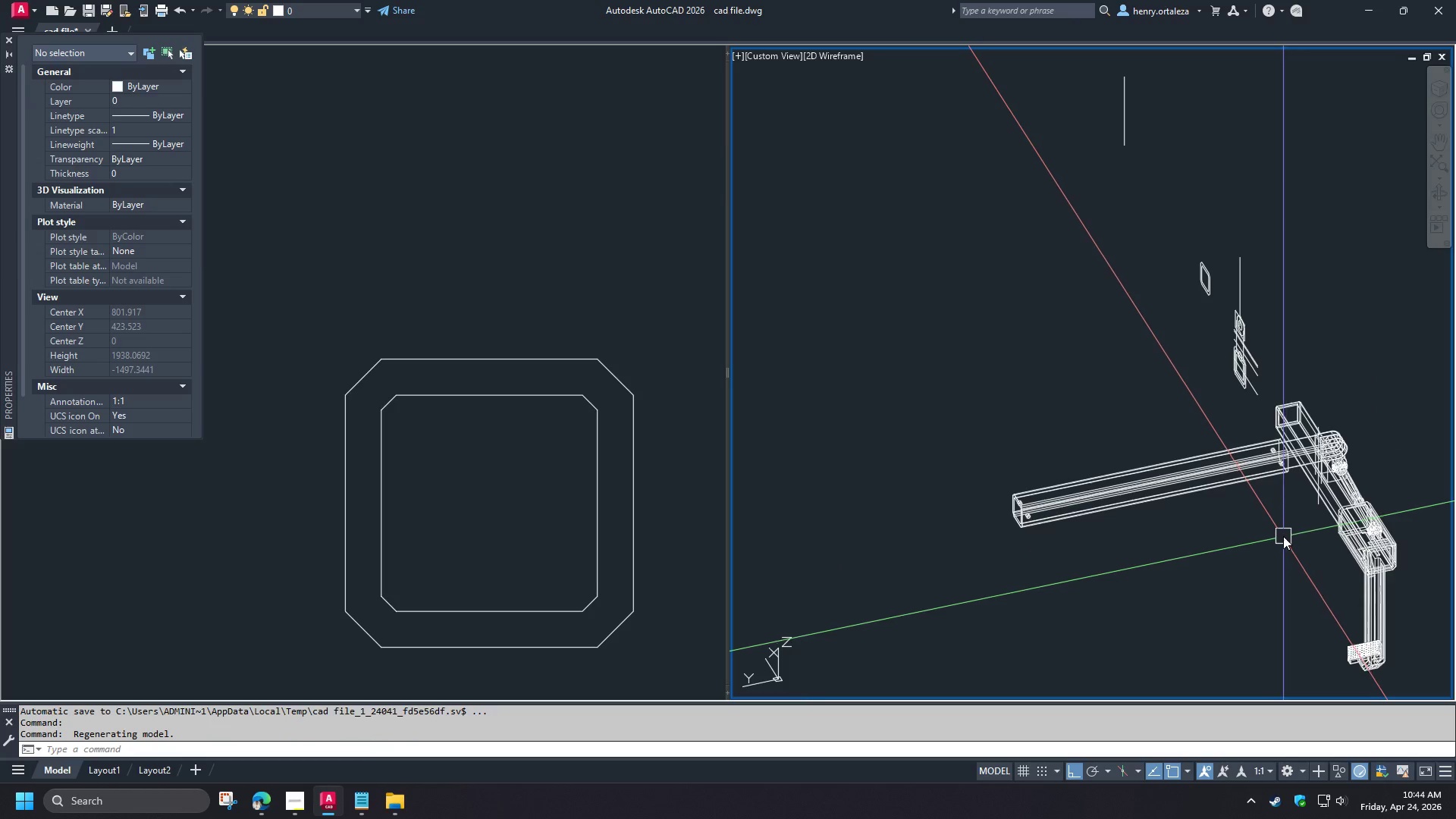 
hold_key(key=ShiftLeft, duration=1.53)
 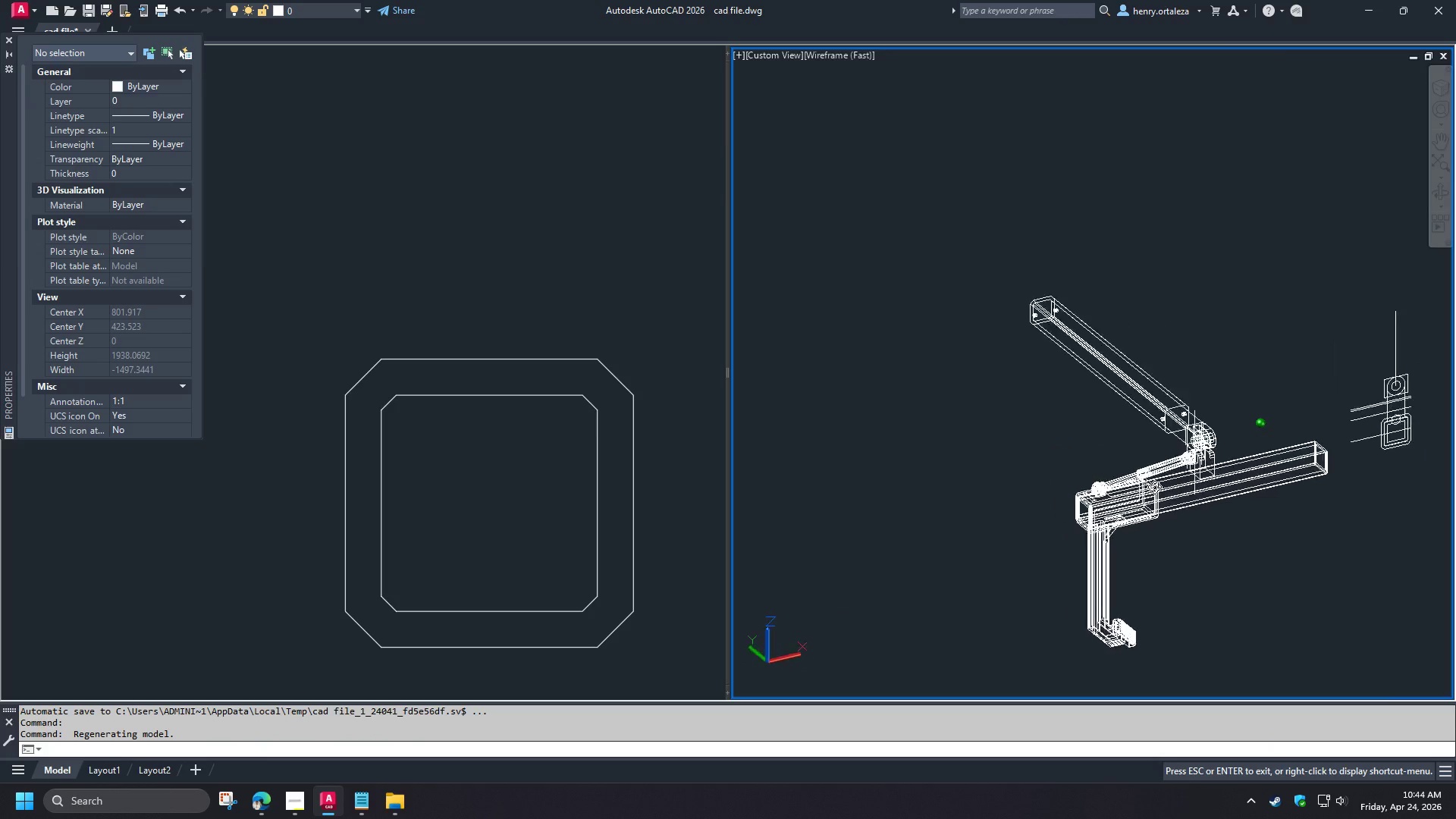 
hold_key(key=ShiftLeft, duration=1.51)
 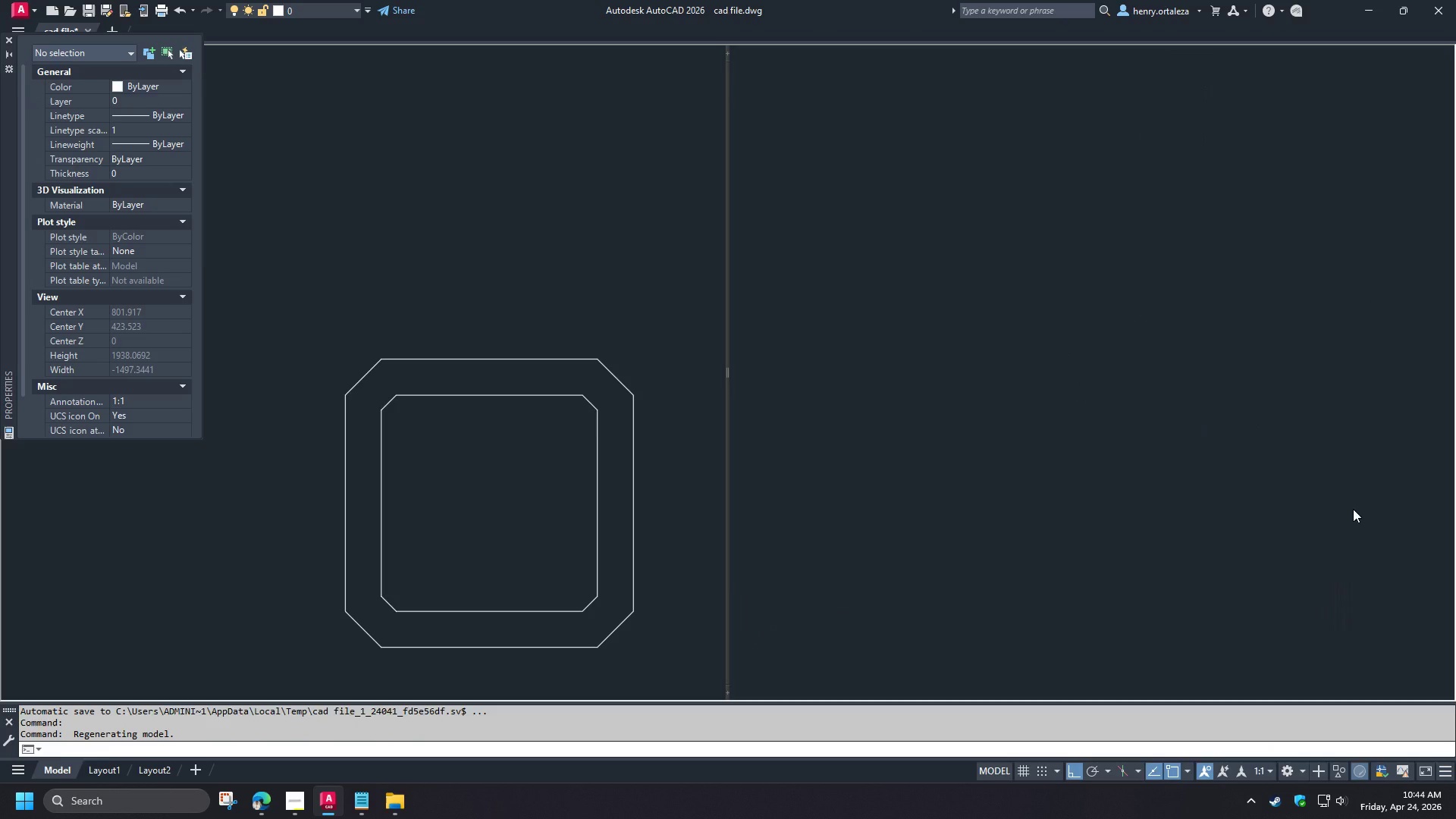 
key(Shift+ShiftLeft)
 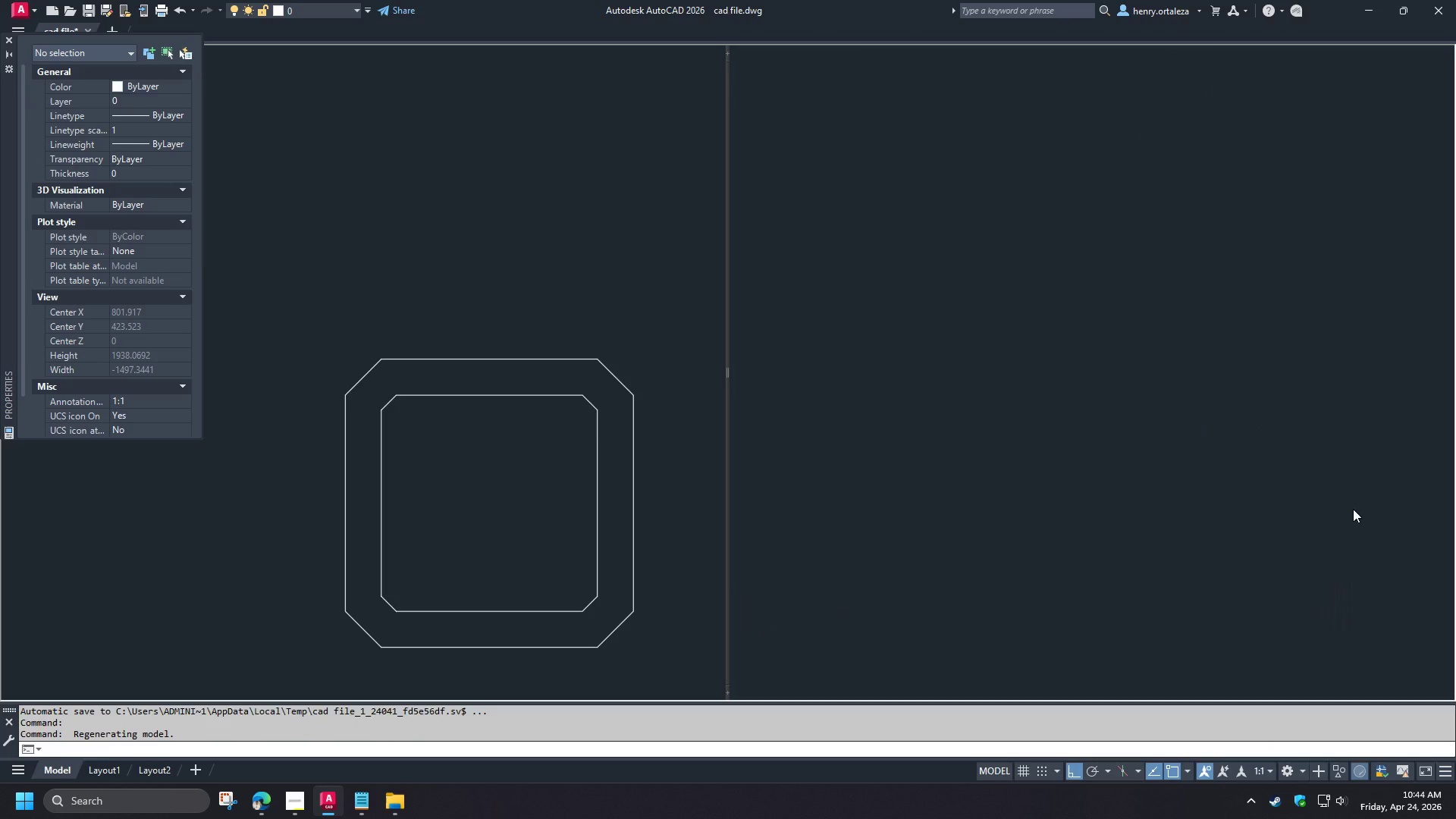 
key(Shift+ShiftLeft)
 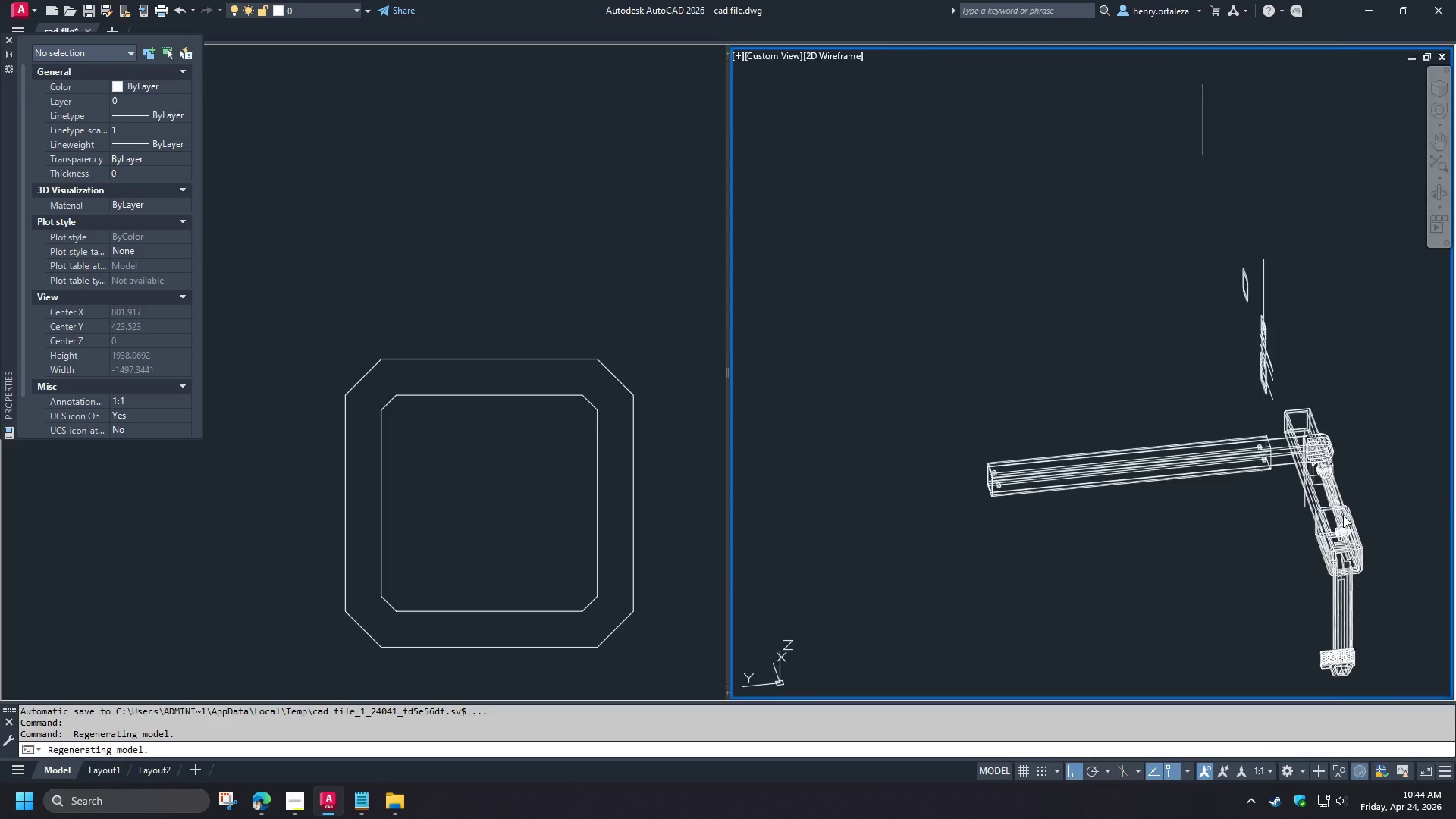 
key(Shift+ShiftLeft)
 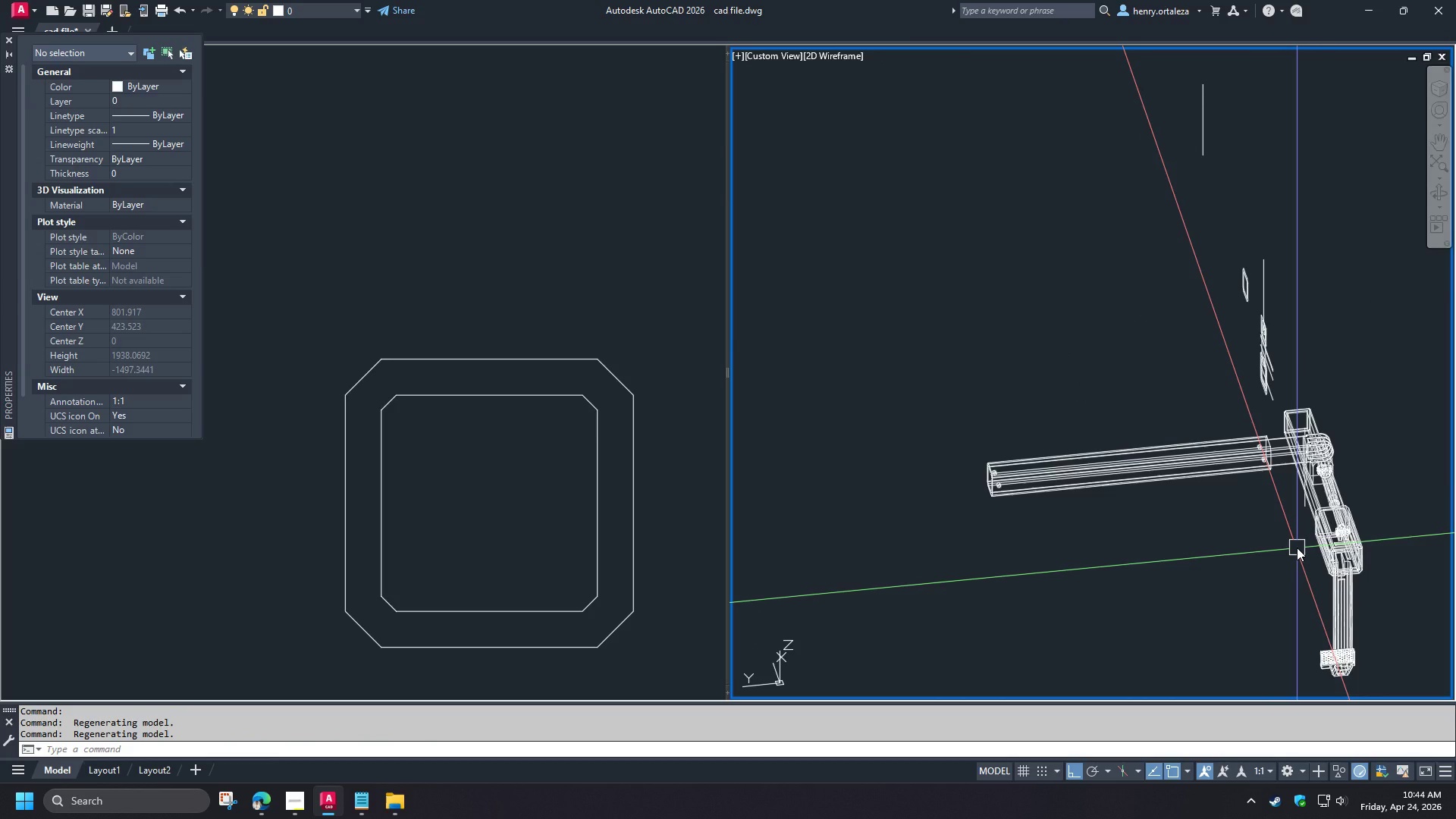 
wait(15.7)
 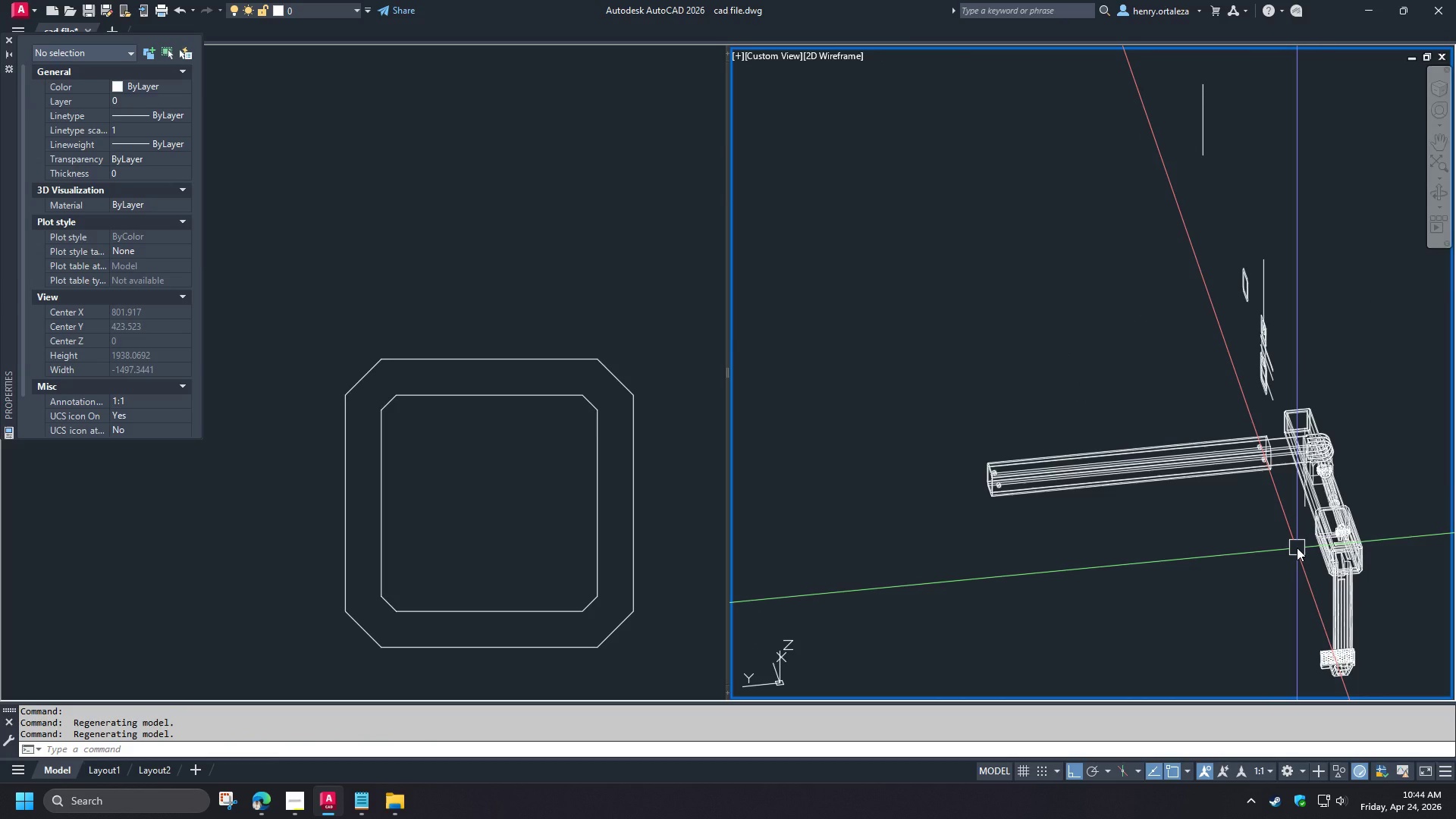 
scroll: coordinate [1223, 494], scroll_direction: up, amount: 2.0
 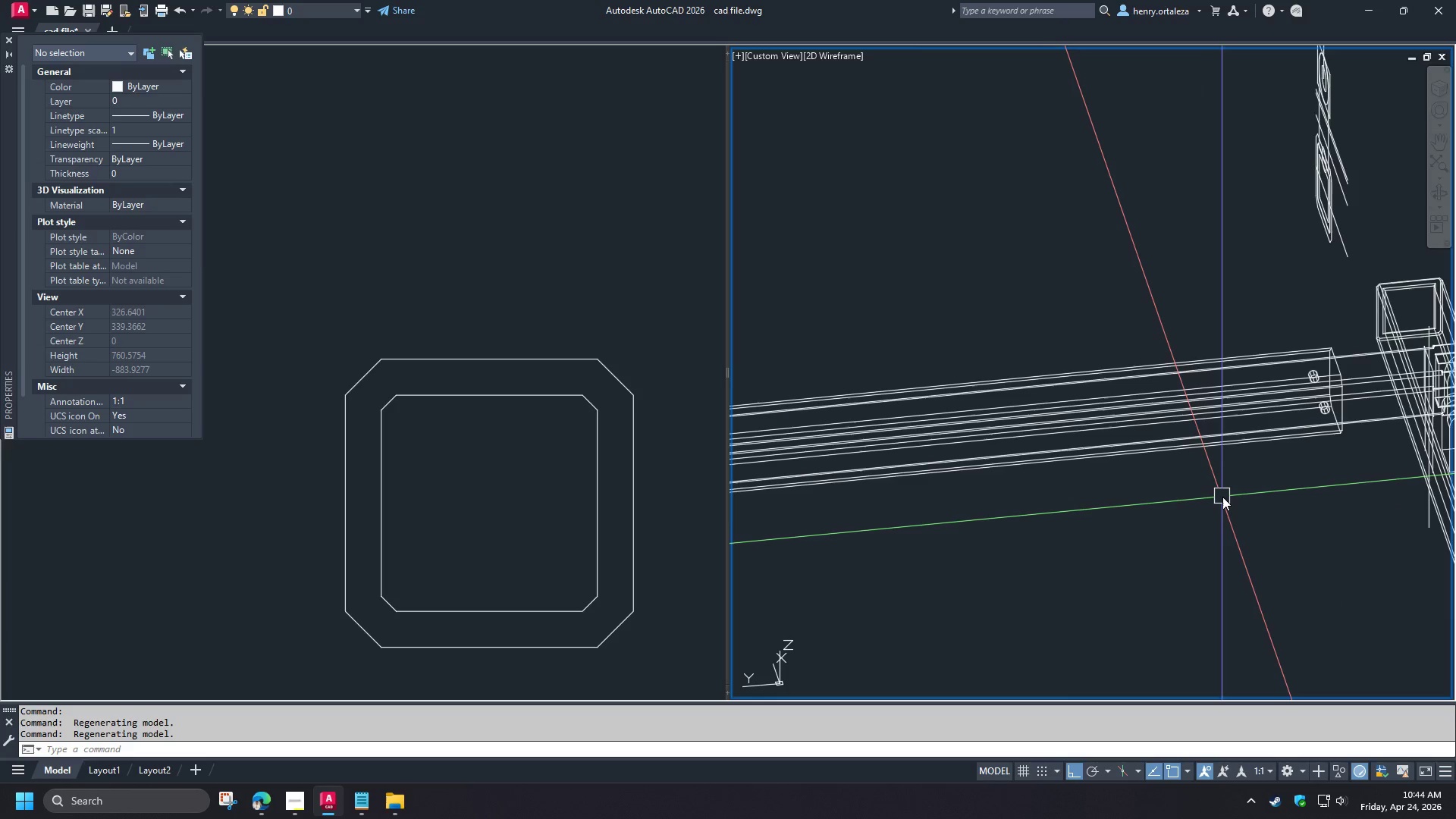 
scroll: coordinate [1223, 497], scroll_direction: down, amount: 1.0
 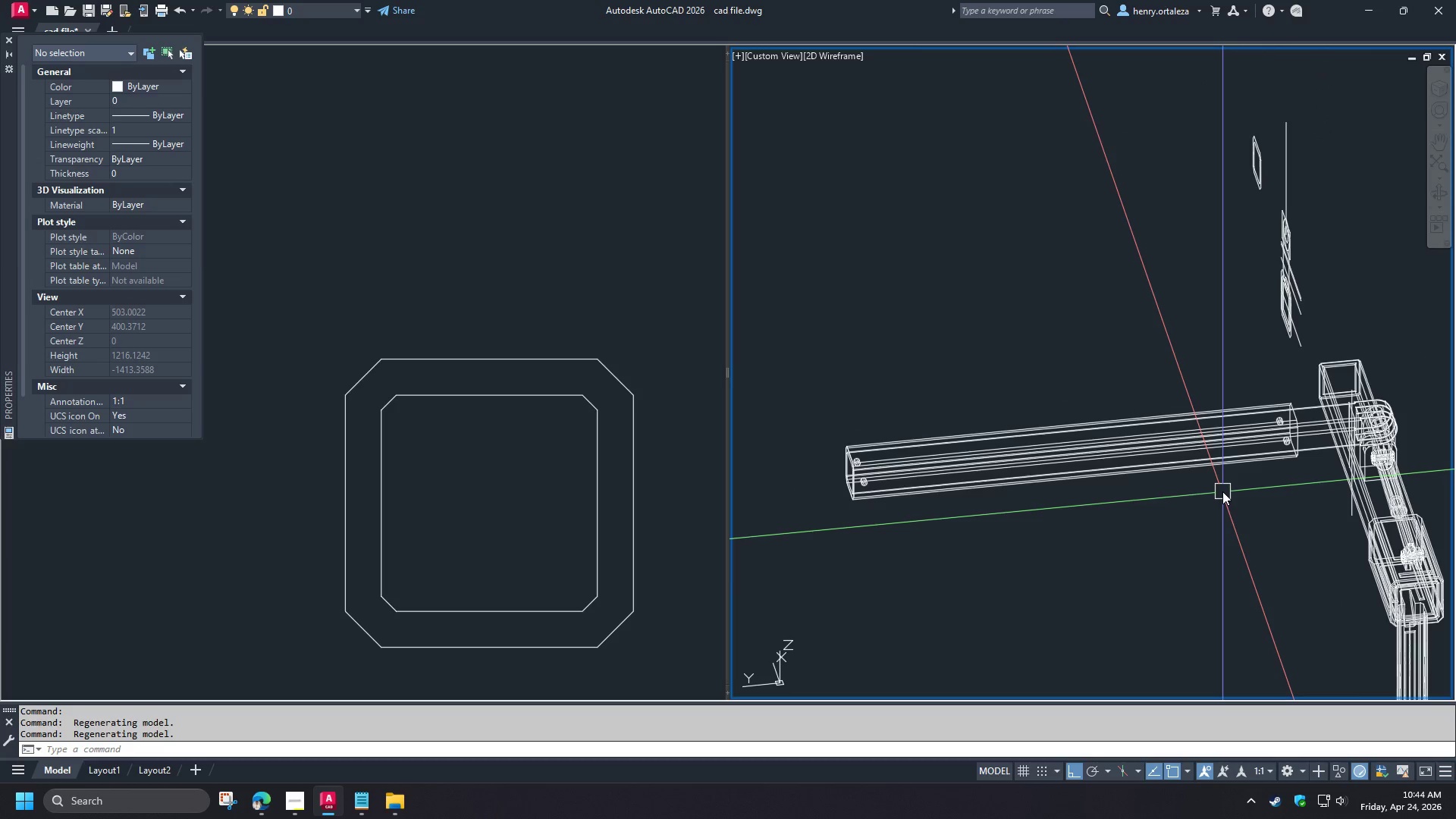 
hold_key(key=ShiftLeft, duration=1.52)
 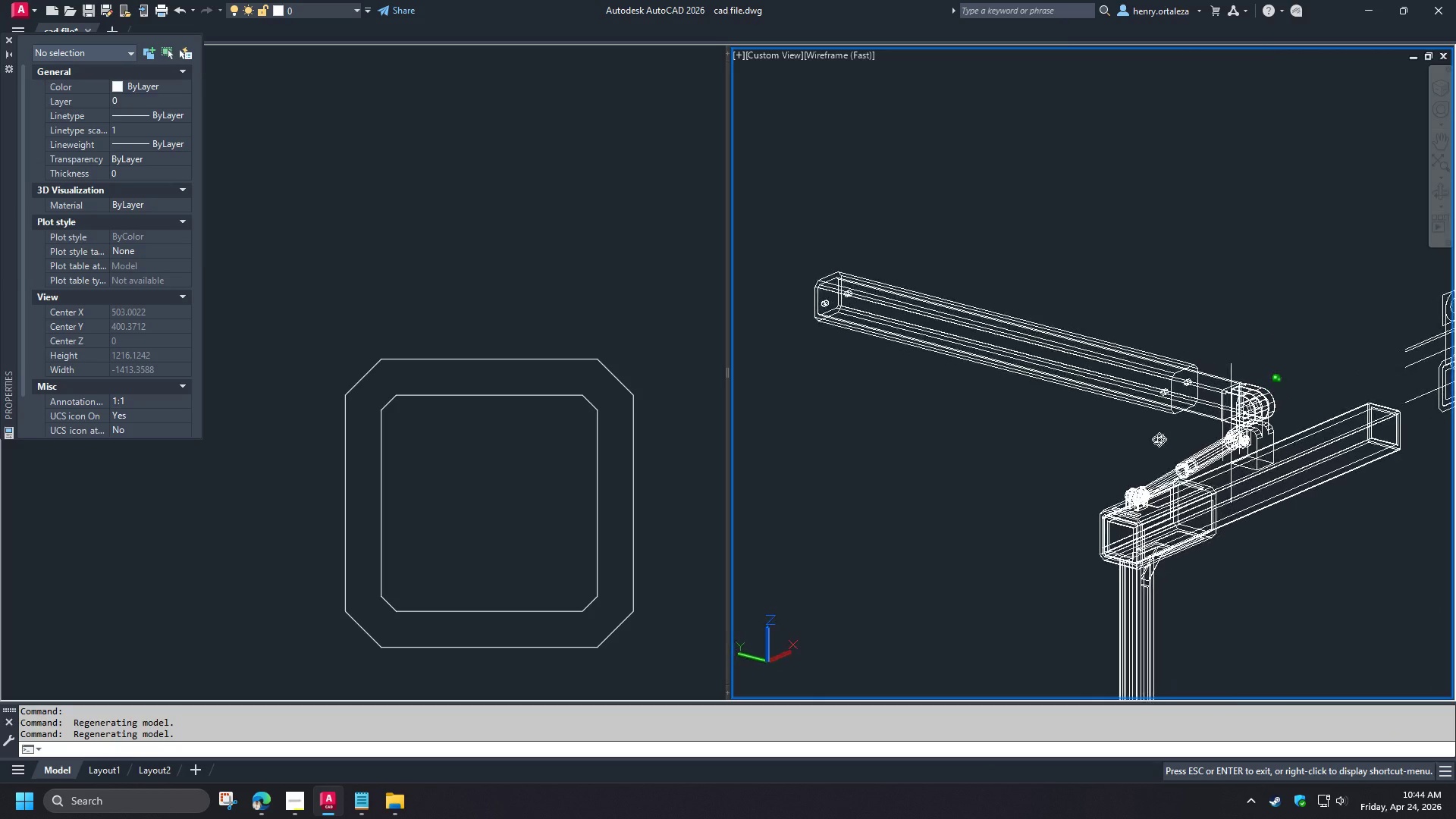 
hold_key(key=ShiftLeft, duration=1.5)
 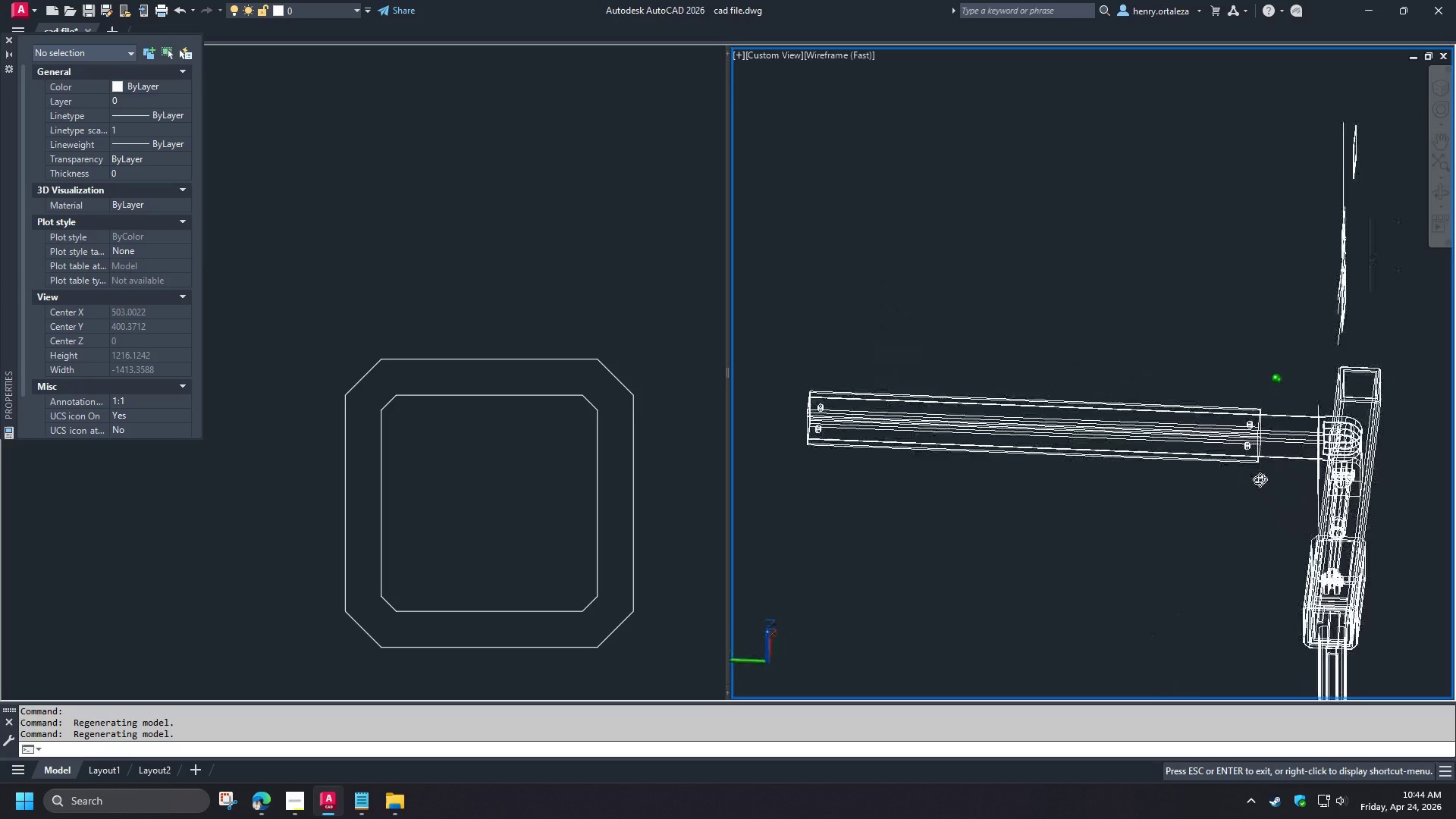 
hold_key(key=ShiftLeft, duration=1.52)
 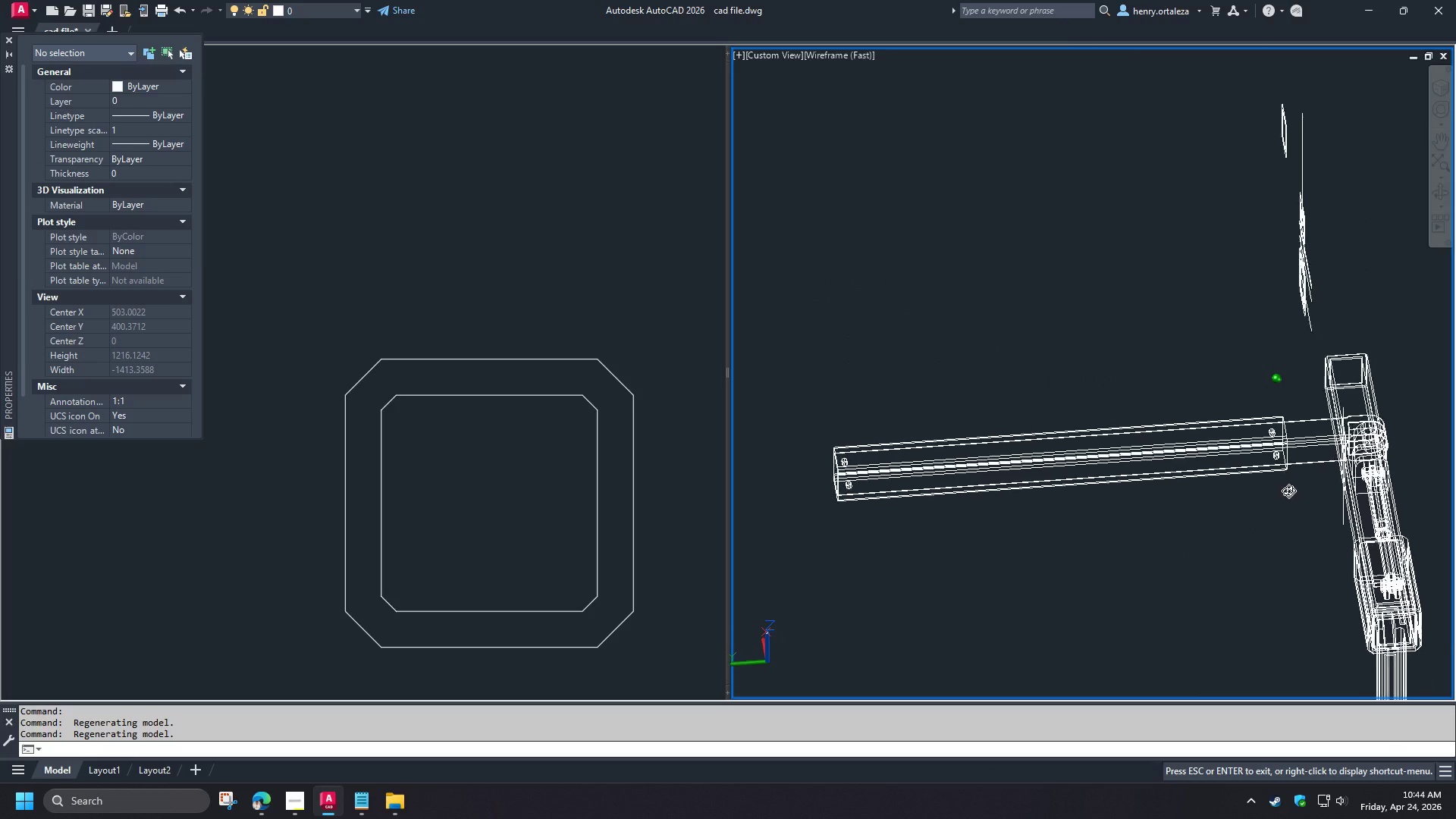 
hold_key(key=ShiftLeft, duration=1.12)
 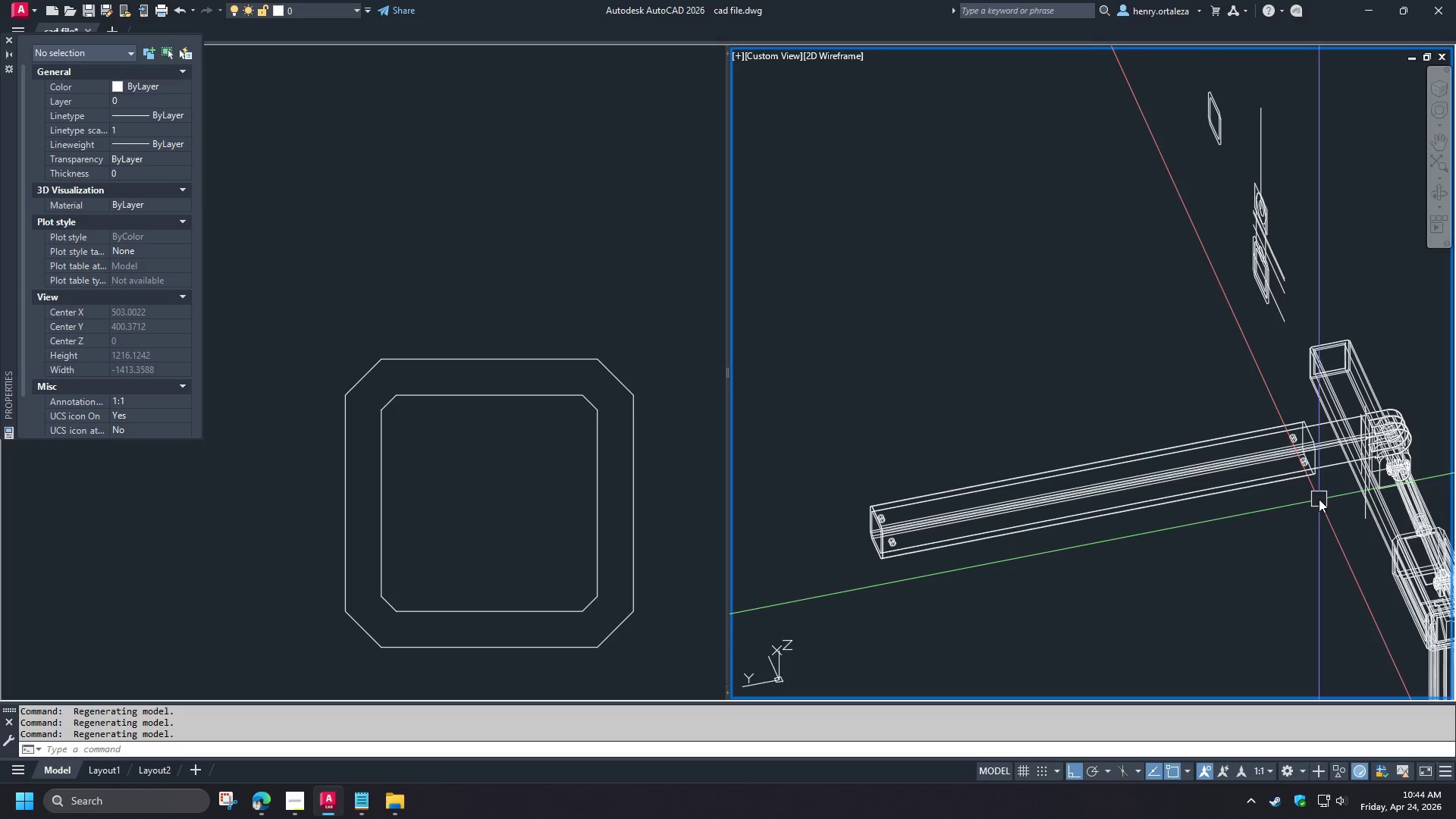 
hold_key(key=ShiftLeft, duration=9.75)
 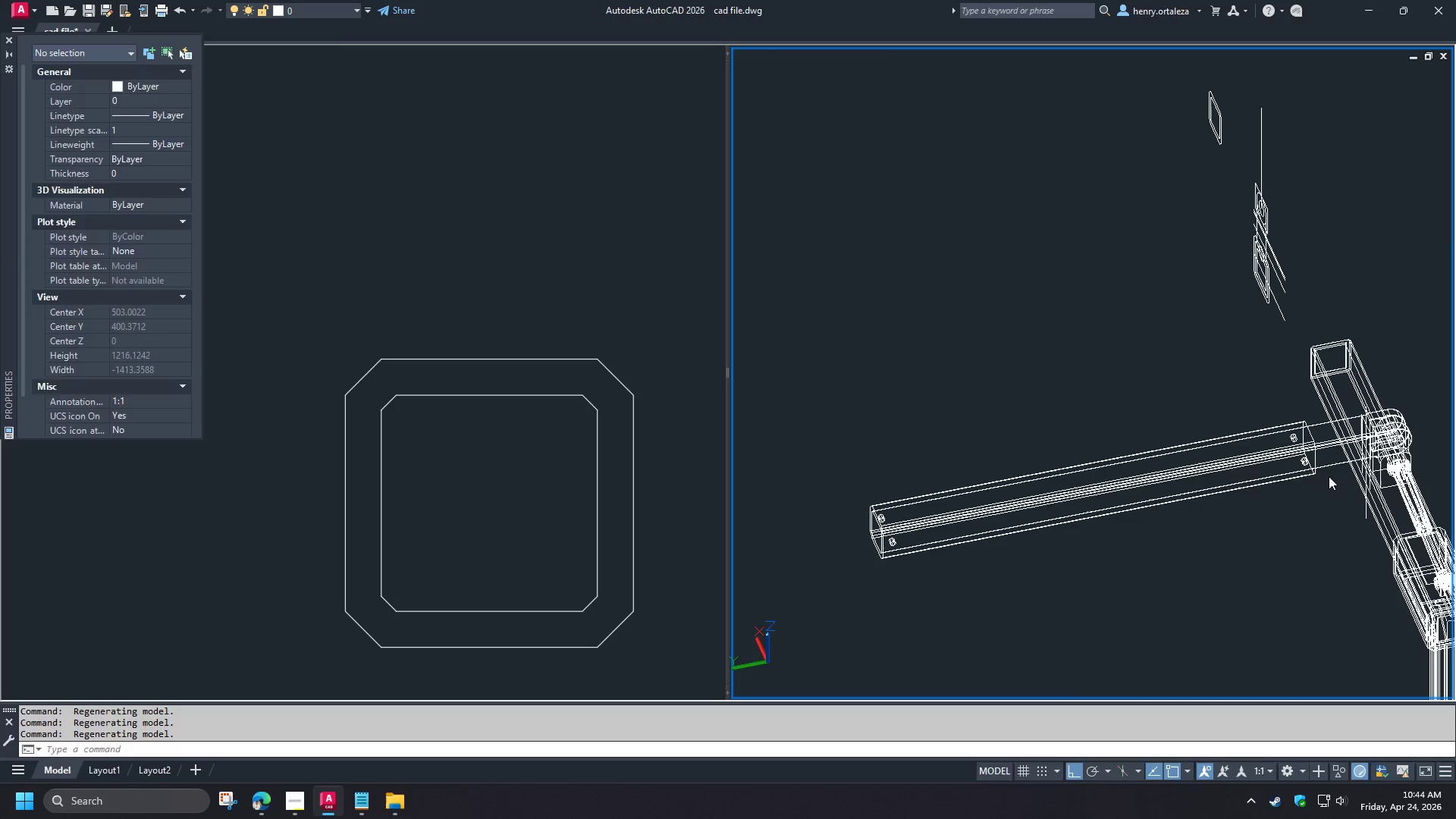 
hold_key(key=ShiftLeft, duration=1.5)
 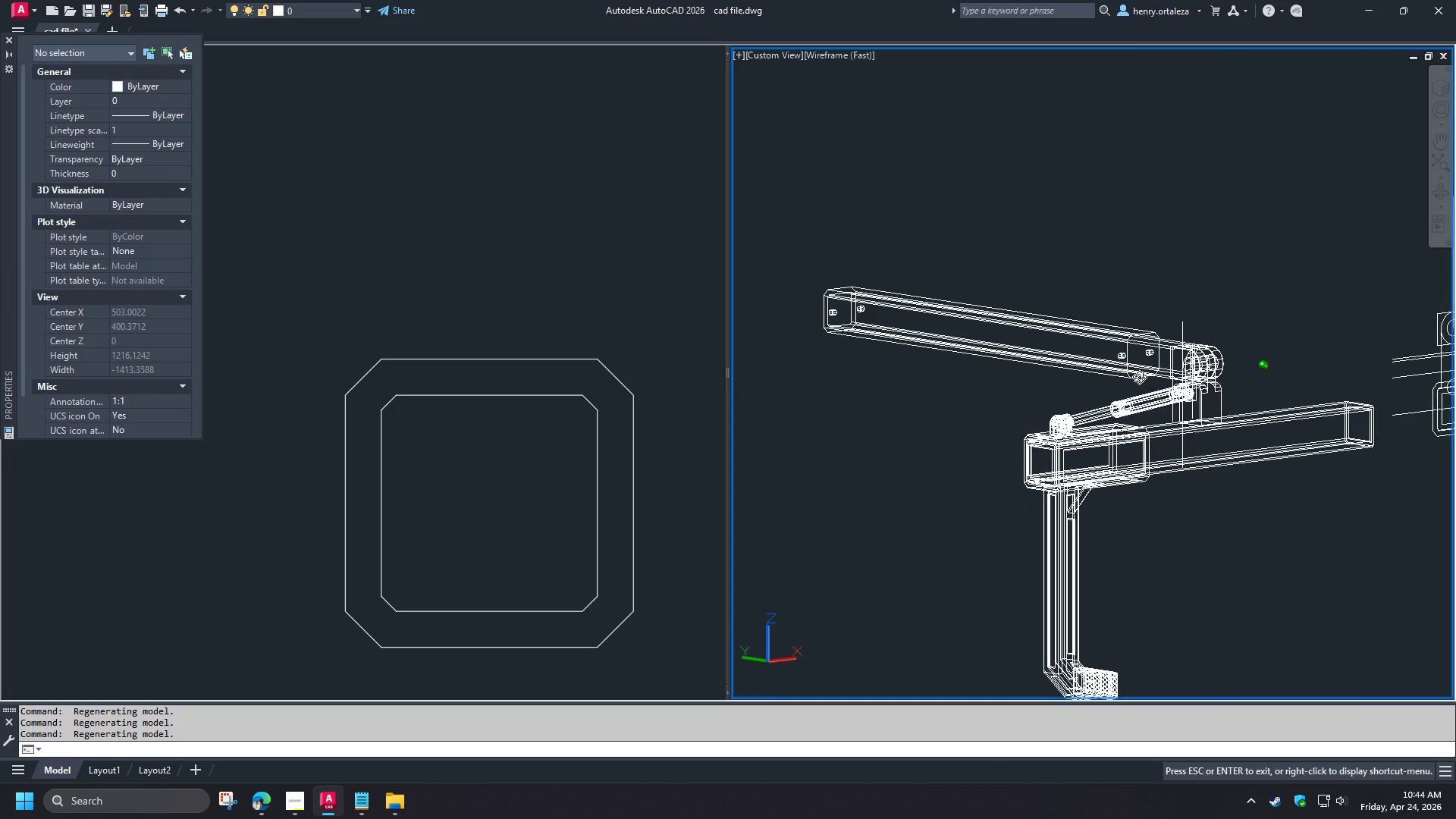 
hold_key(key=ShiftLeft, duration=1.5)
 